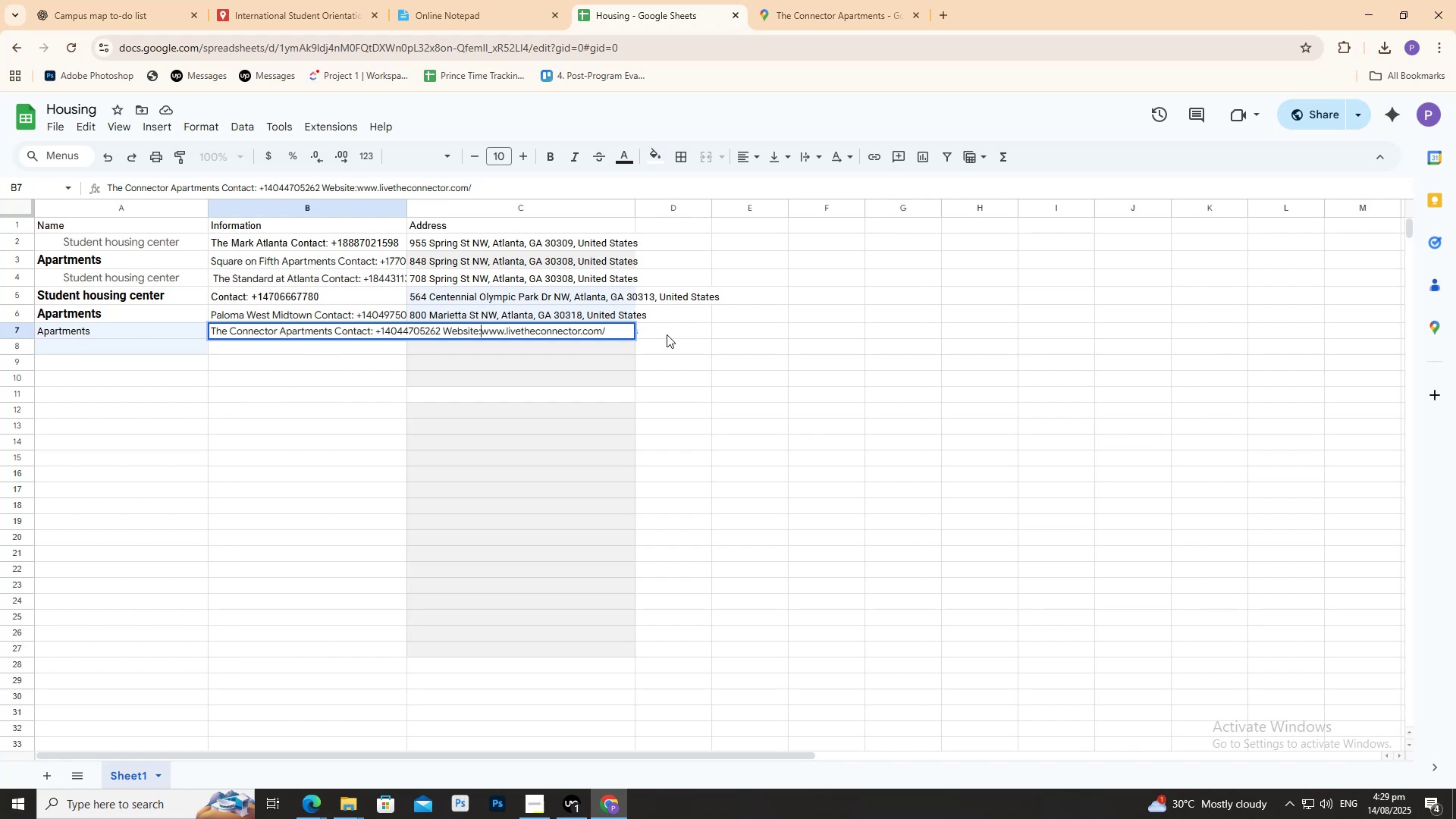 
key(ArrowLeft)
 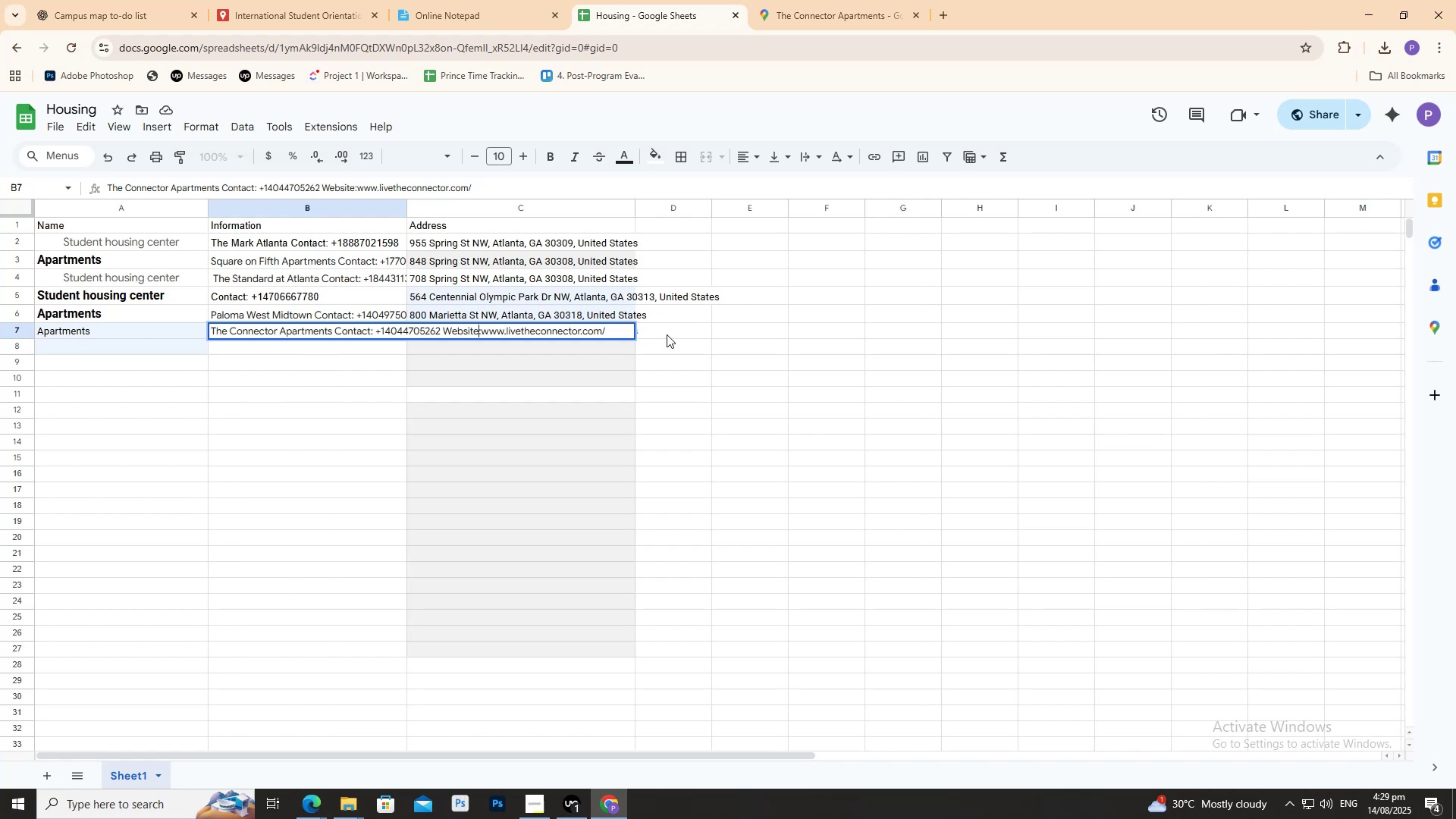 
key(ArrowRight)
 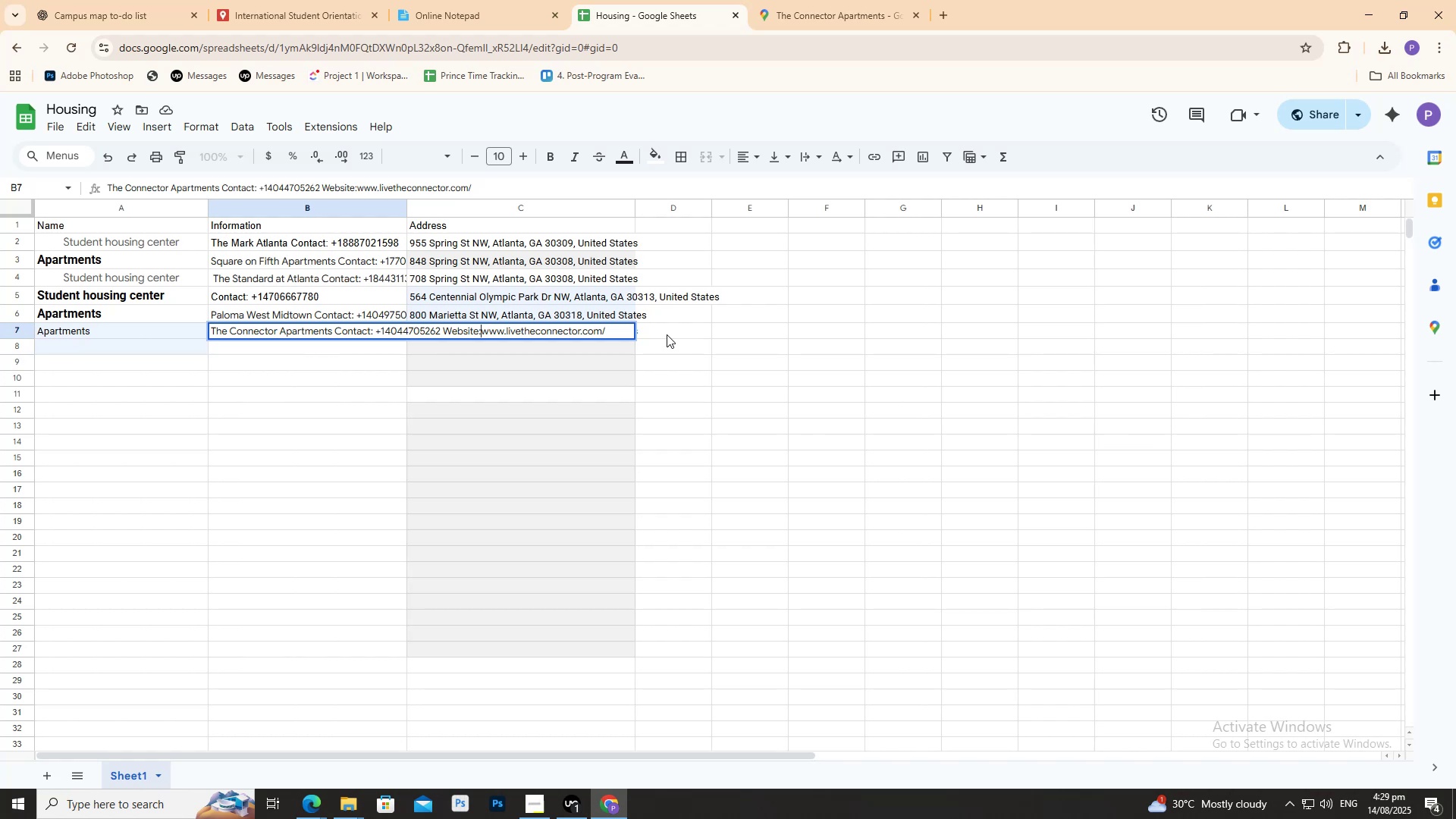 
key(Space)
 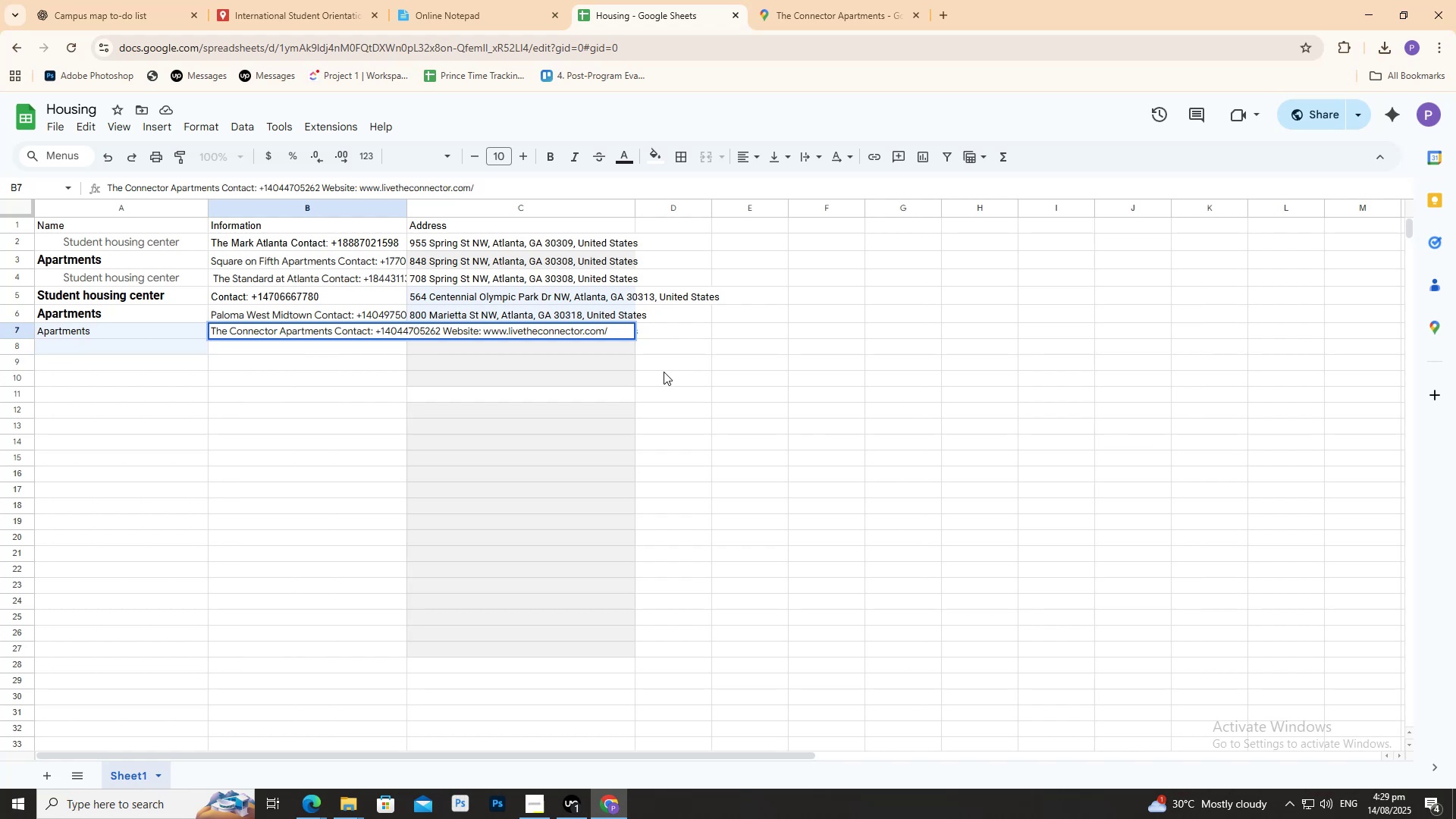 
left_click([664, 372])
 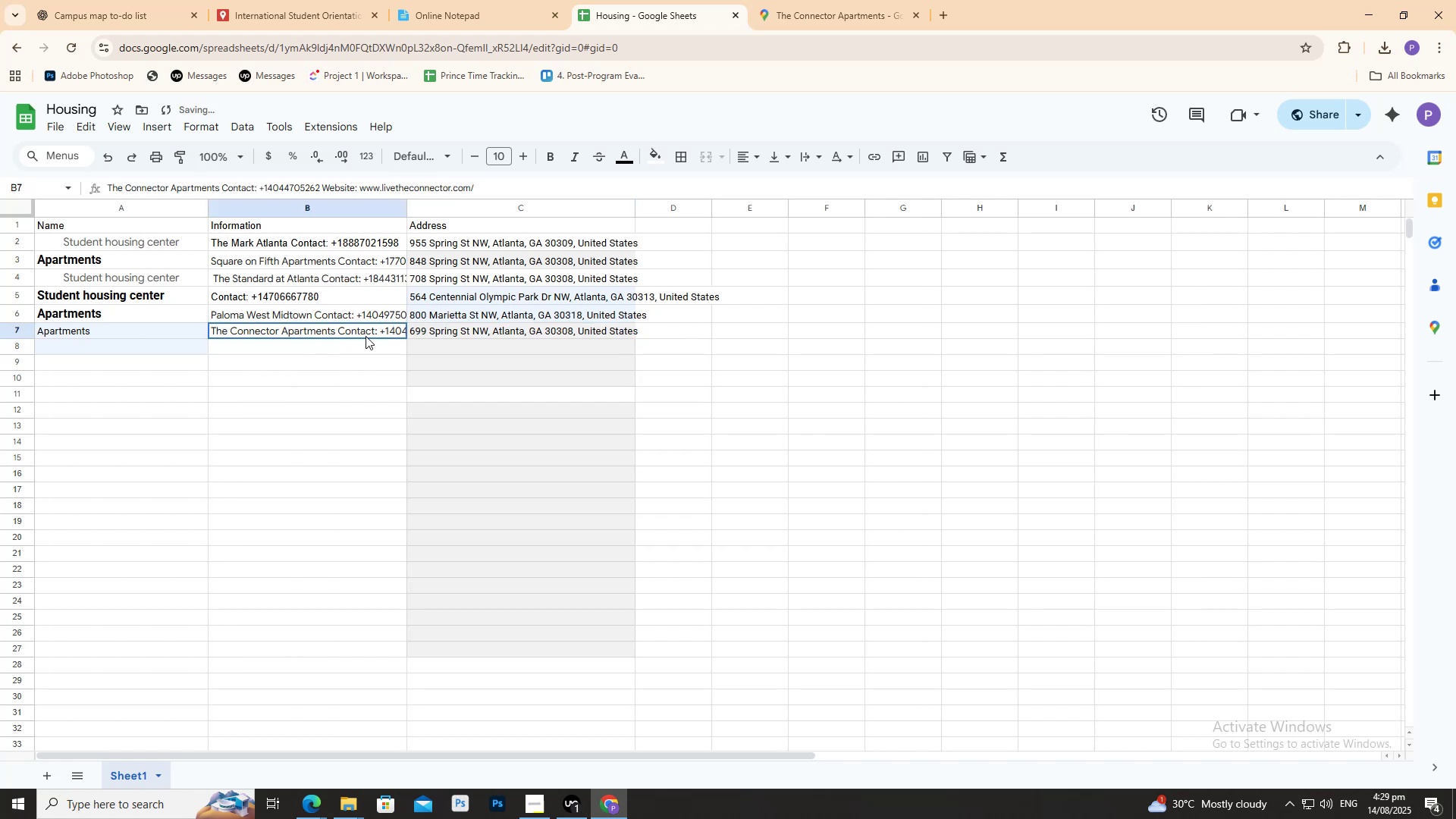 
double_click([366, 325])
 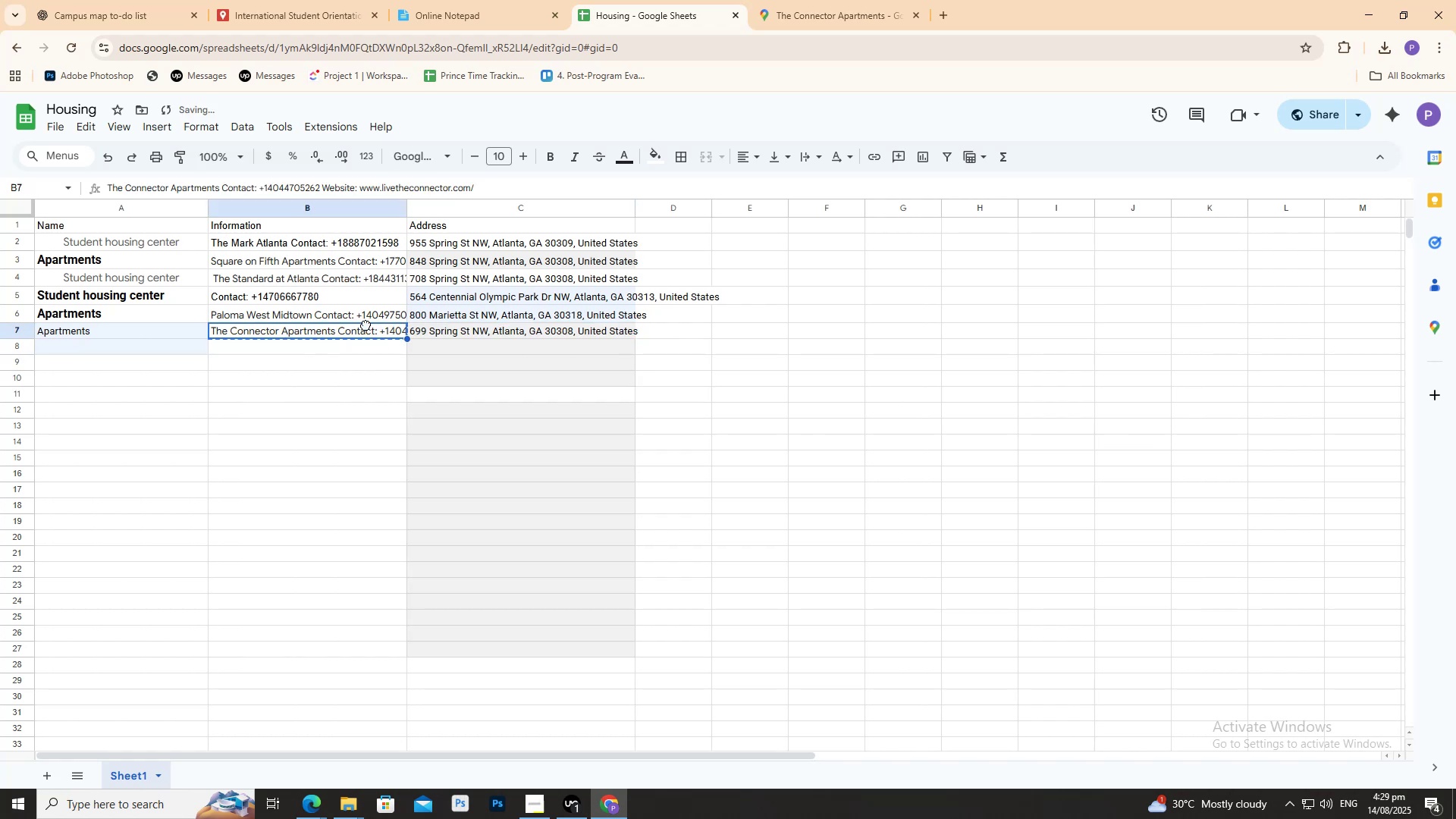 
triple_click([366, 325])
 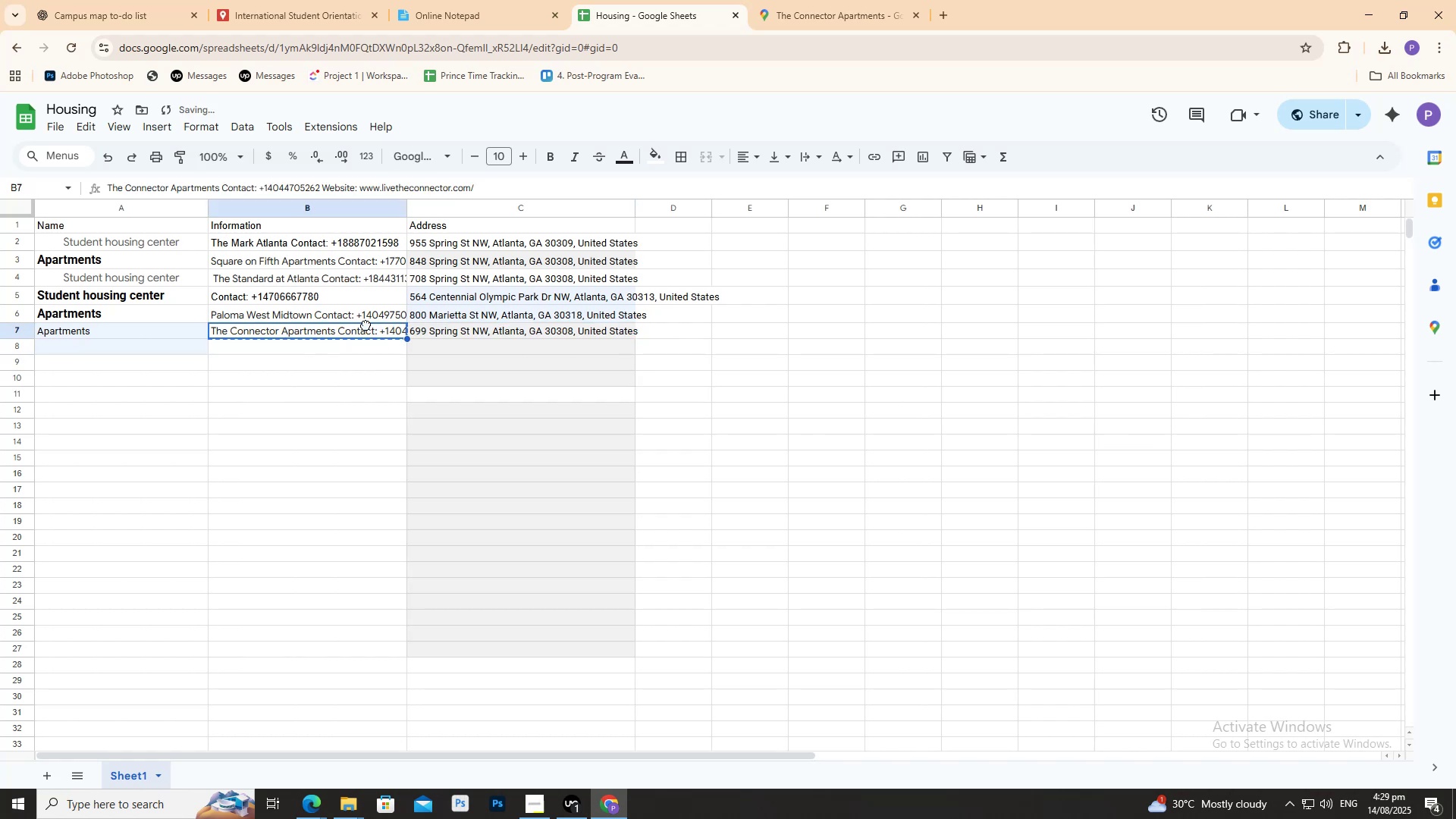 
triple_click([366, 325])
 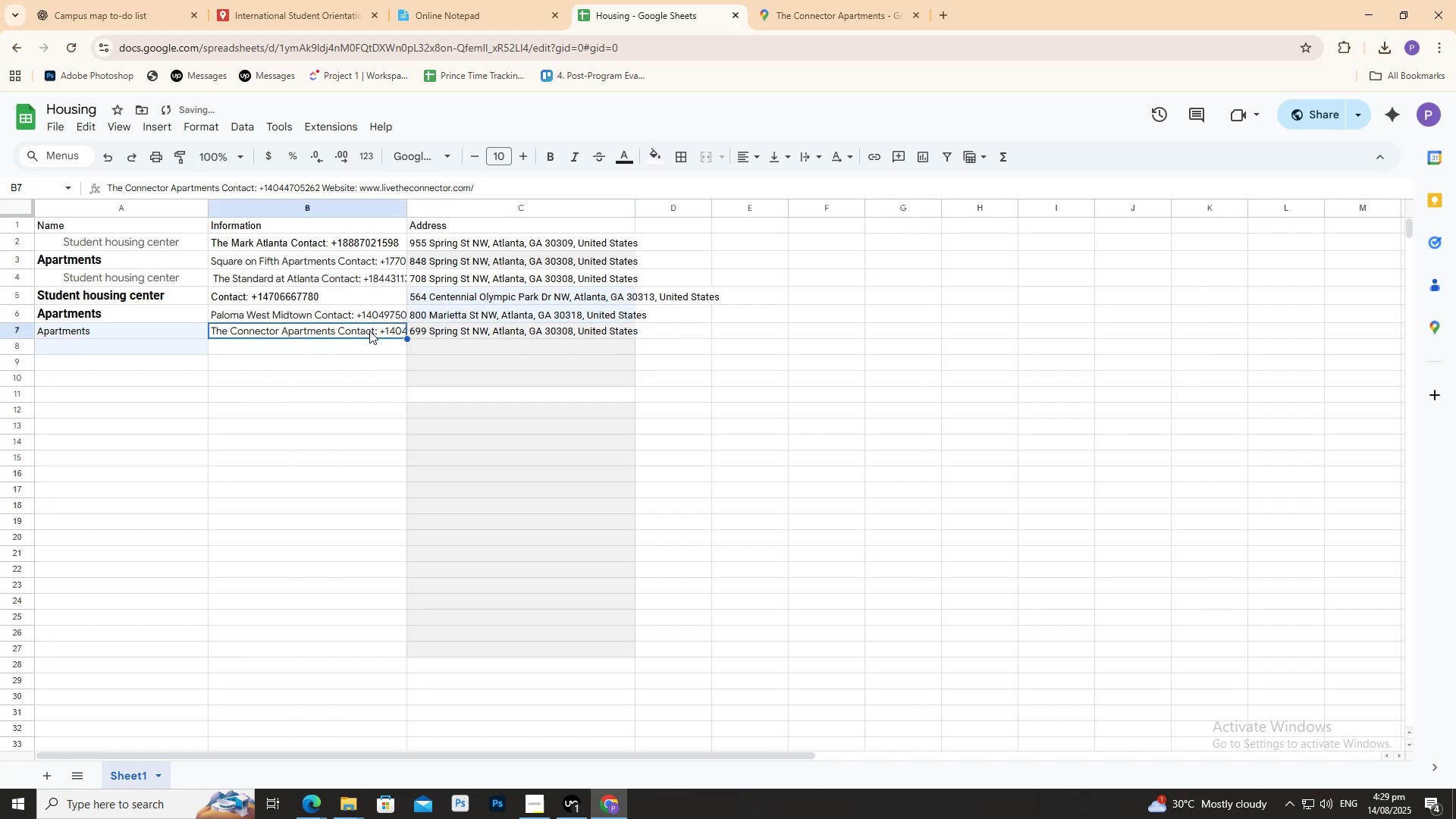 
triple_click([369, 331])
 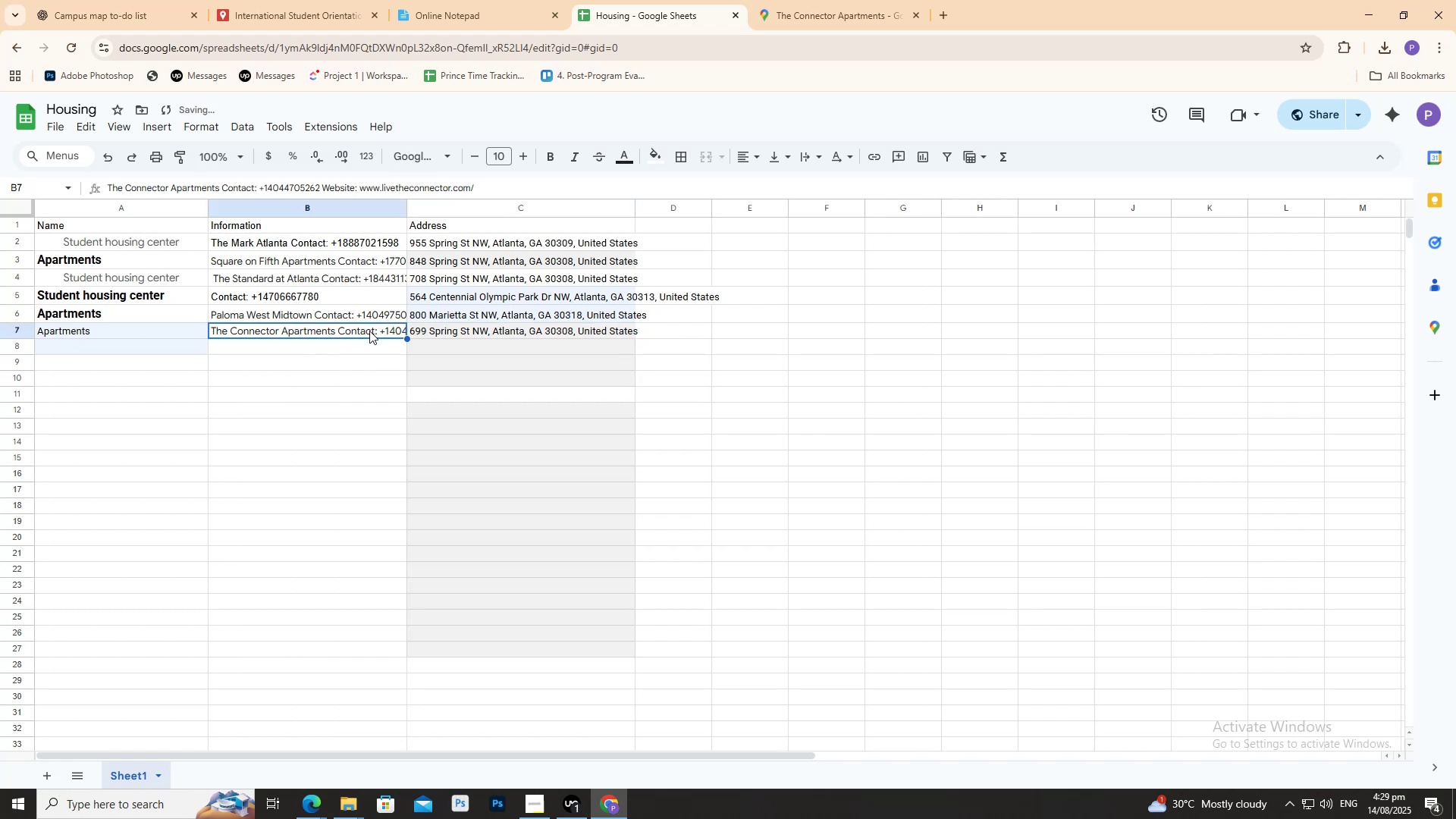 
triple_click([369, 331])
 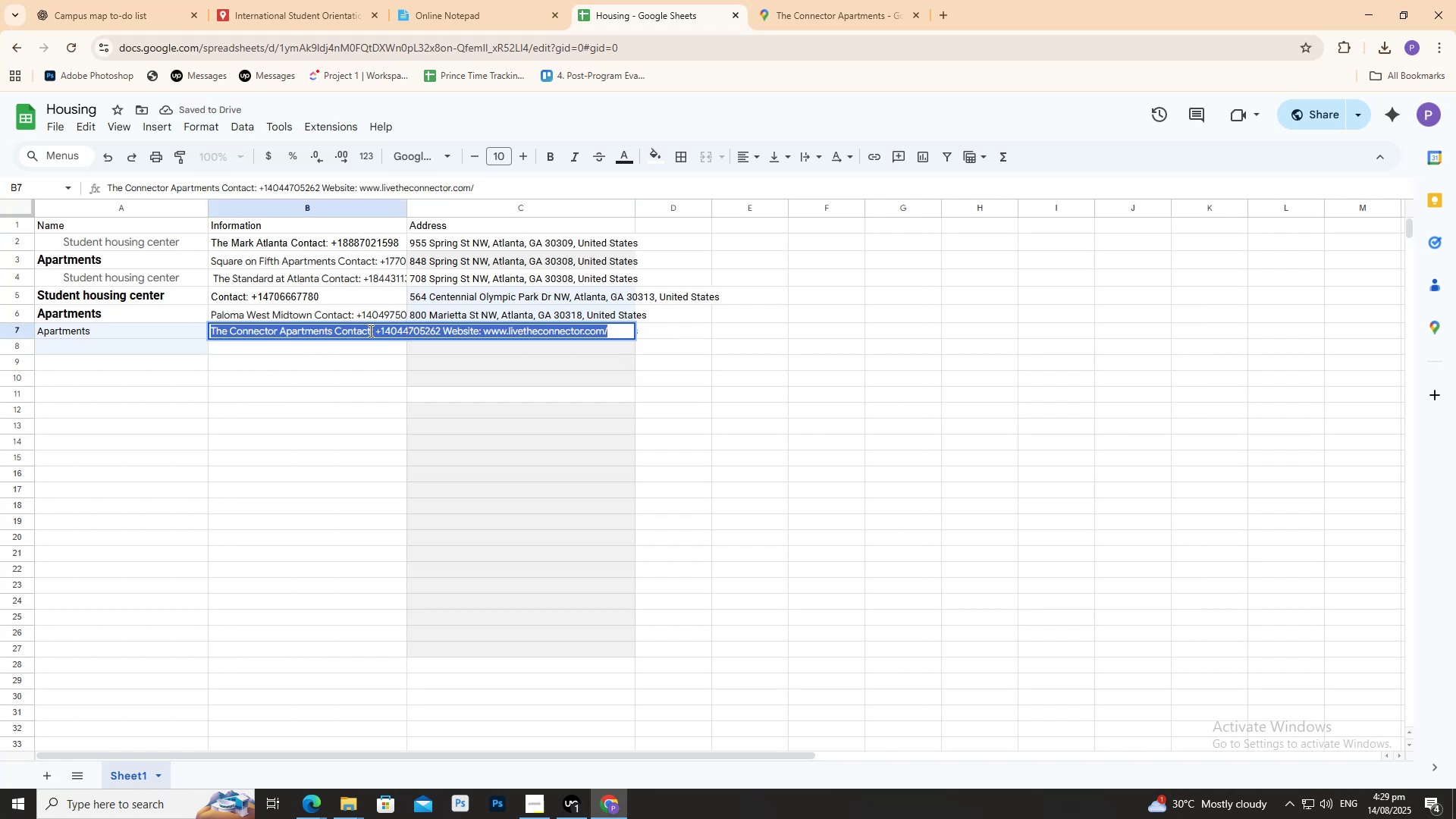 
triple_click([369, 331])
 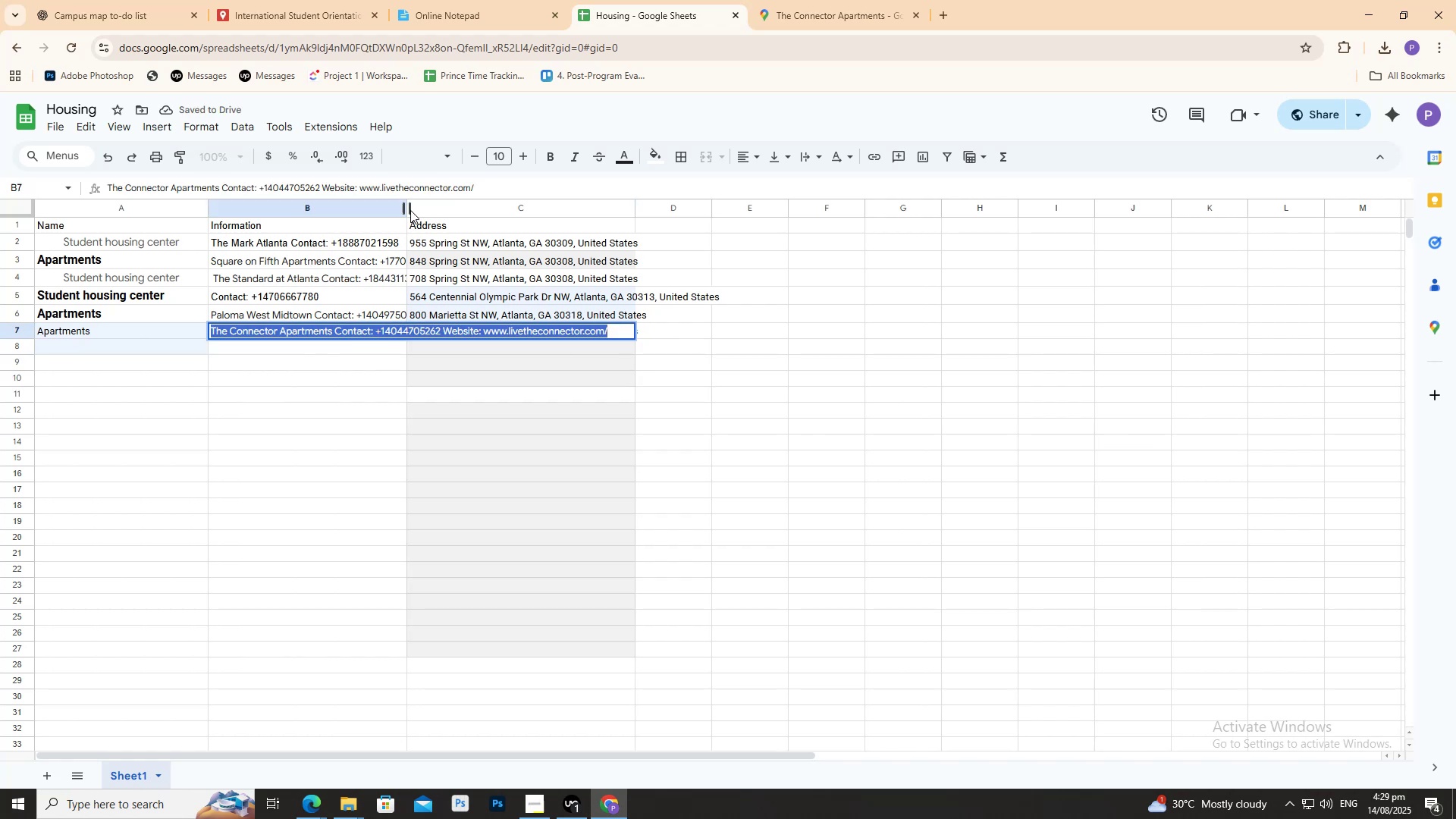 
left_click_drag(start_coordinate=[409, 209], to_coordinate=[534, 209])
 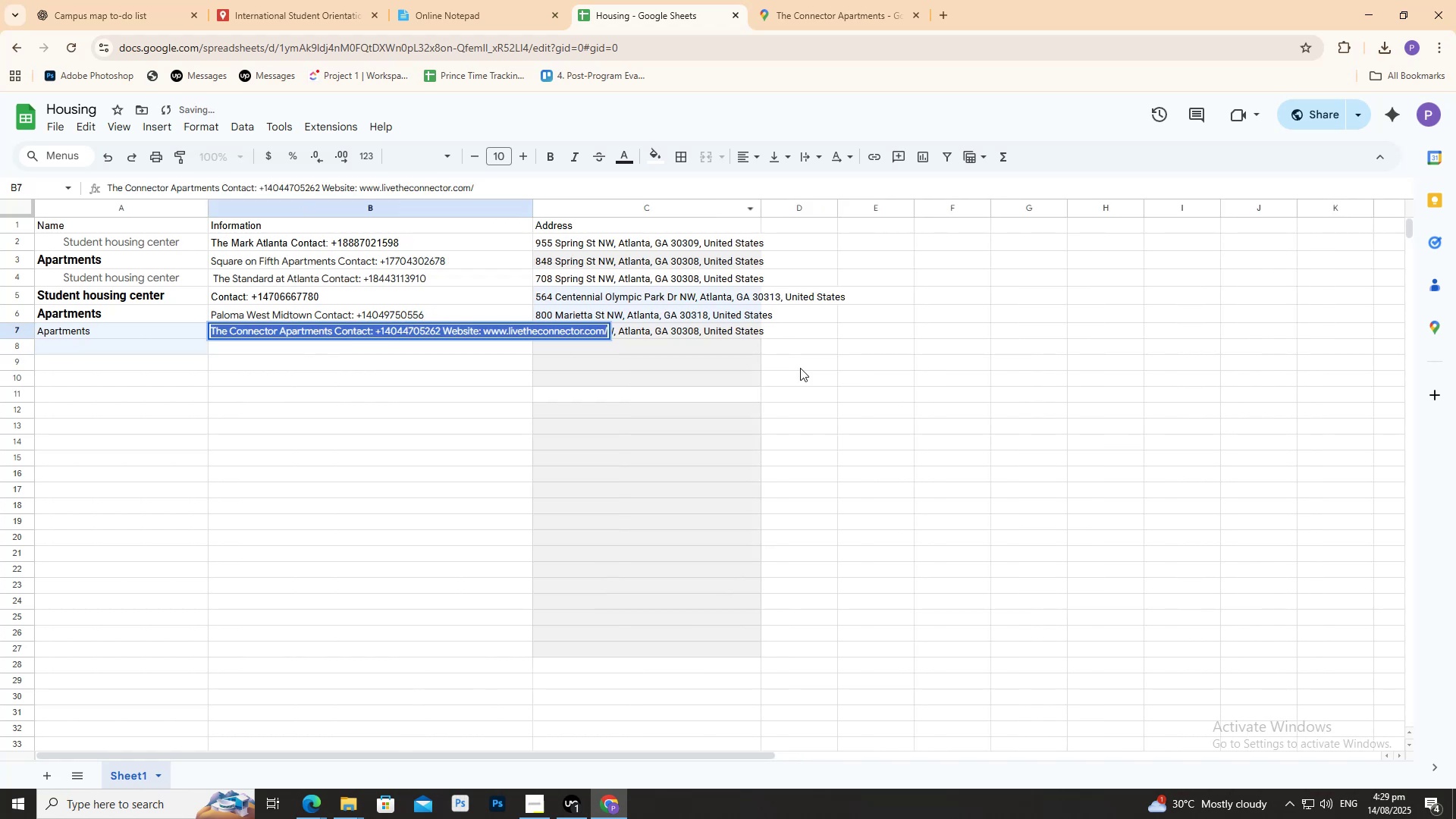 
left_click([805, 372])
 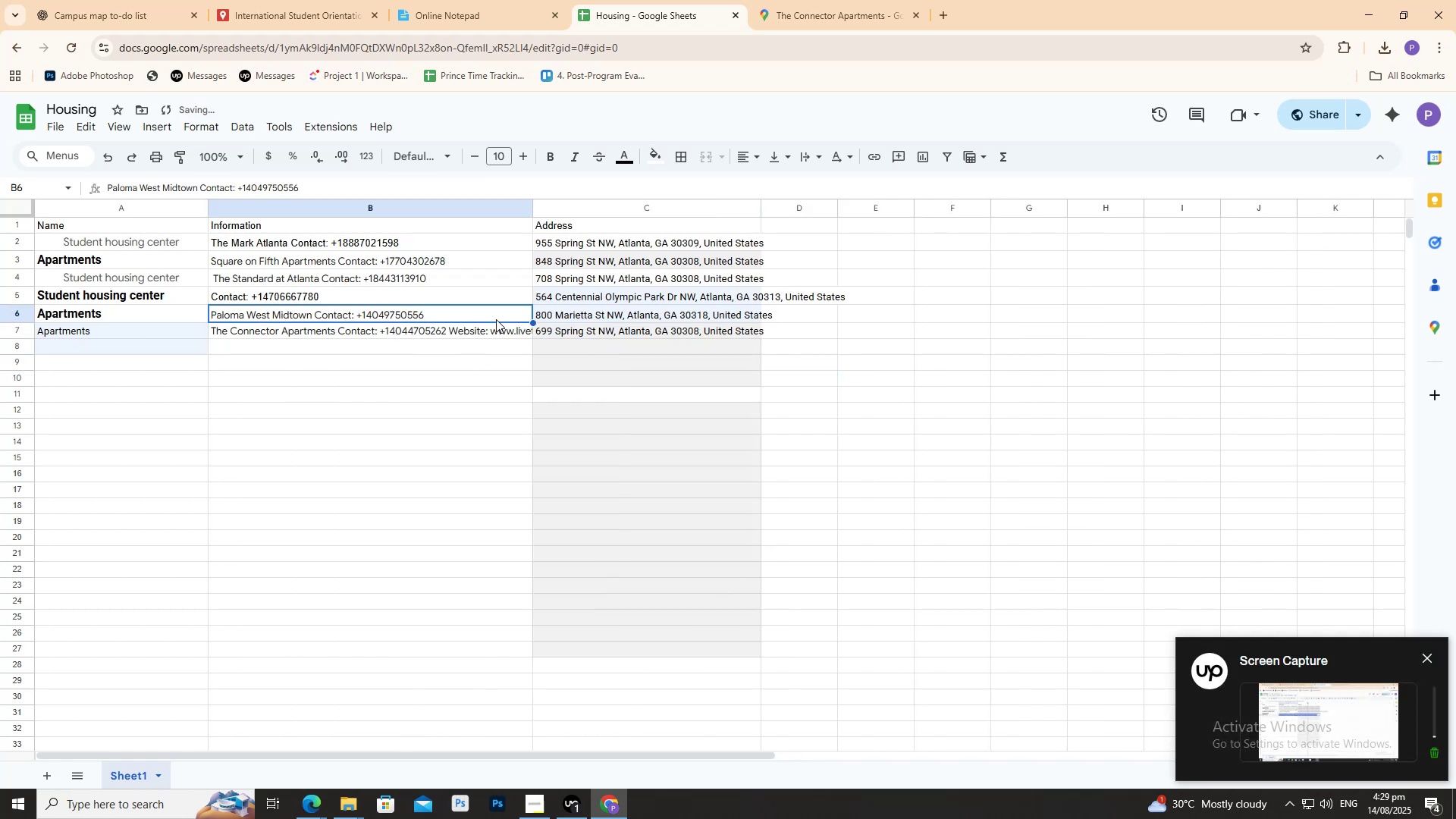 
double_click([502, 330])
 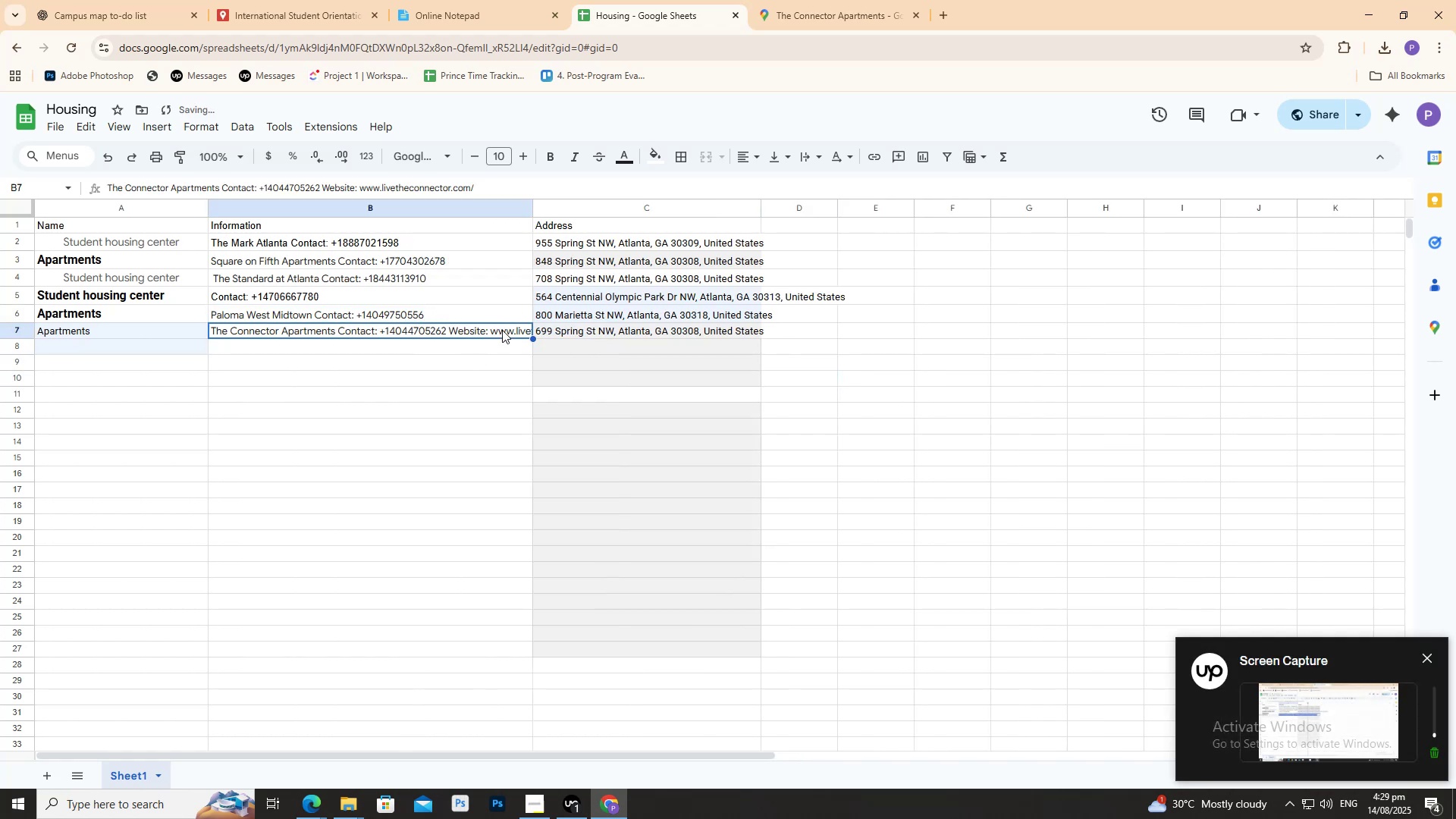 
triple_click([502, 330])
 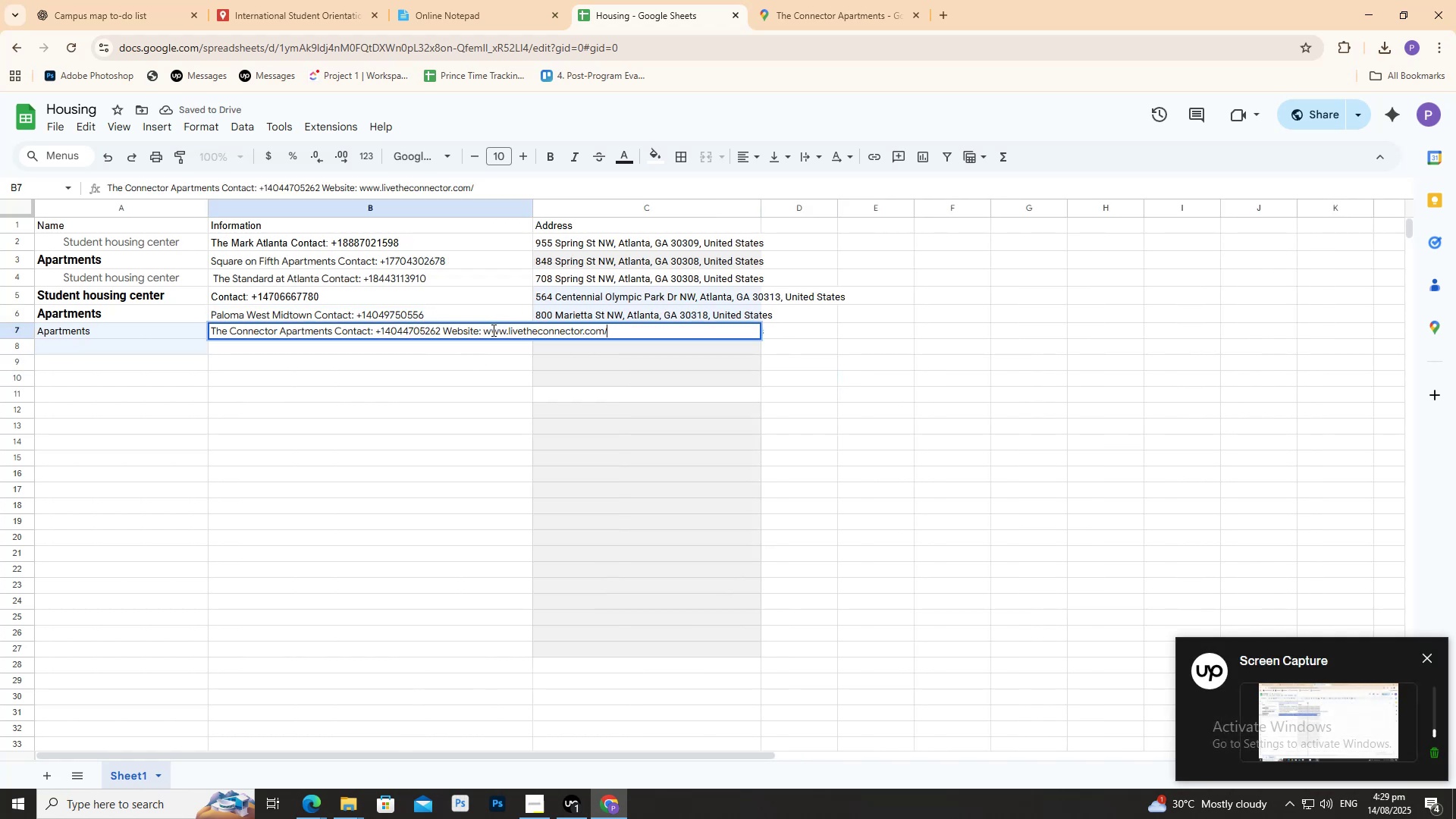 
triple_click([492, 330])
 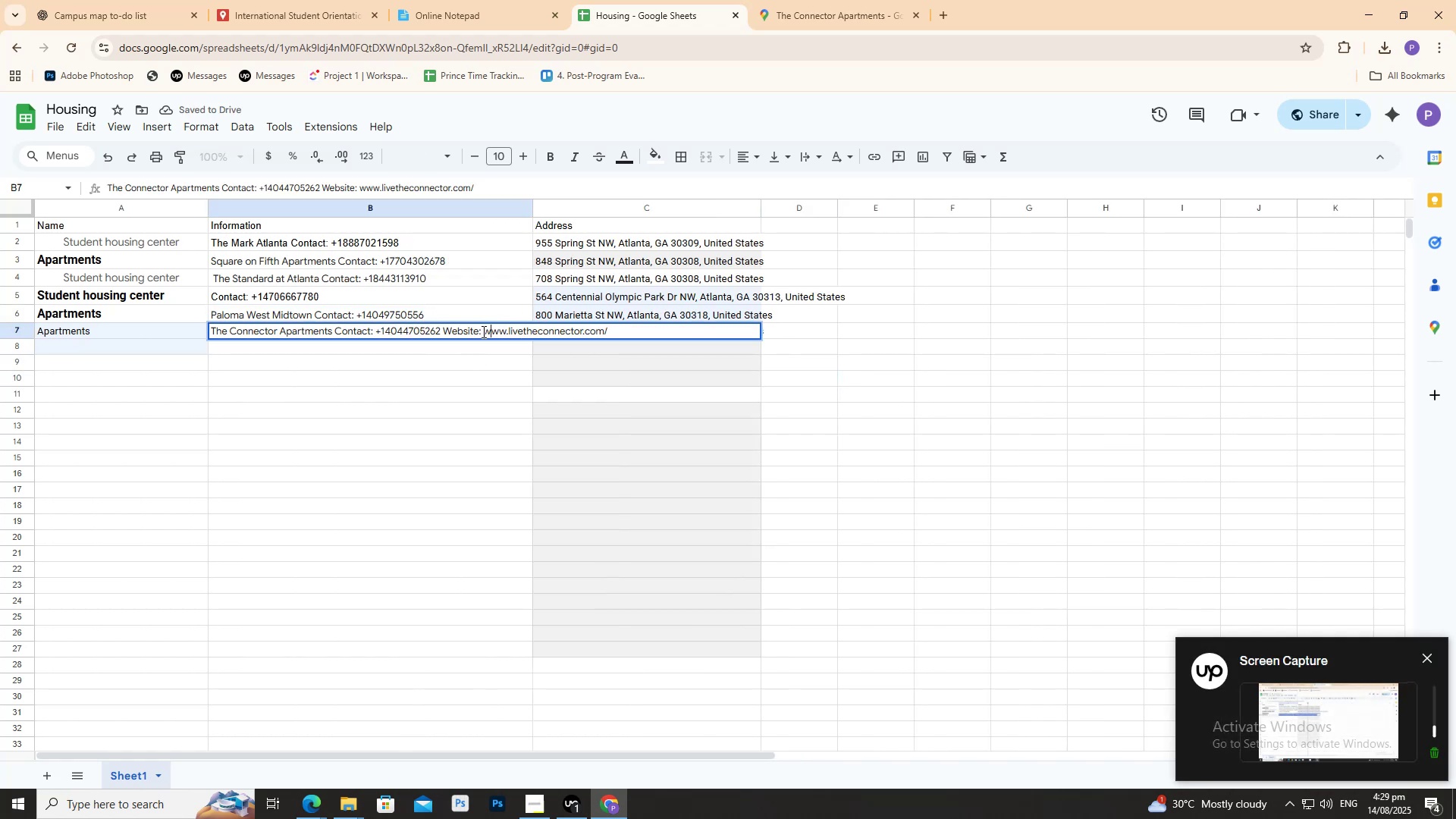 
triple_click([482, 331])
 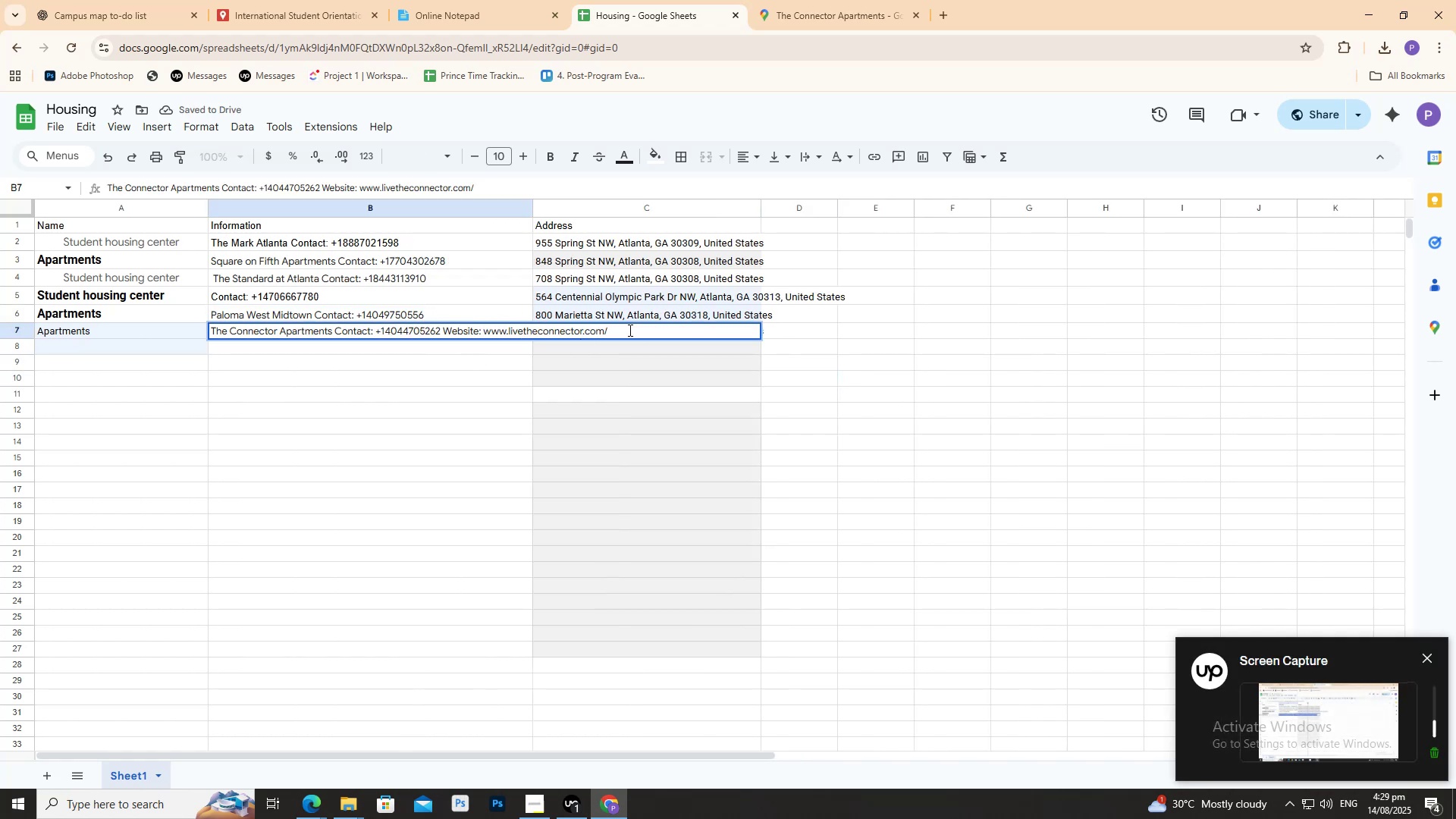 
left_click([628, 329])
 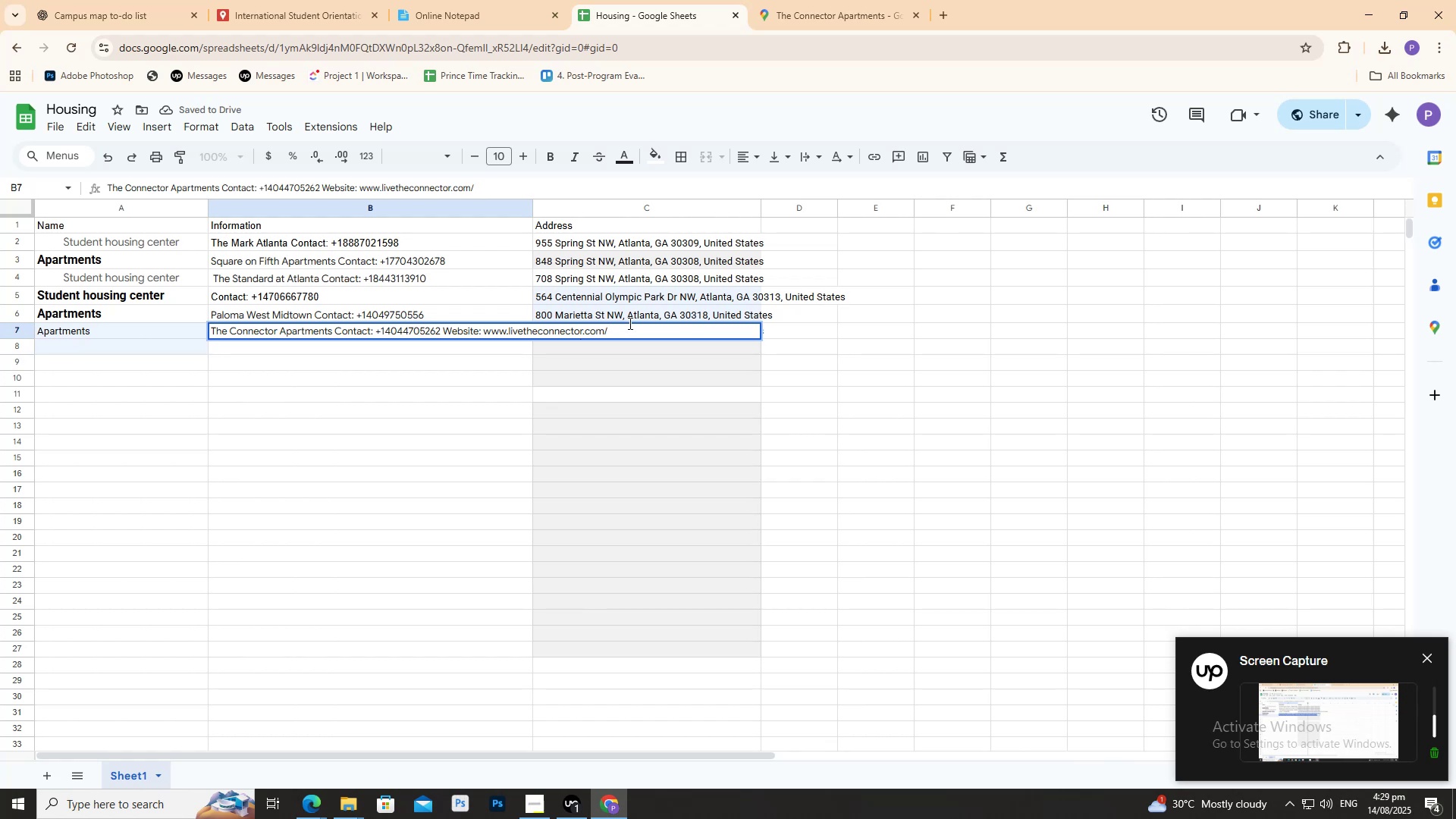 
key(Backspace)
 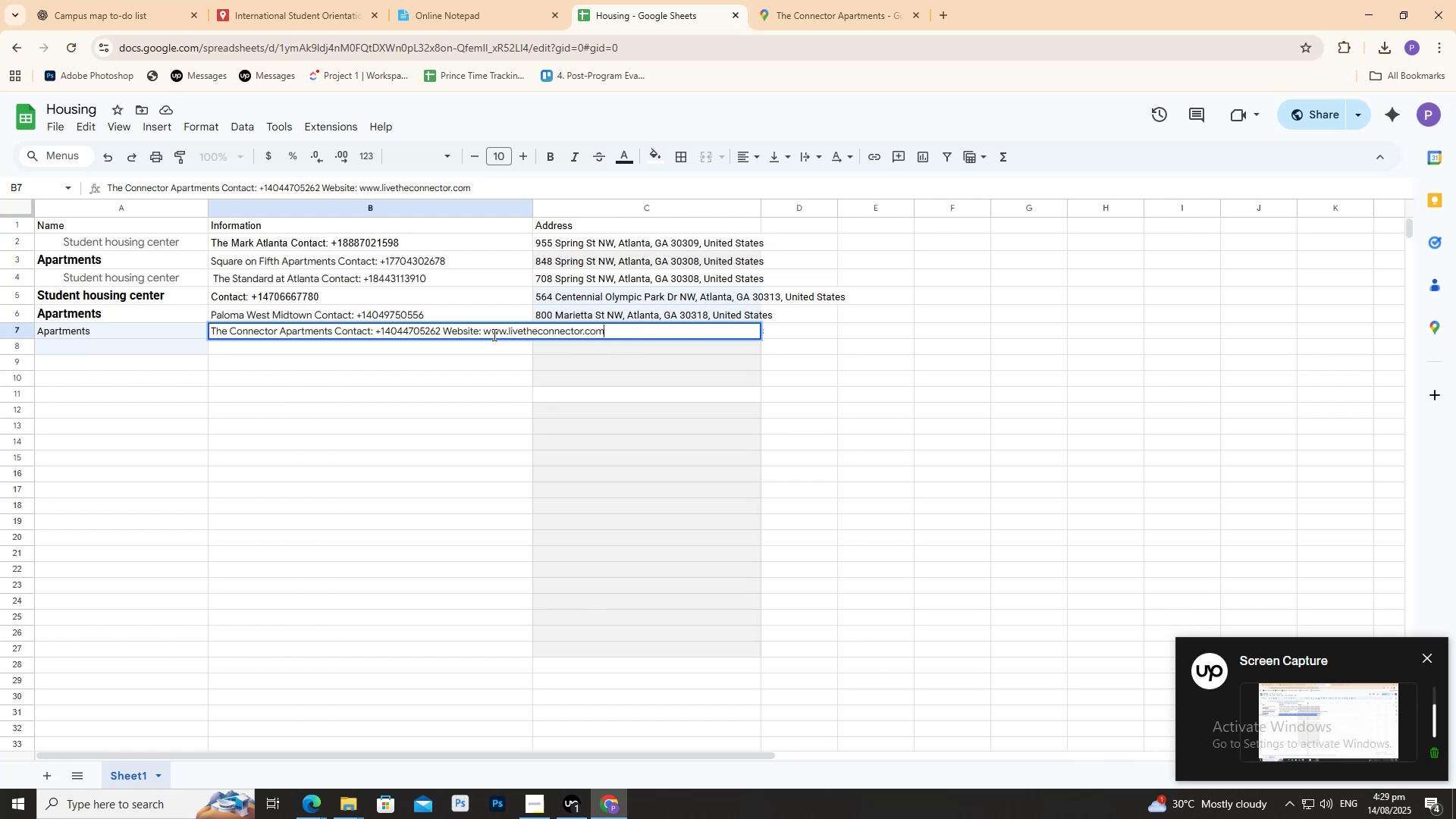 
left_click([484, 334])
 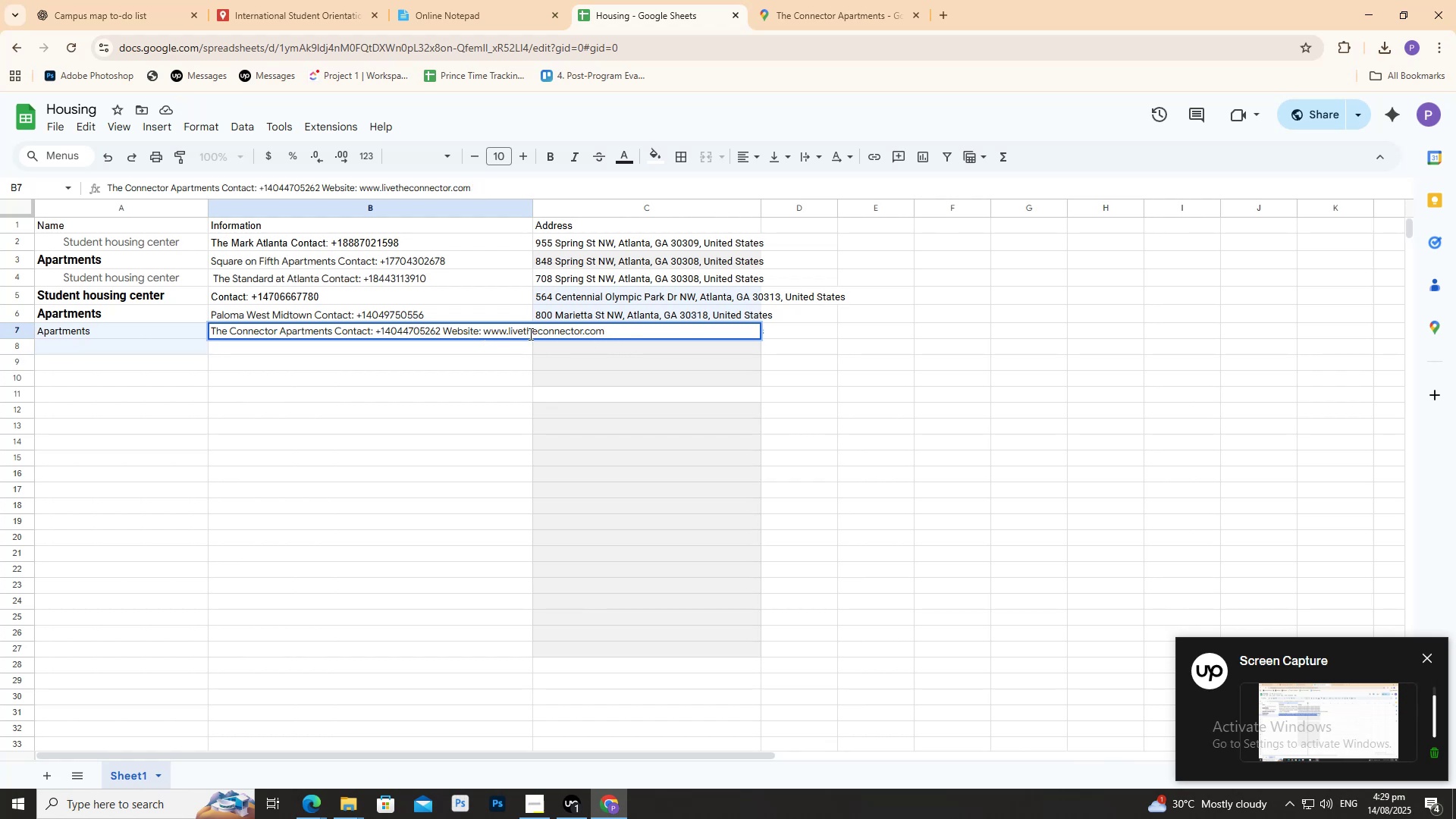 
key(ArrowRight)
 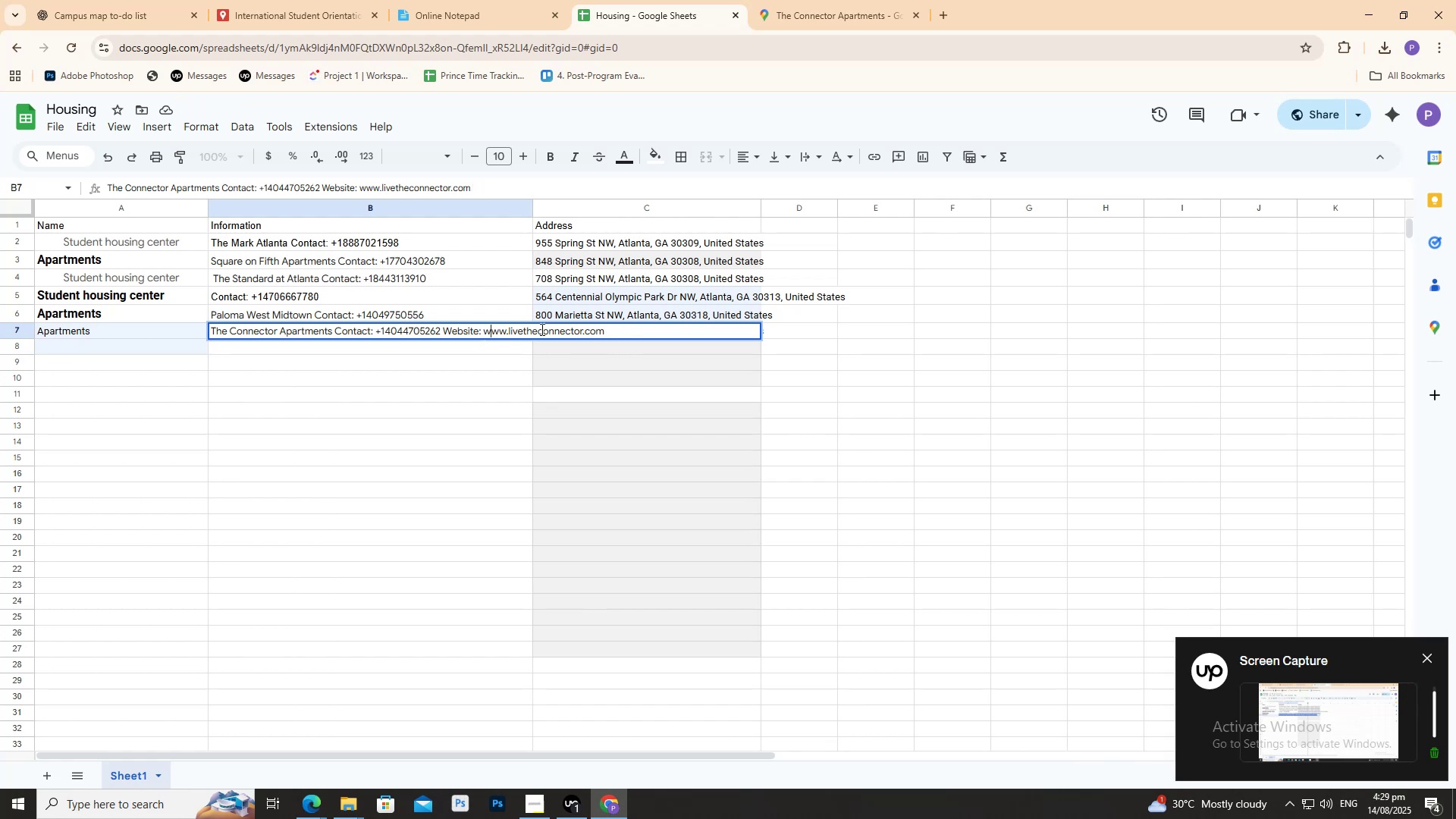 
key(Backspace)
 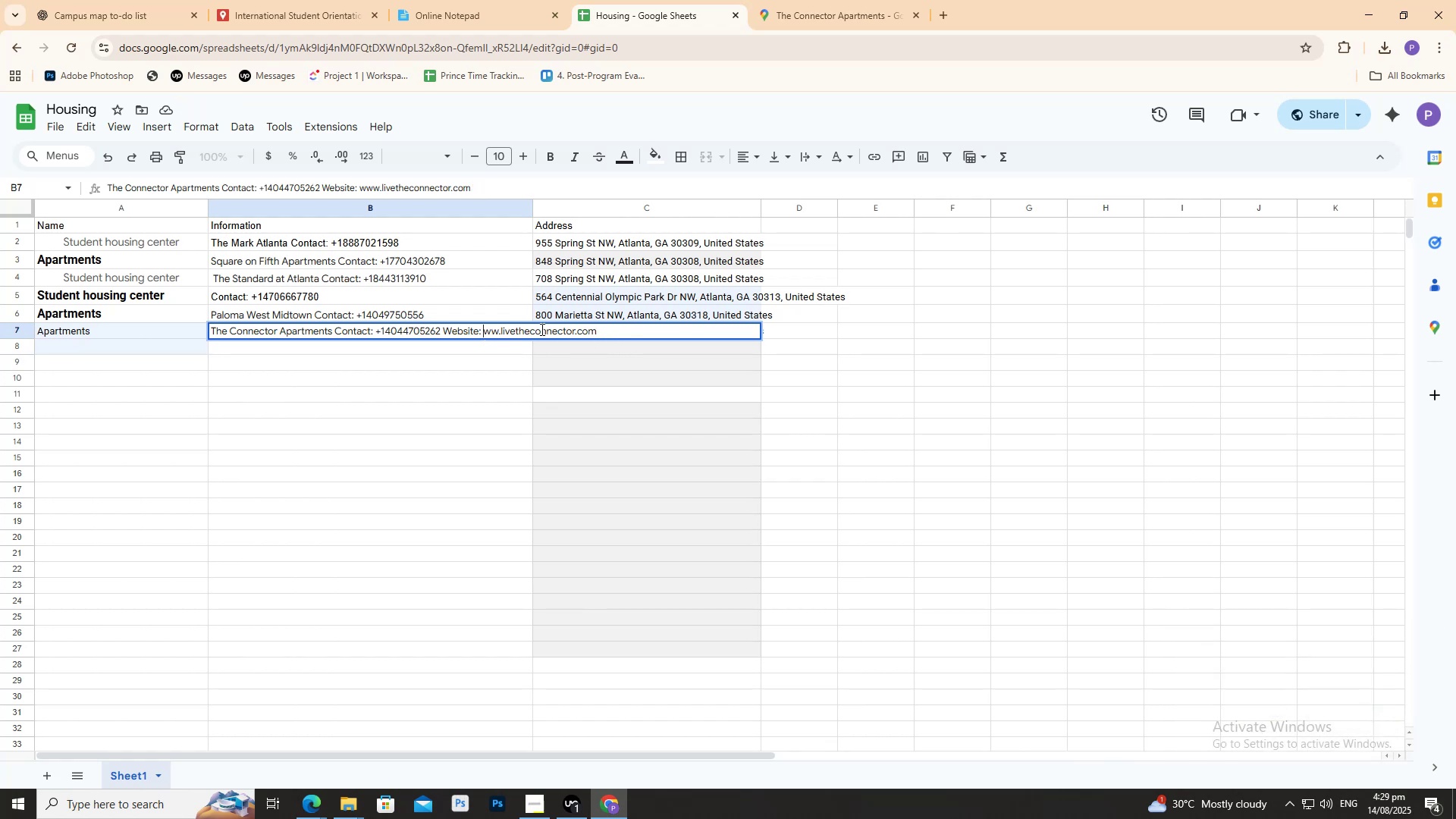 
key(W)
 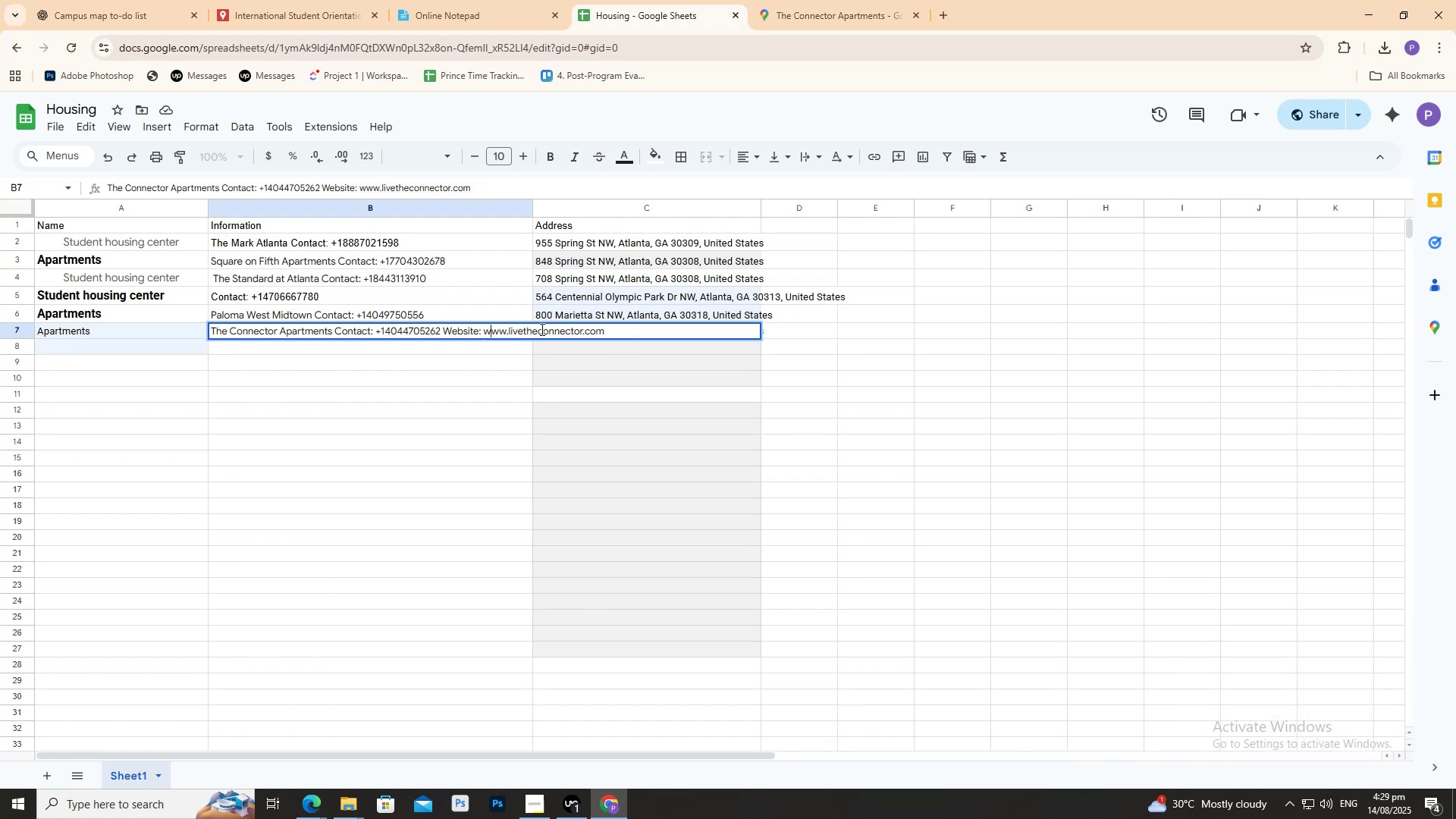 
key(Enter)
 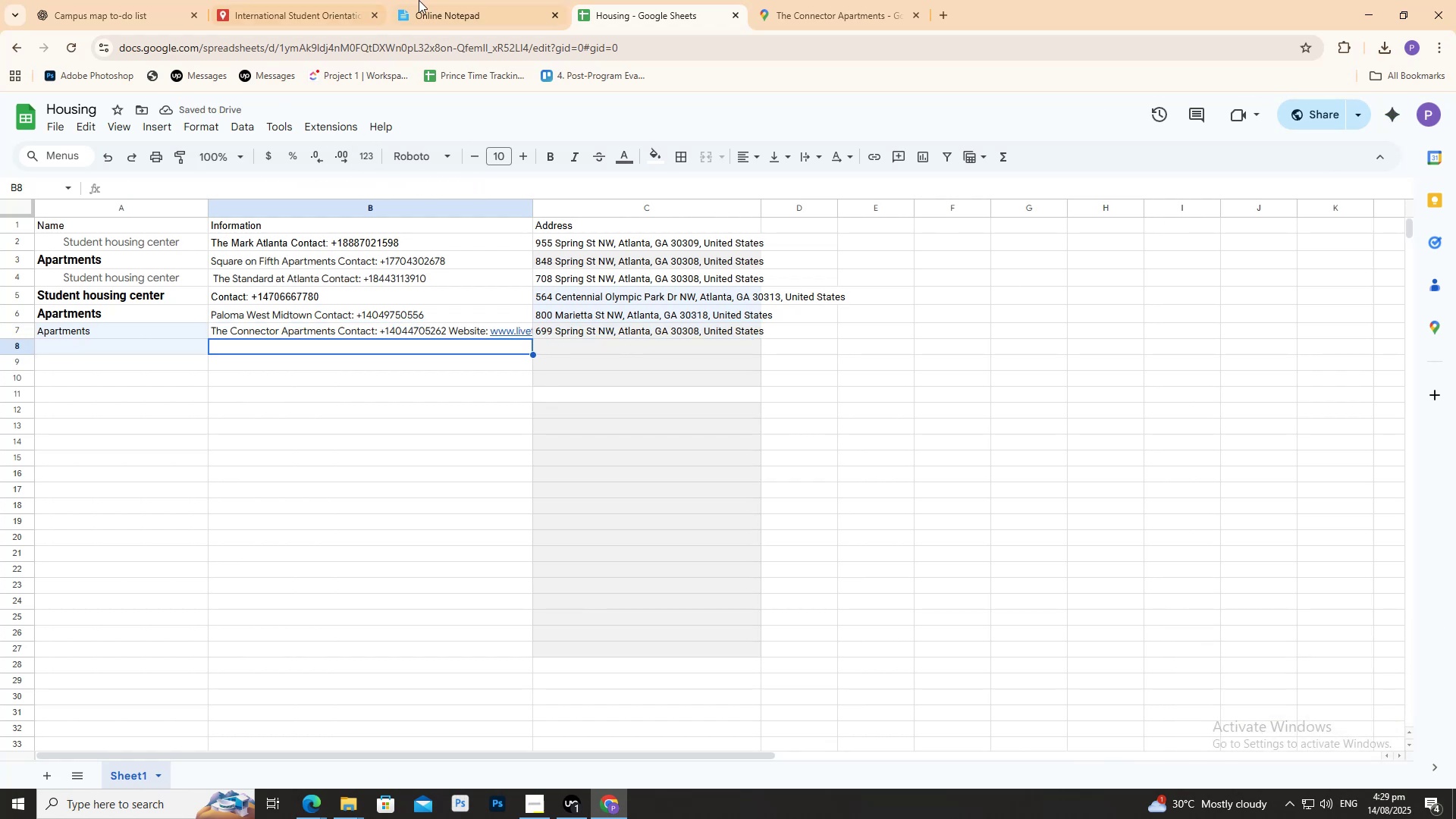 
double_click([521, 0])
 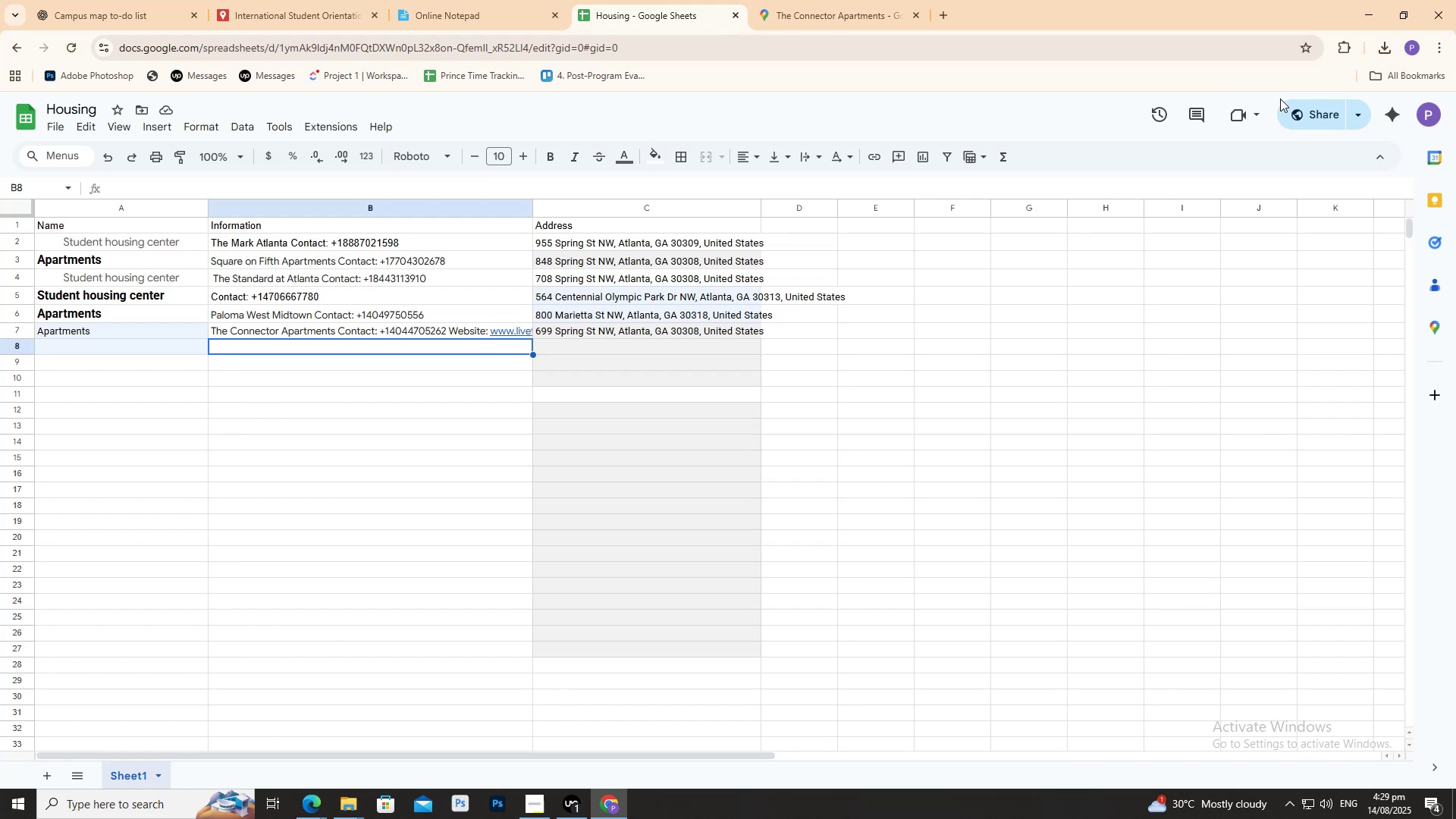 
left_click([1297, 106])
 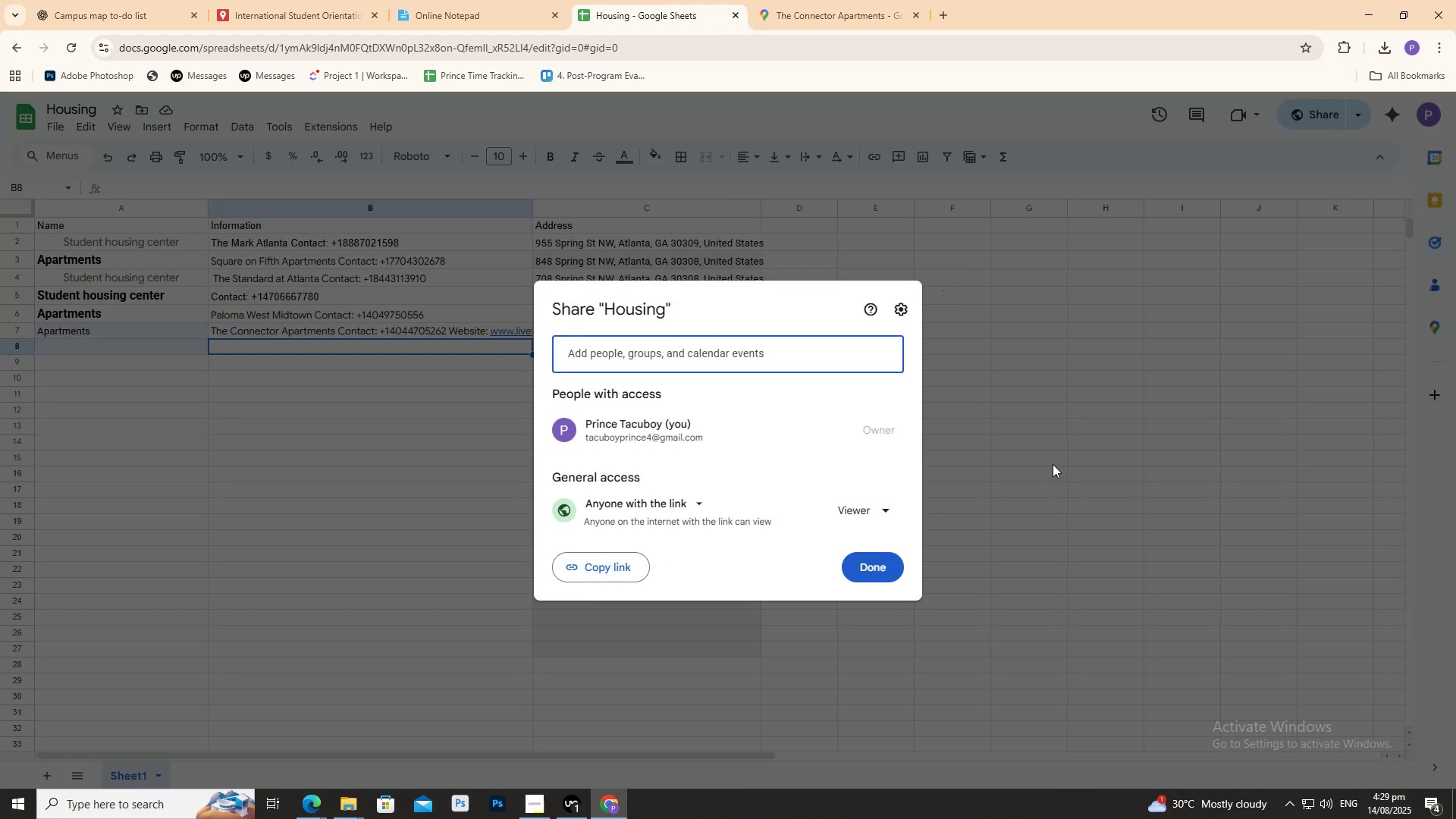 
left_click([61, 128])
 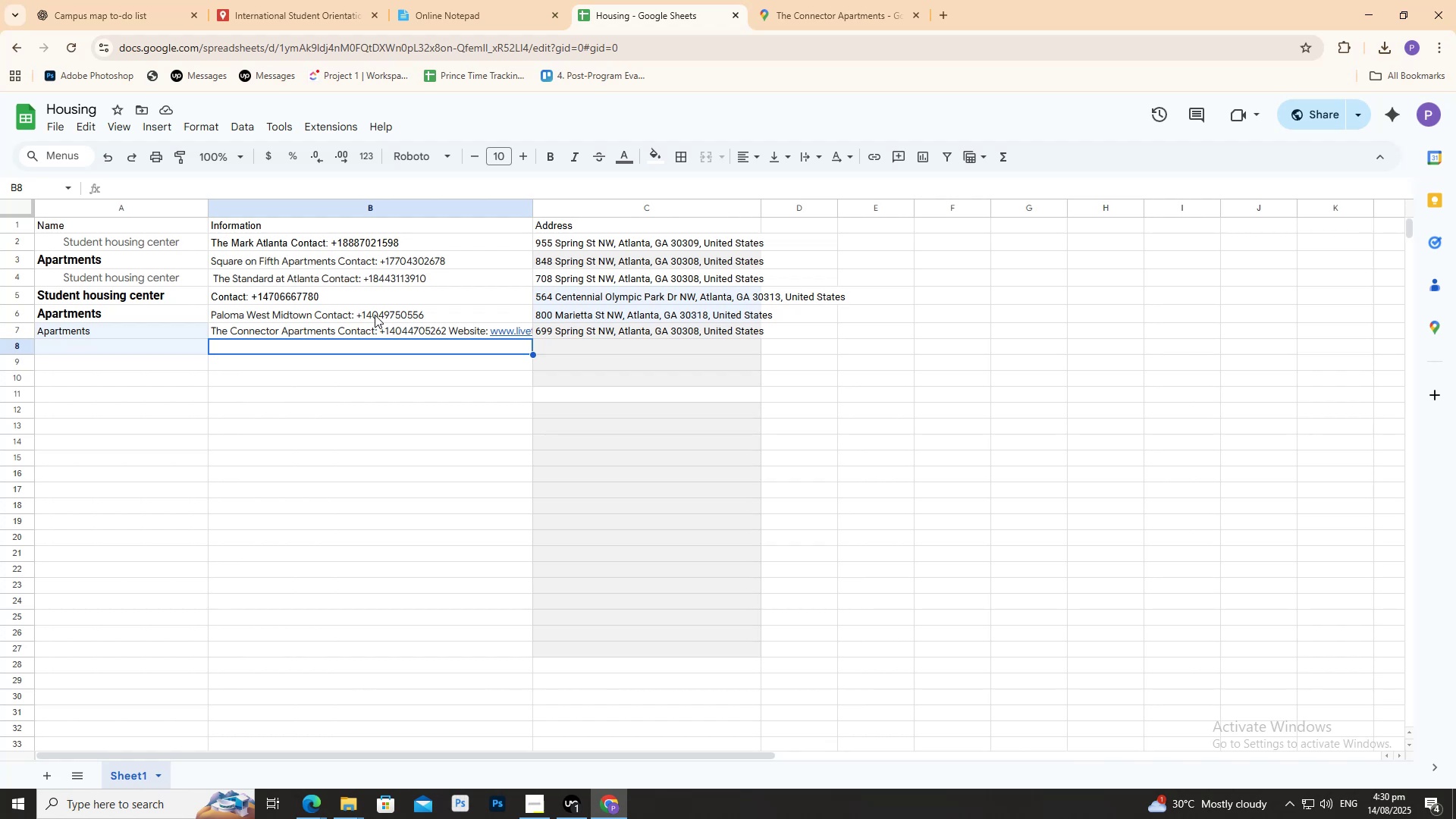 
wait(72.61)
 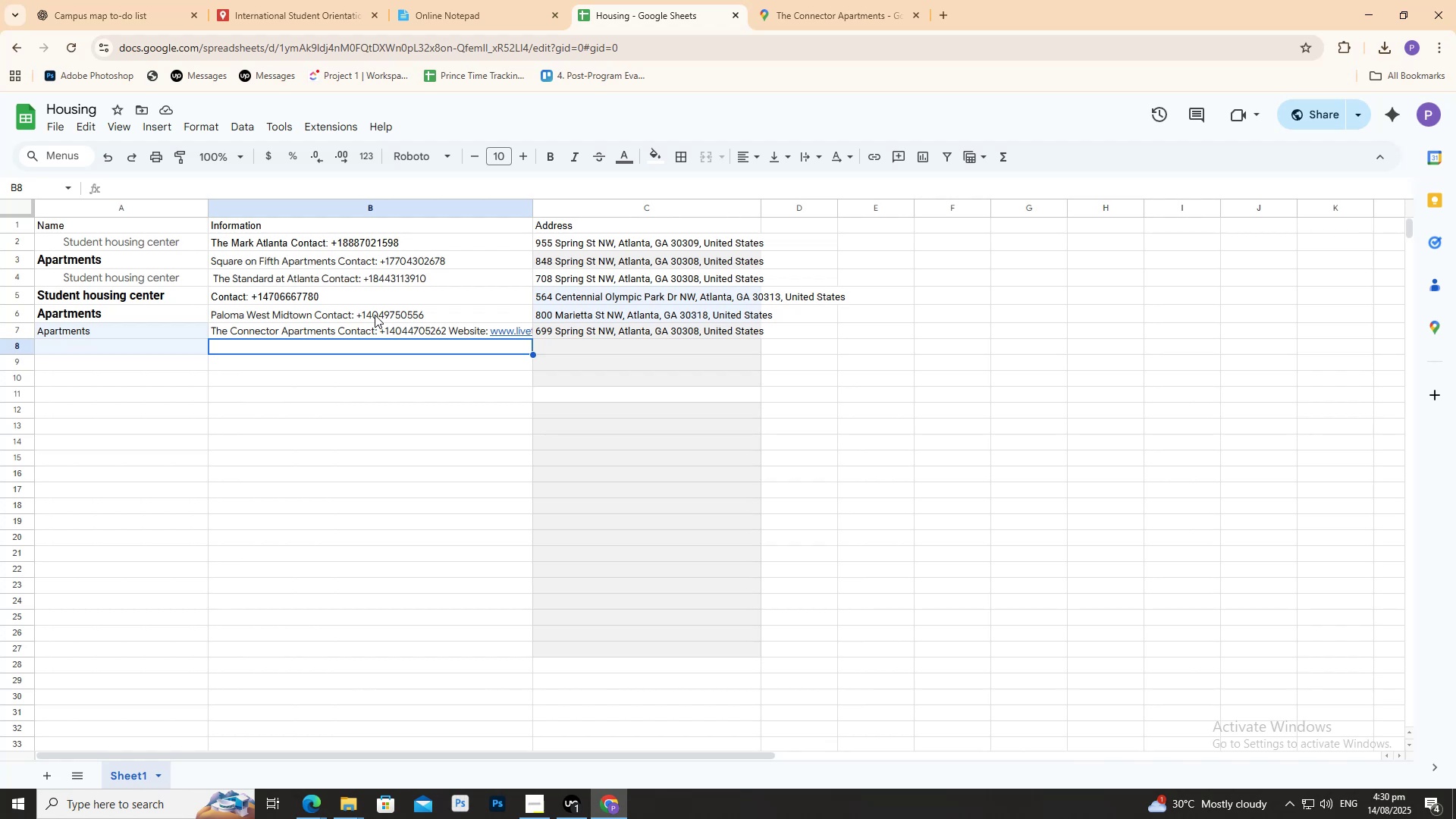 
left_click([668, 388])
 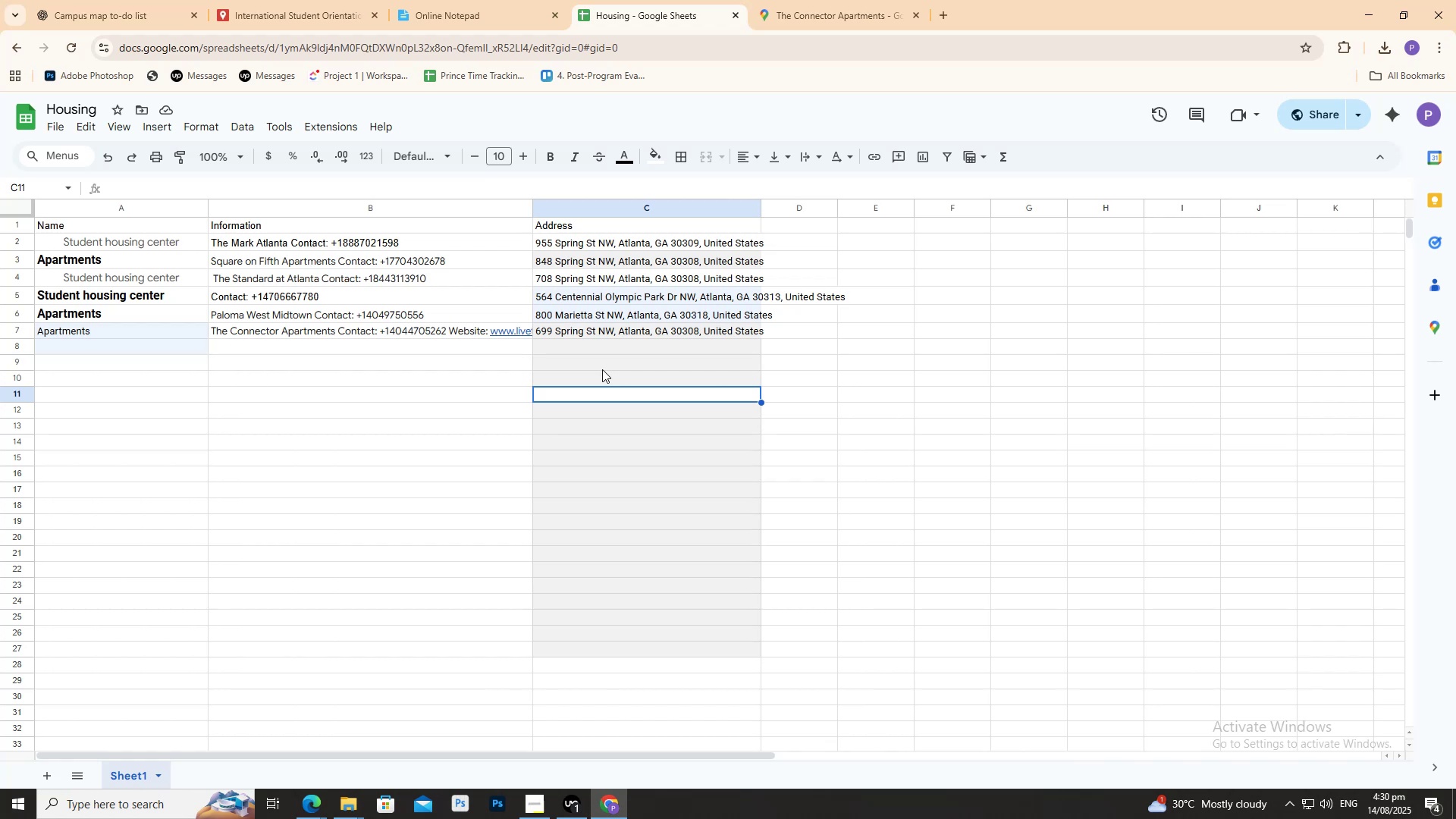 
wait(12.31)
 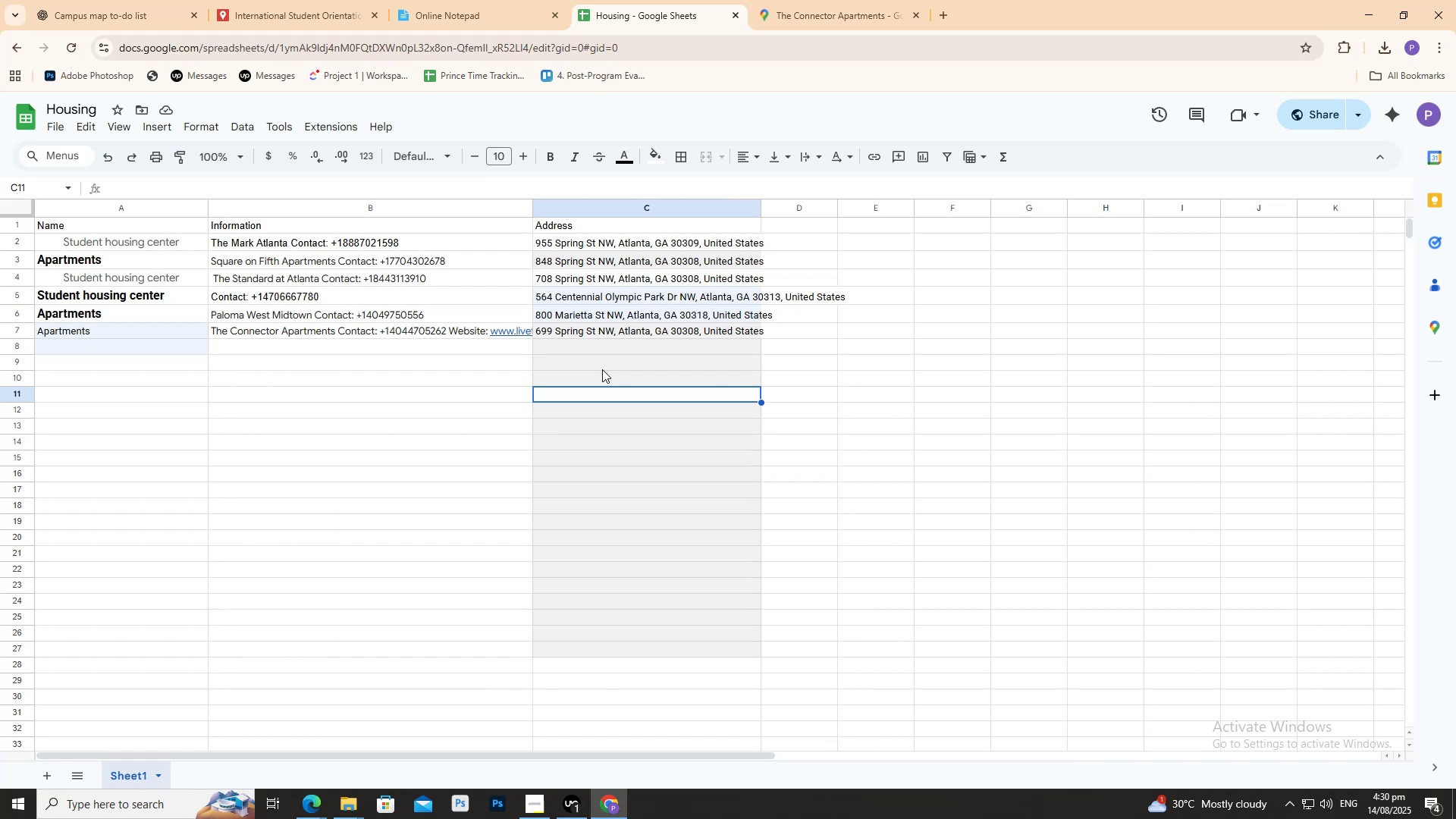 
left_click([458, 387])
 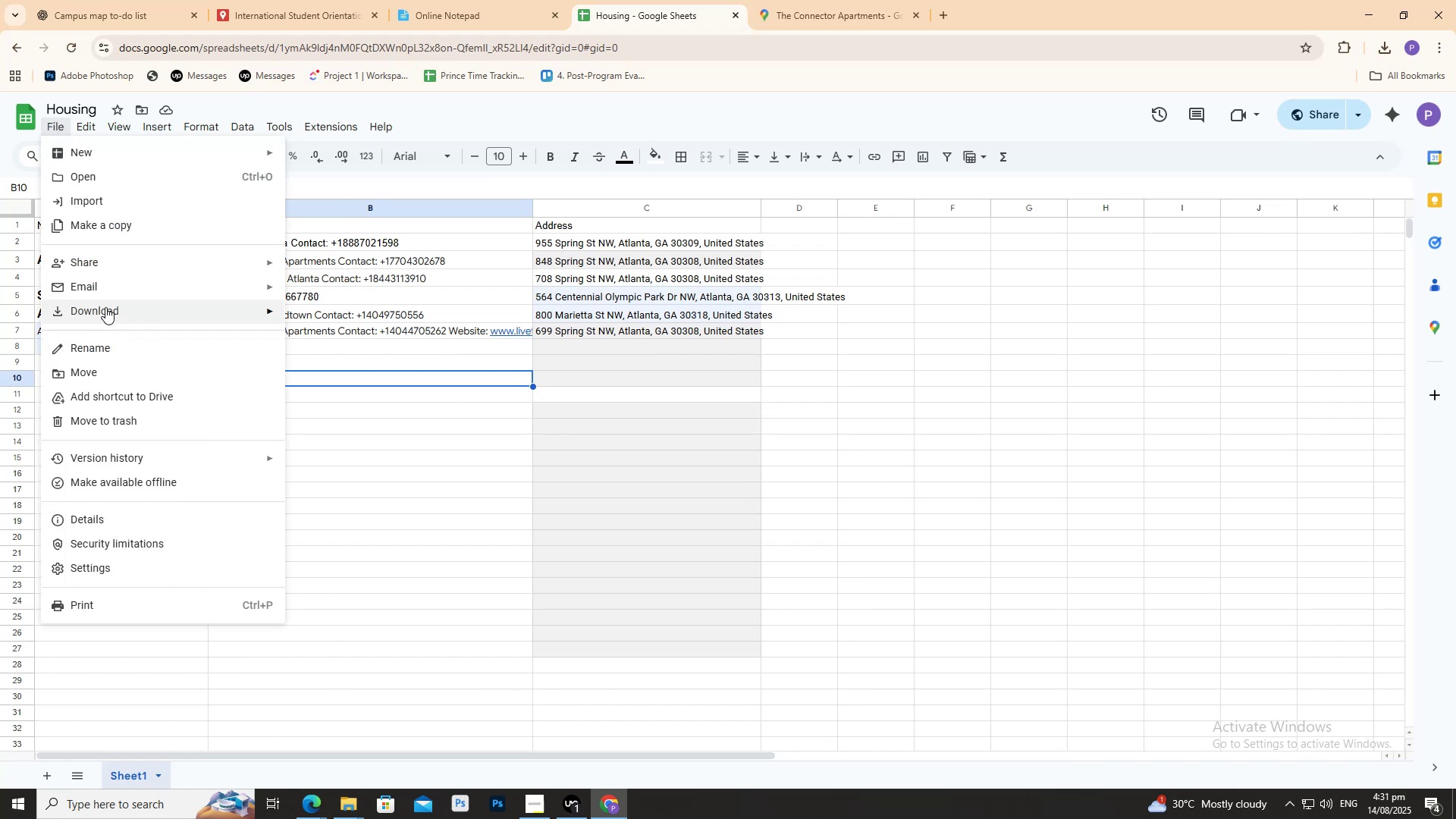 
left_click([388, 323])
 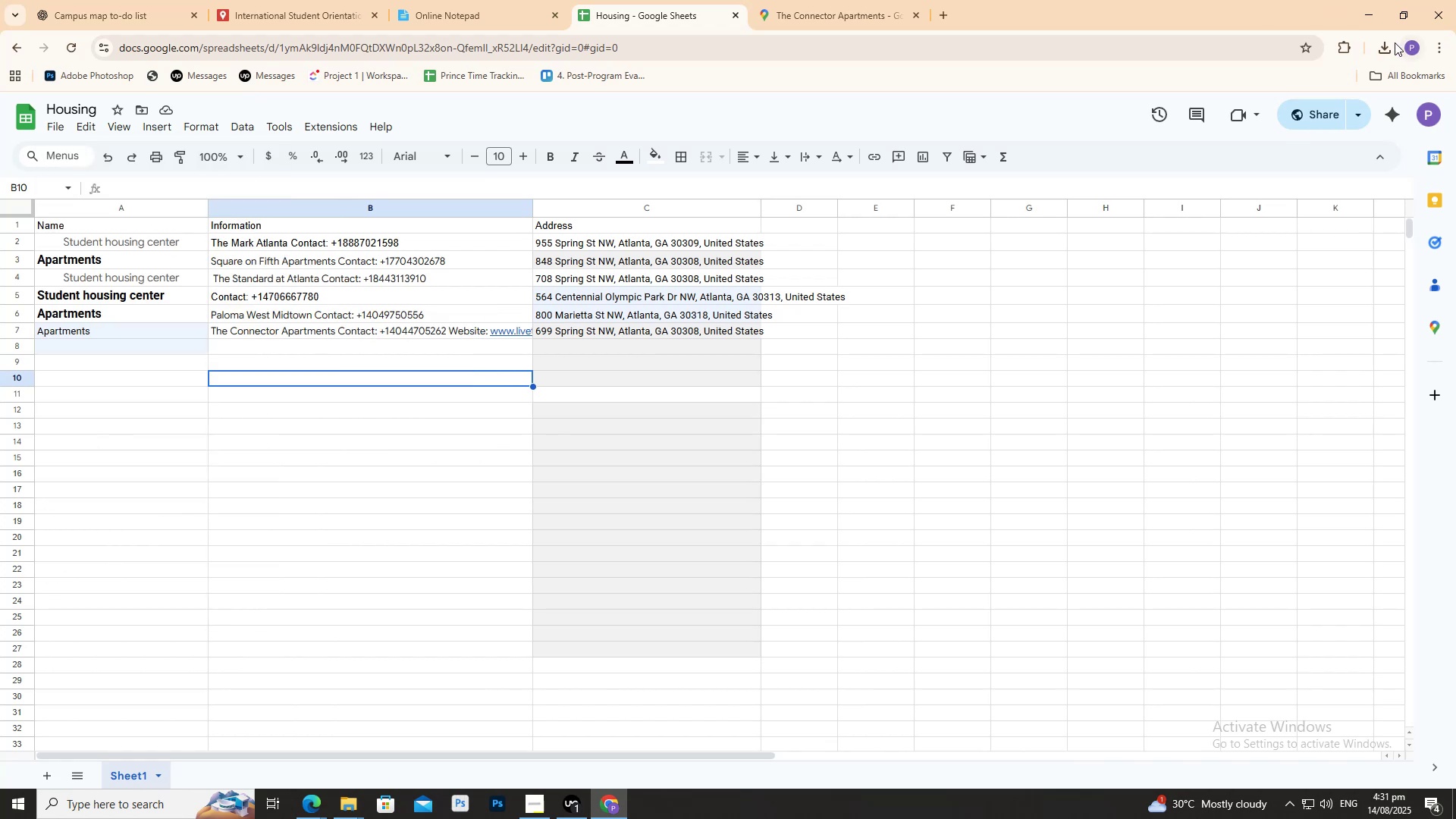 
left_click([1379, 48])
 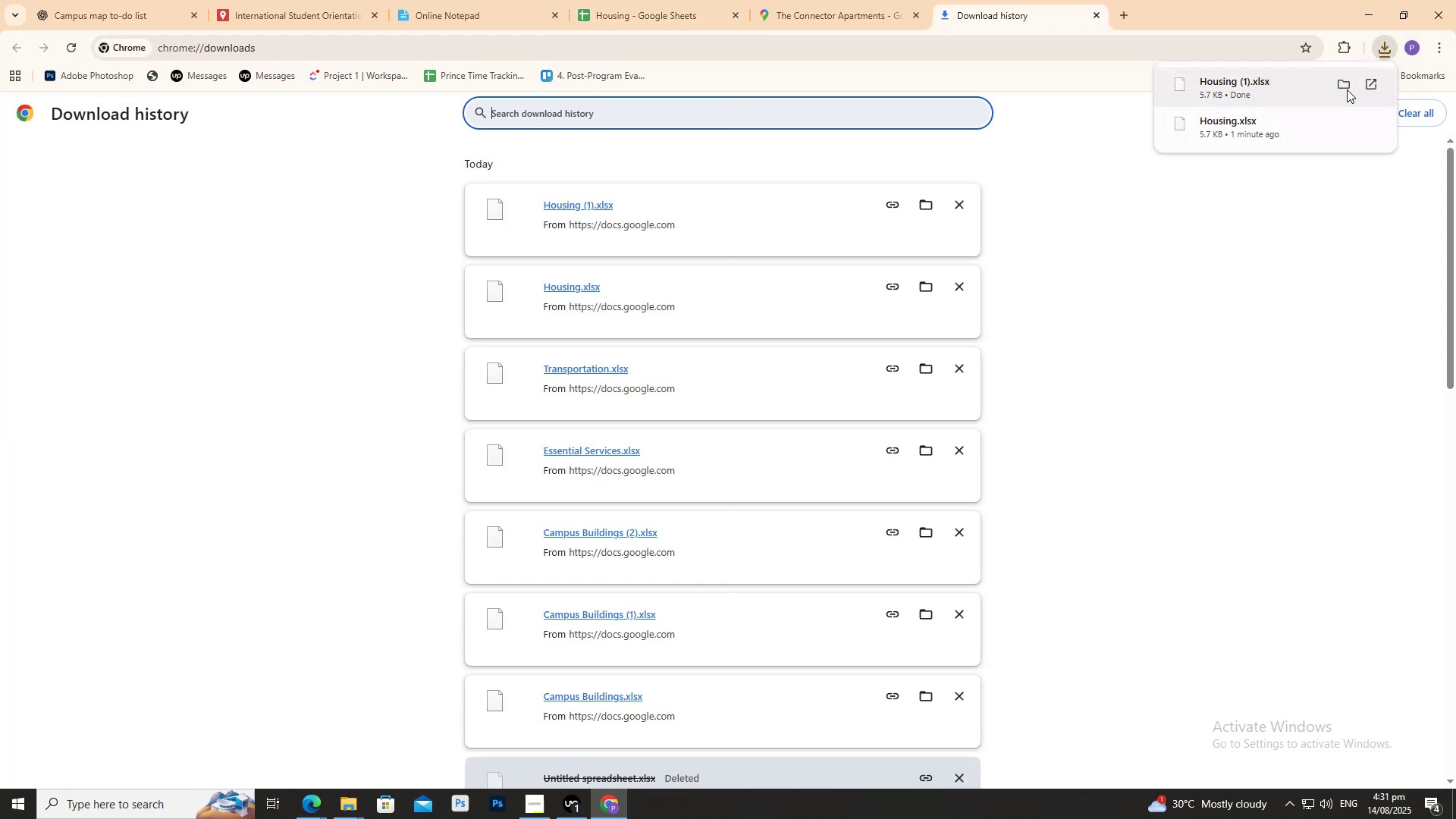 
left_click([1345, 83])
 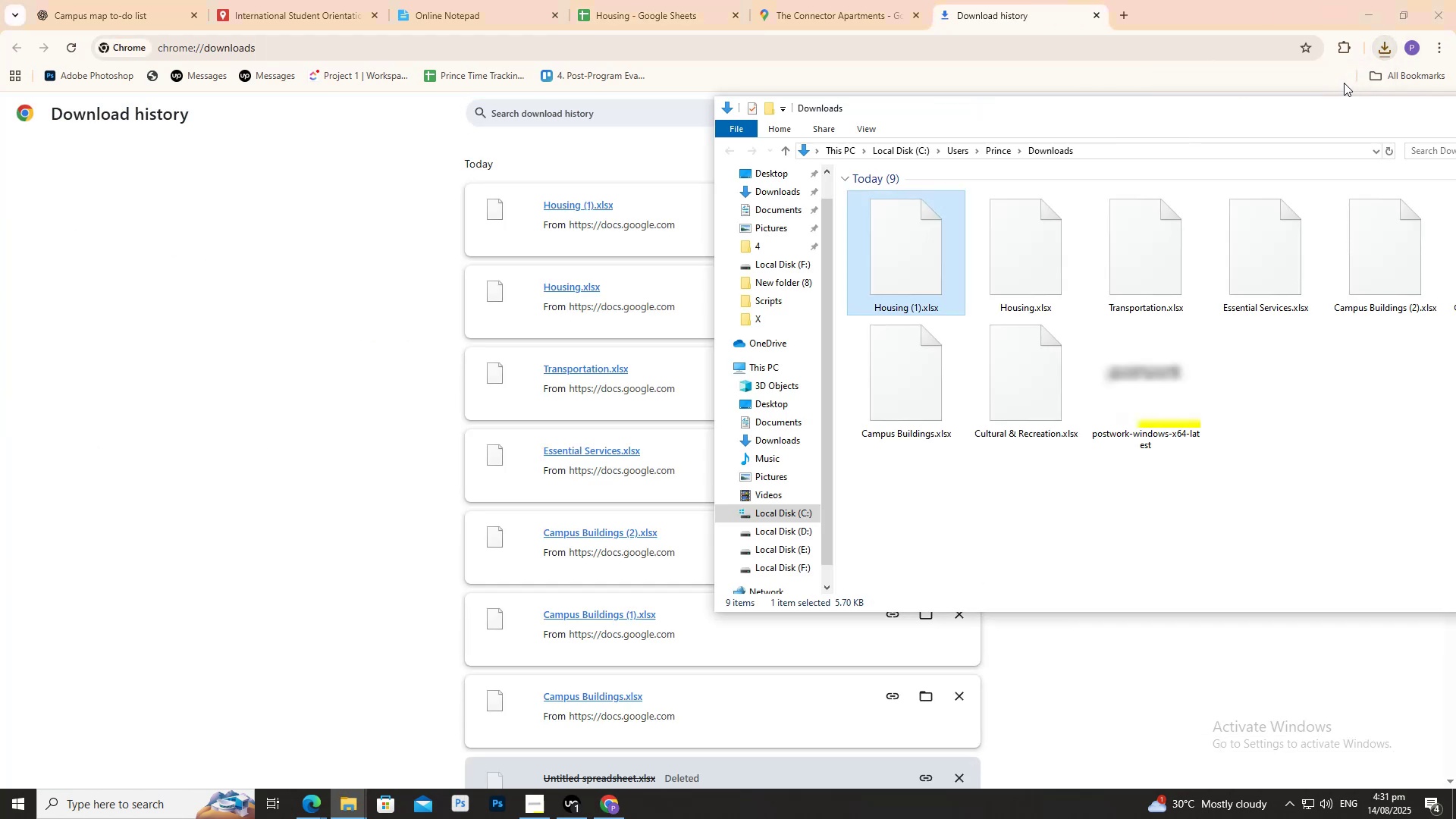 
key(Shift+Delete)
 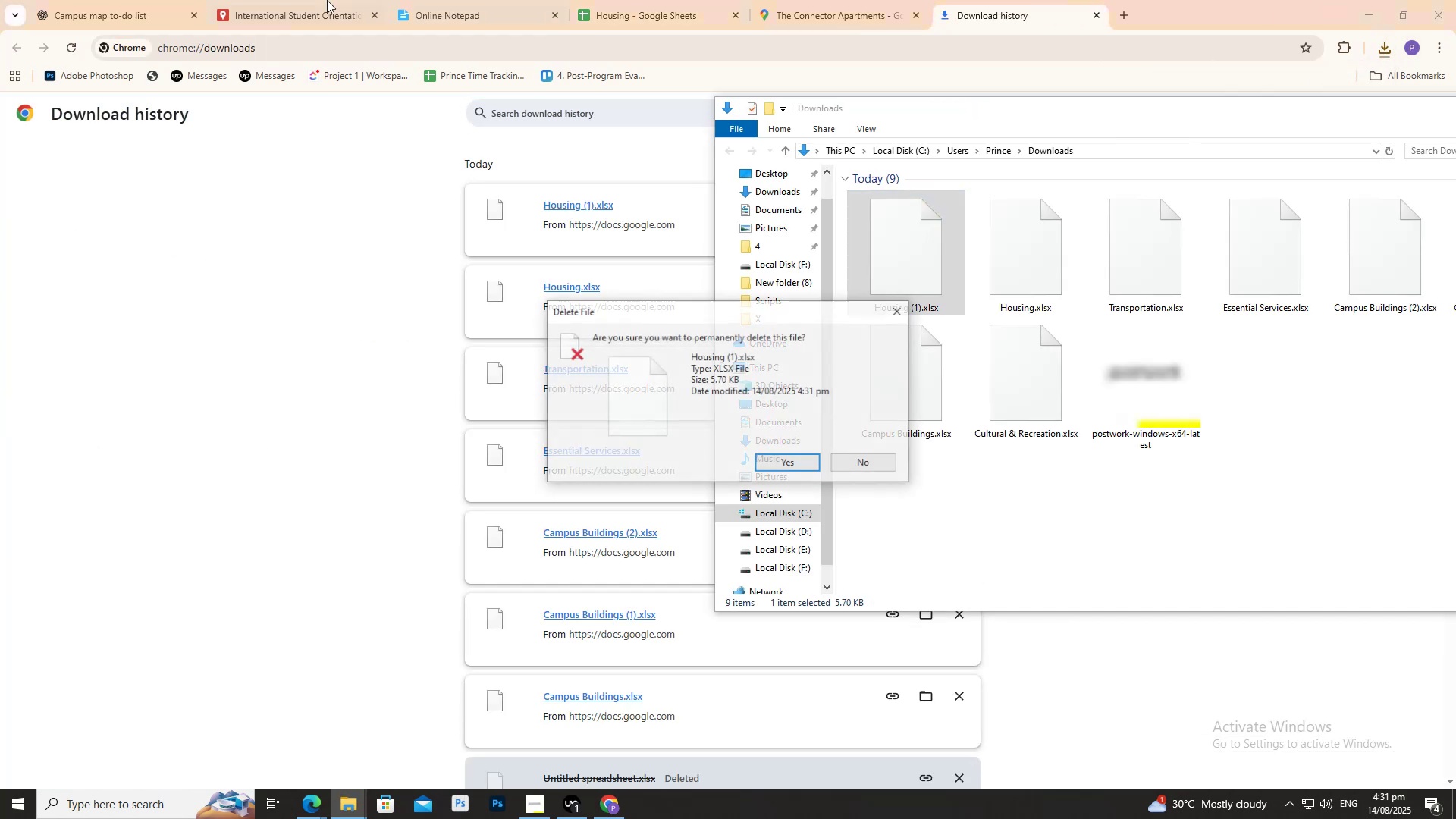 
key(Enter)
 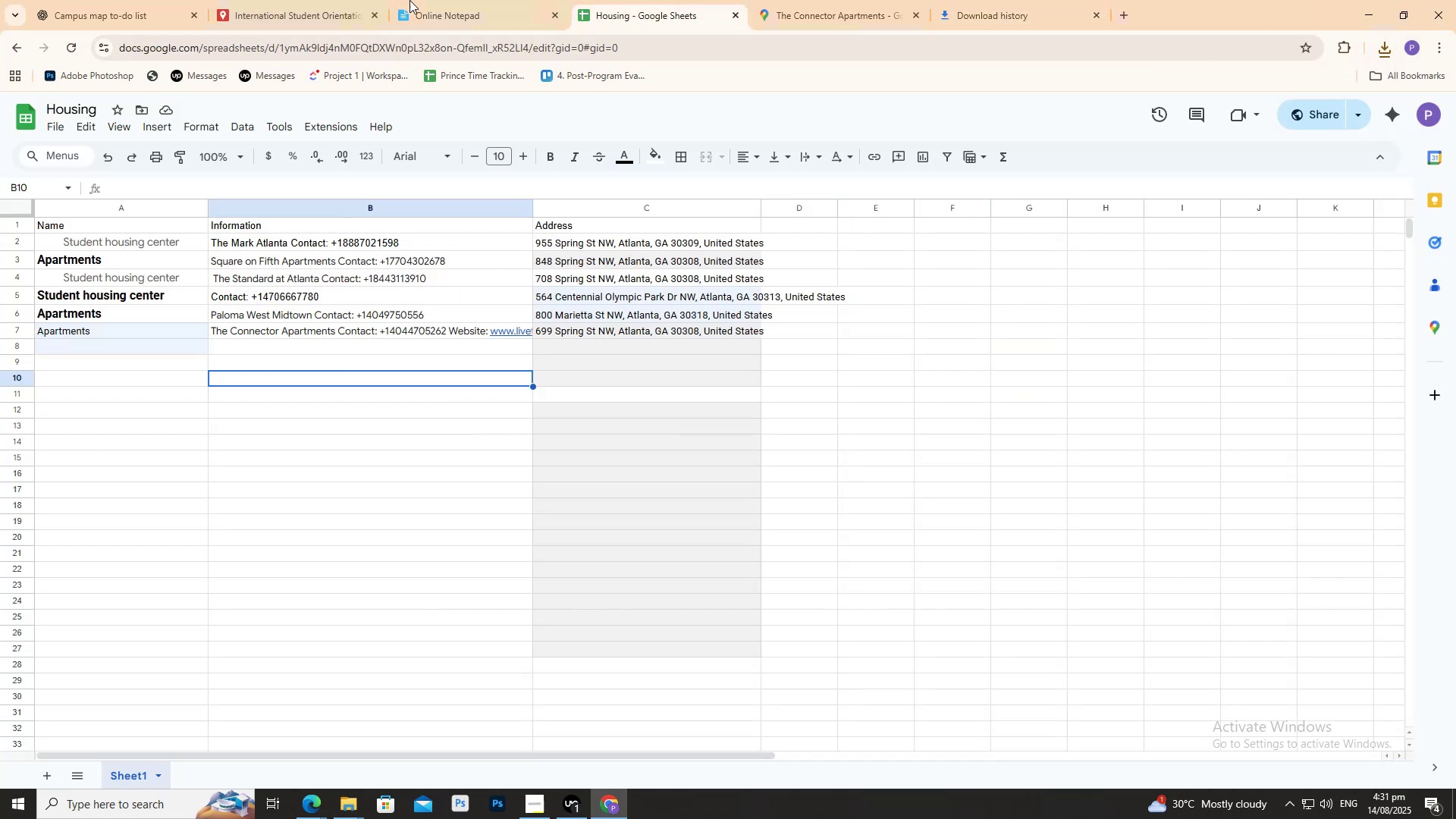 
double_click([311, 0])
 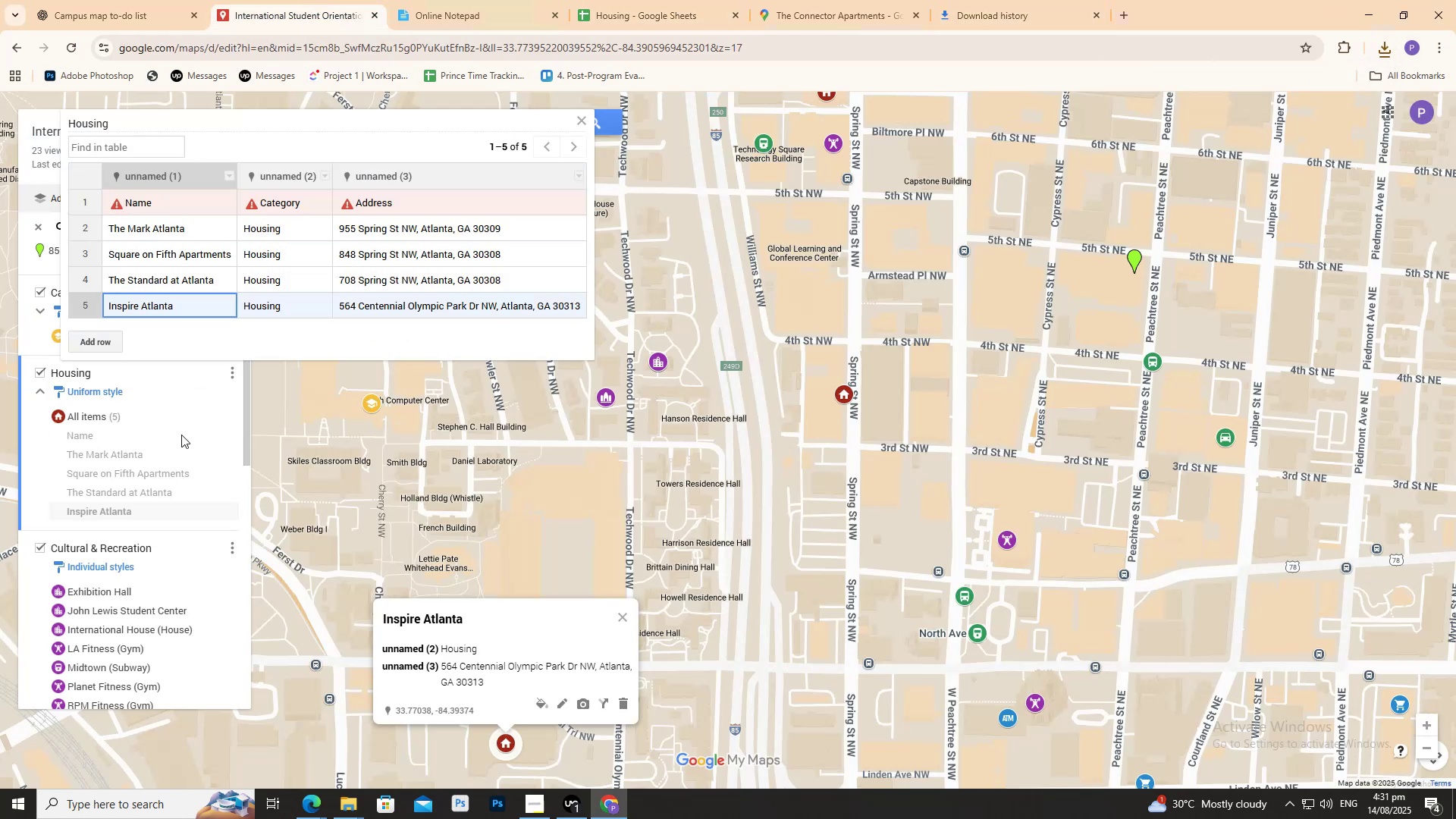 
left_click([199, 438])
 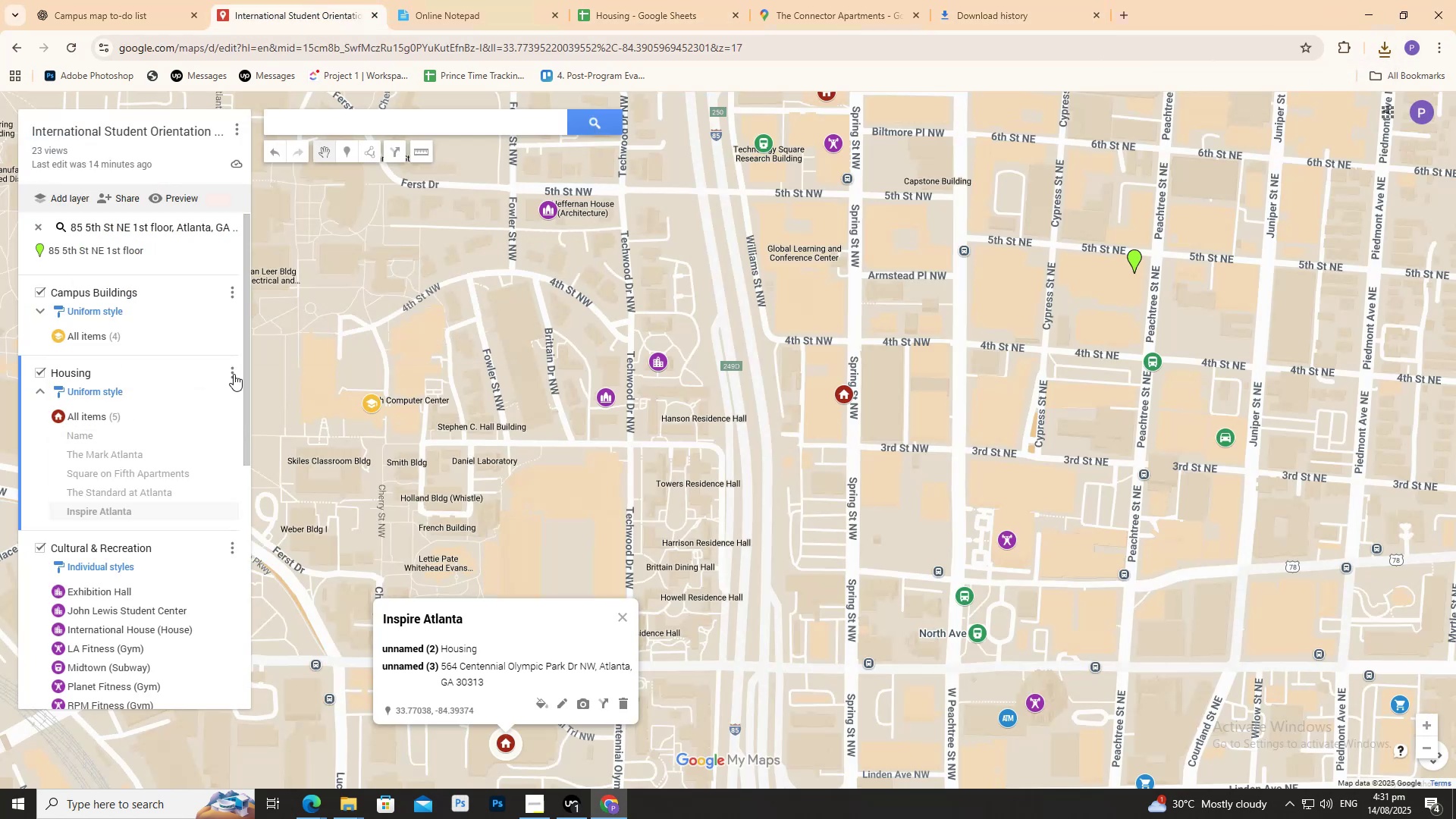 
double_click([234, 374])
 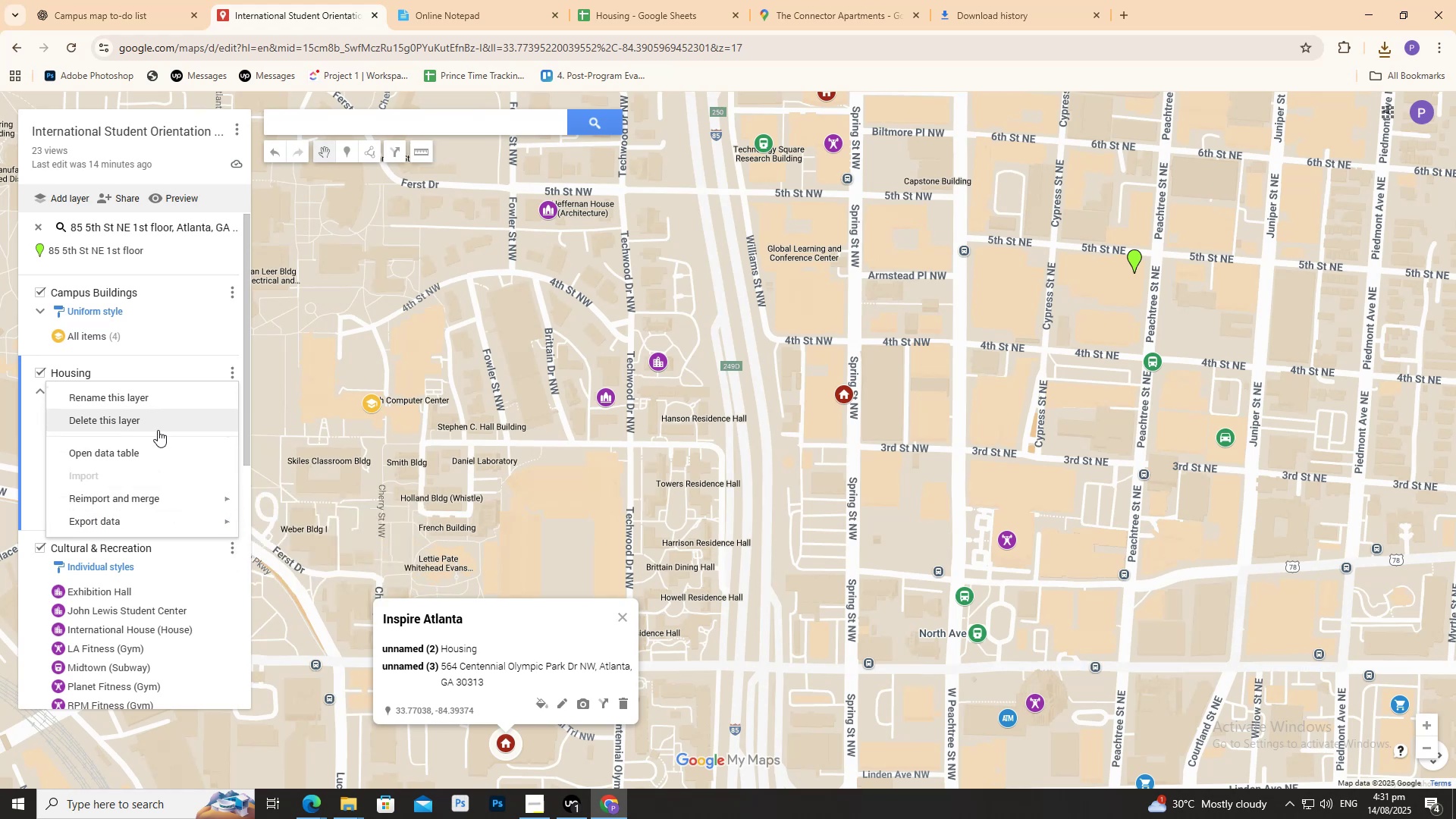 
left_click([158, 428])
 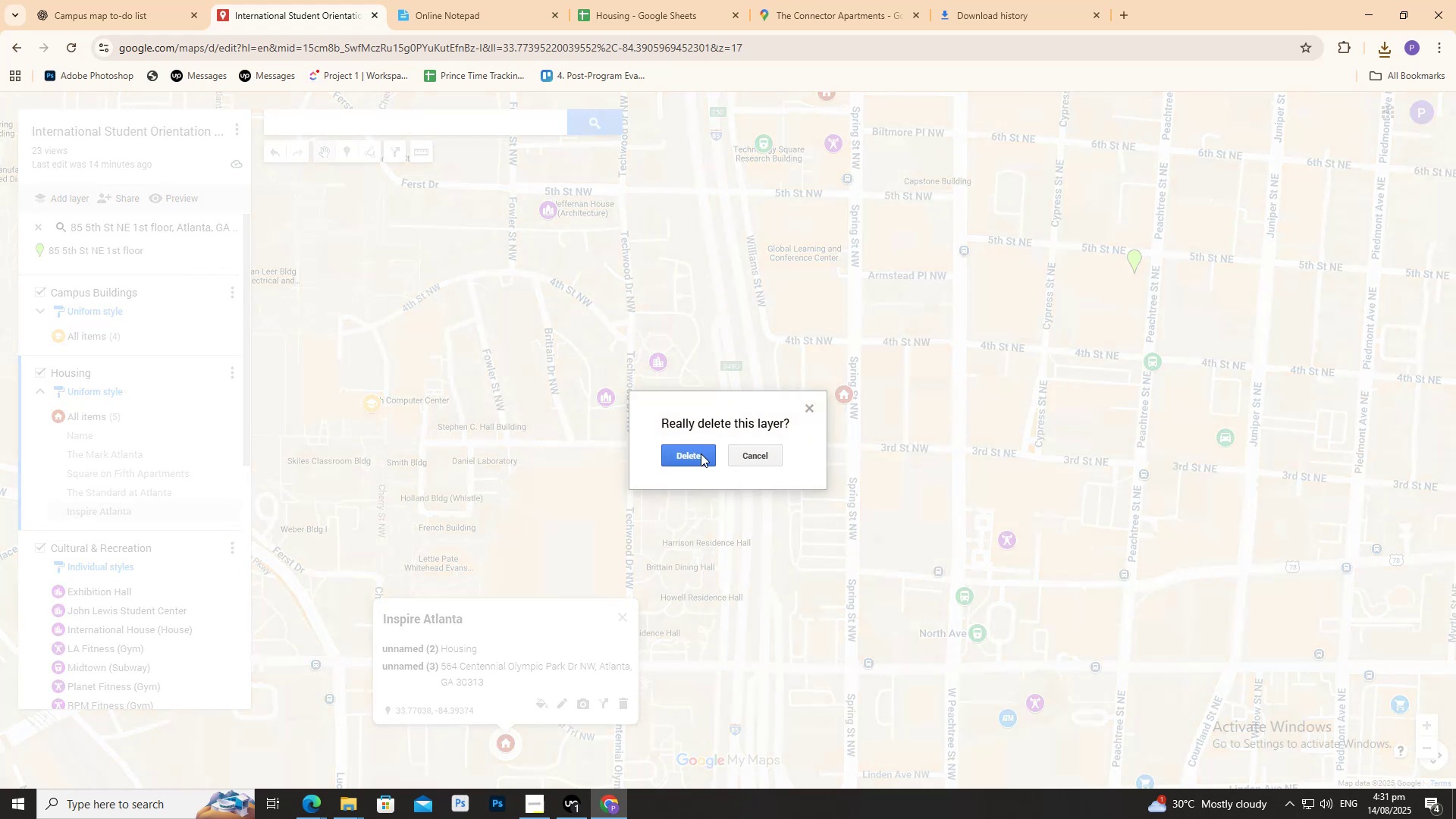 
left_click([701, 453])
 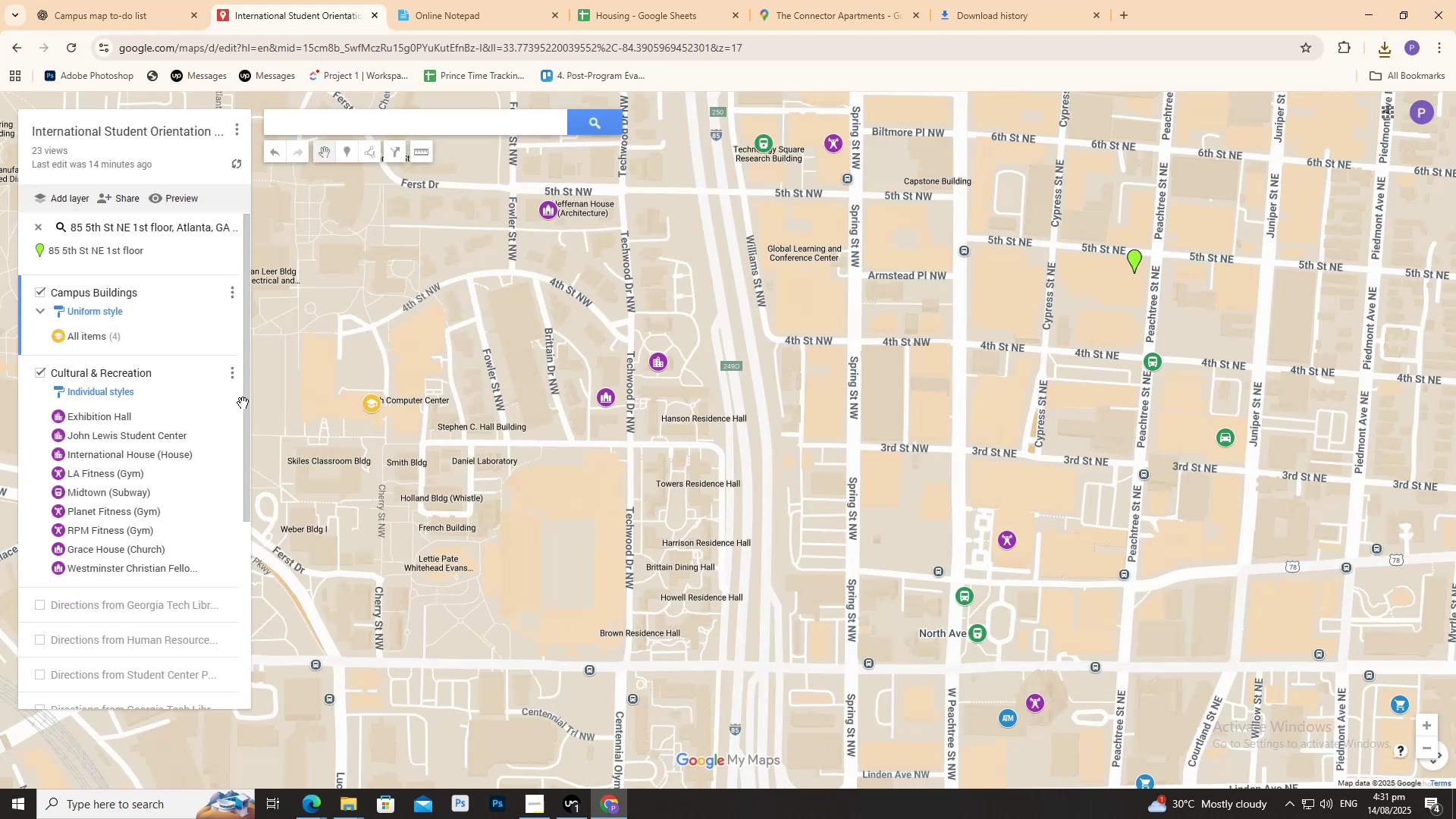 
scroll: coordinate [103, 400], scroll_direction: down, amount: 4.0
 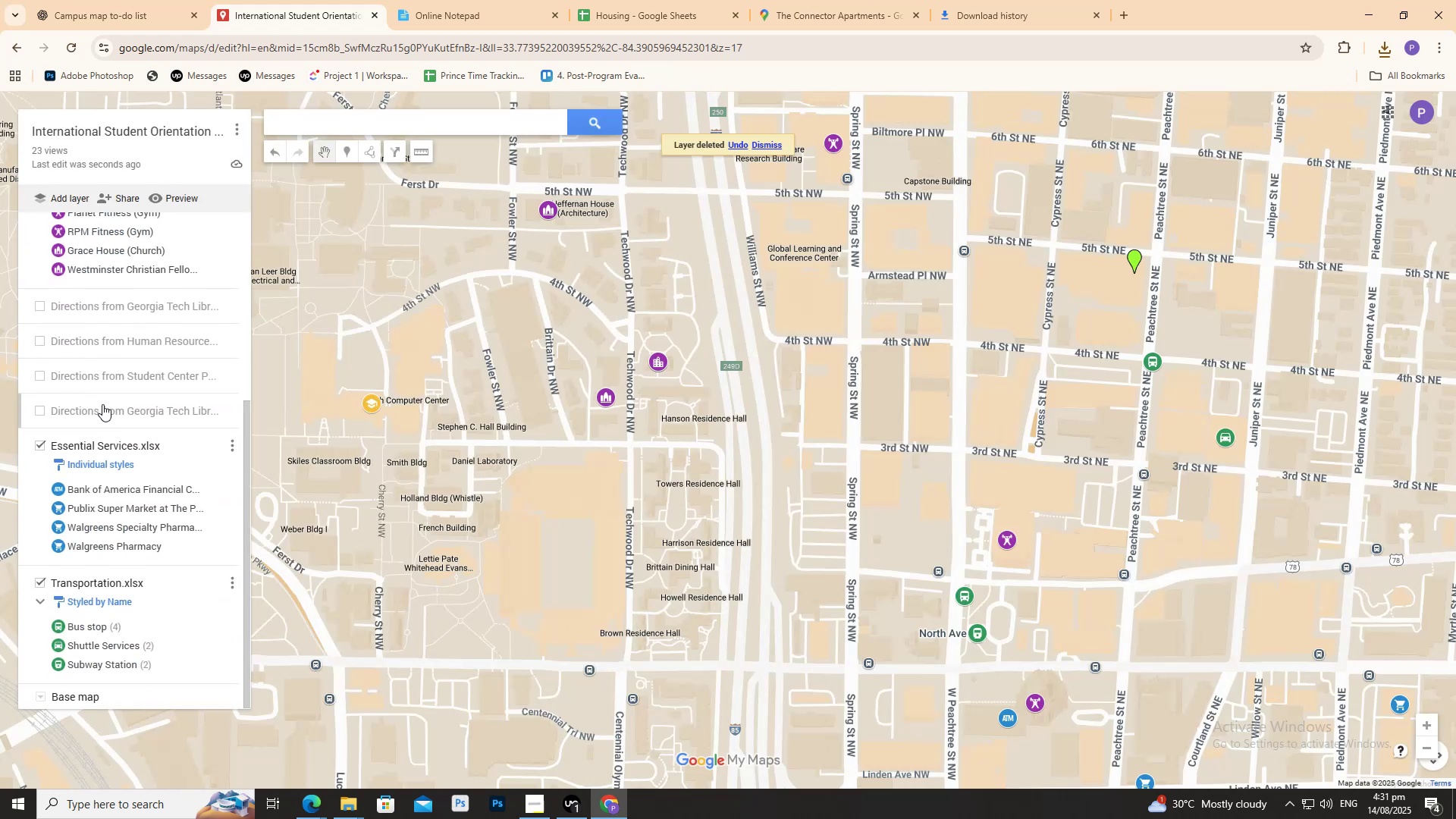 
scroll: coordinate [113, 410], scroll_direction: up, amount: 6.0
 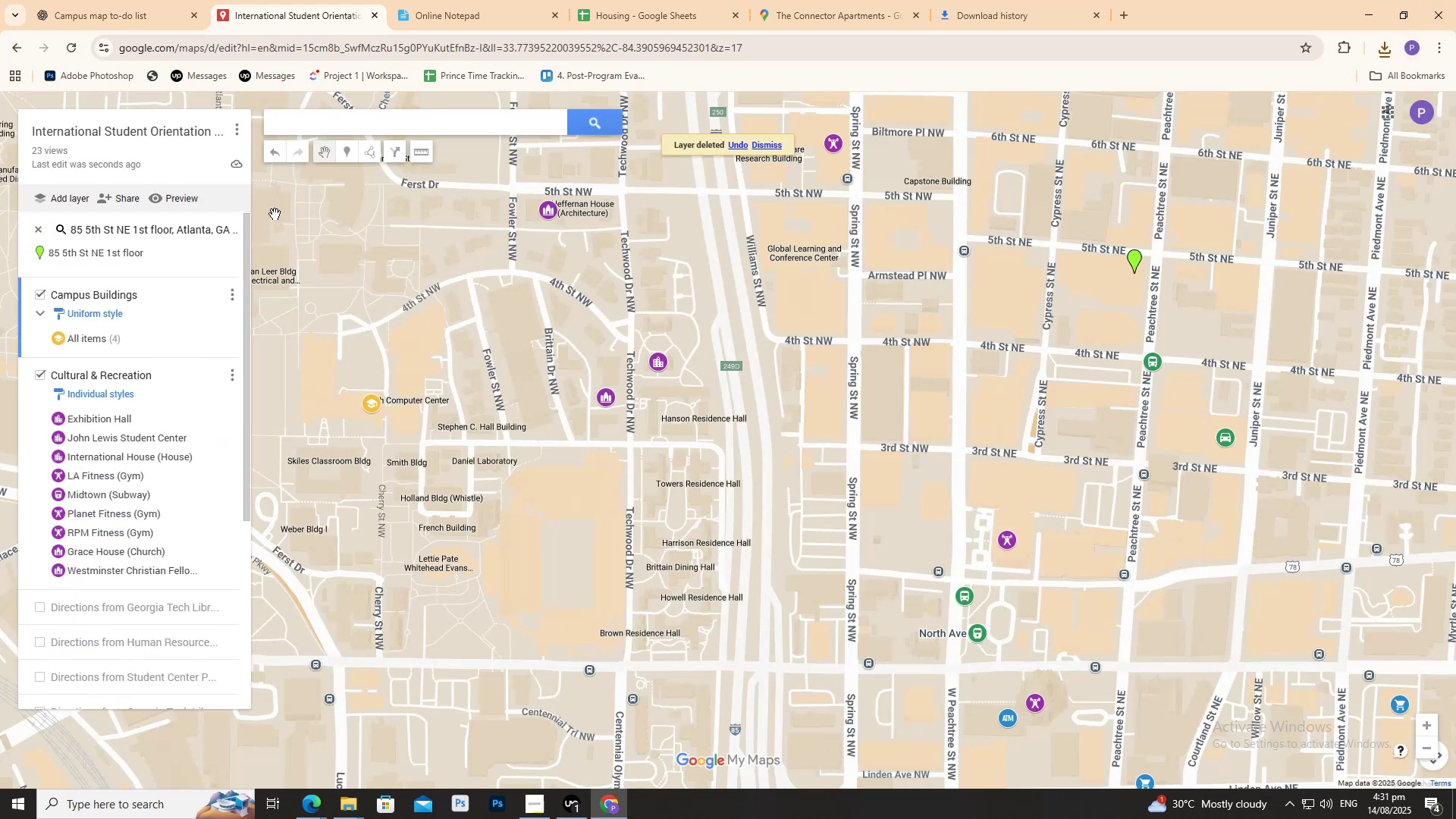 
left_click([60, 200])
 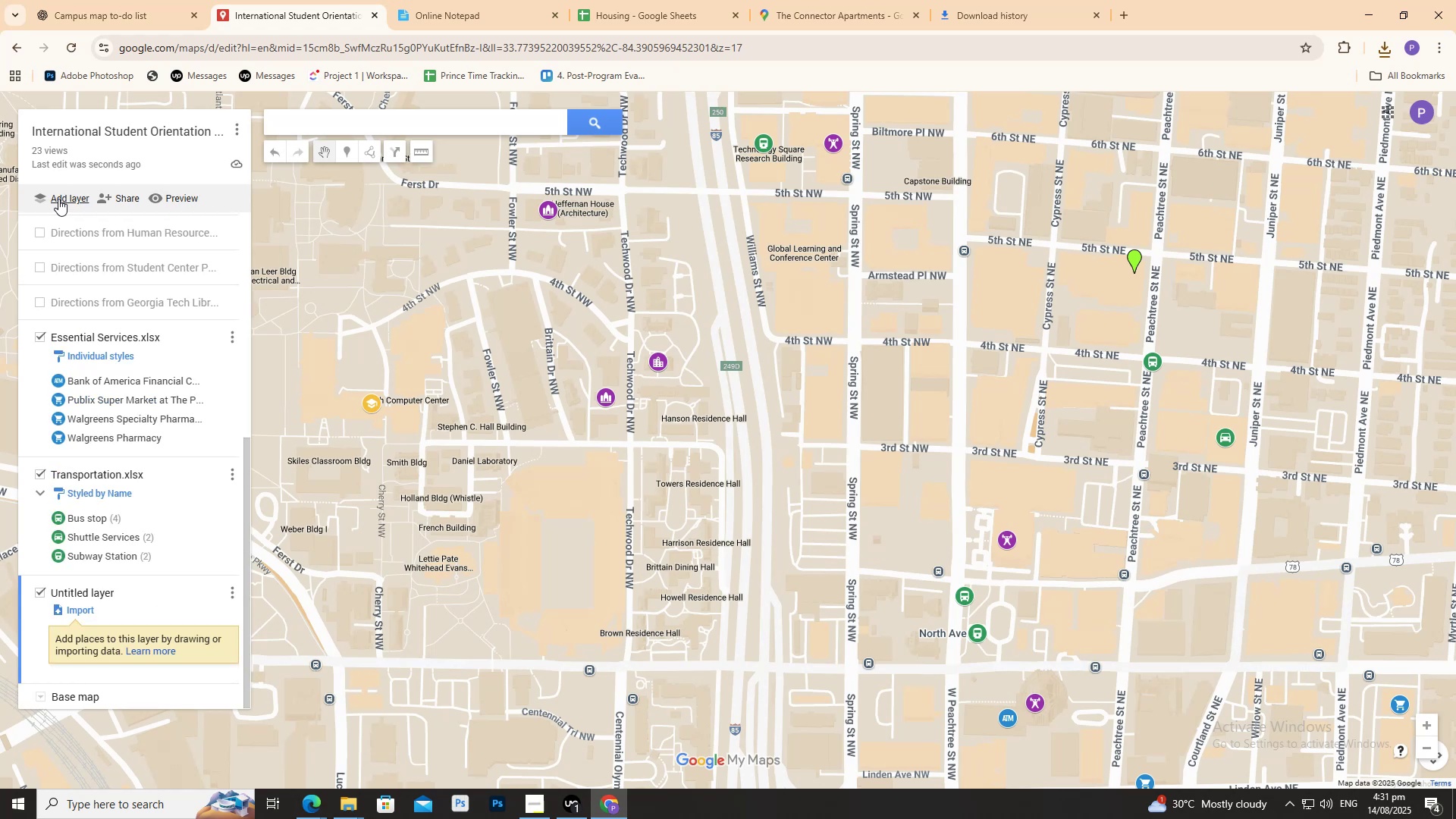 
scroll: coordinate [69, 463], scroll_direction: down, amount: 4.0
 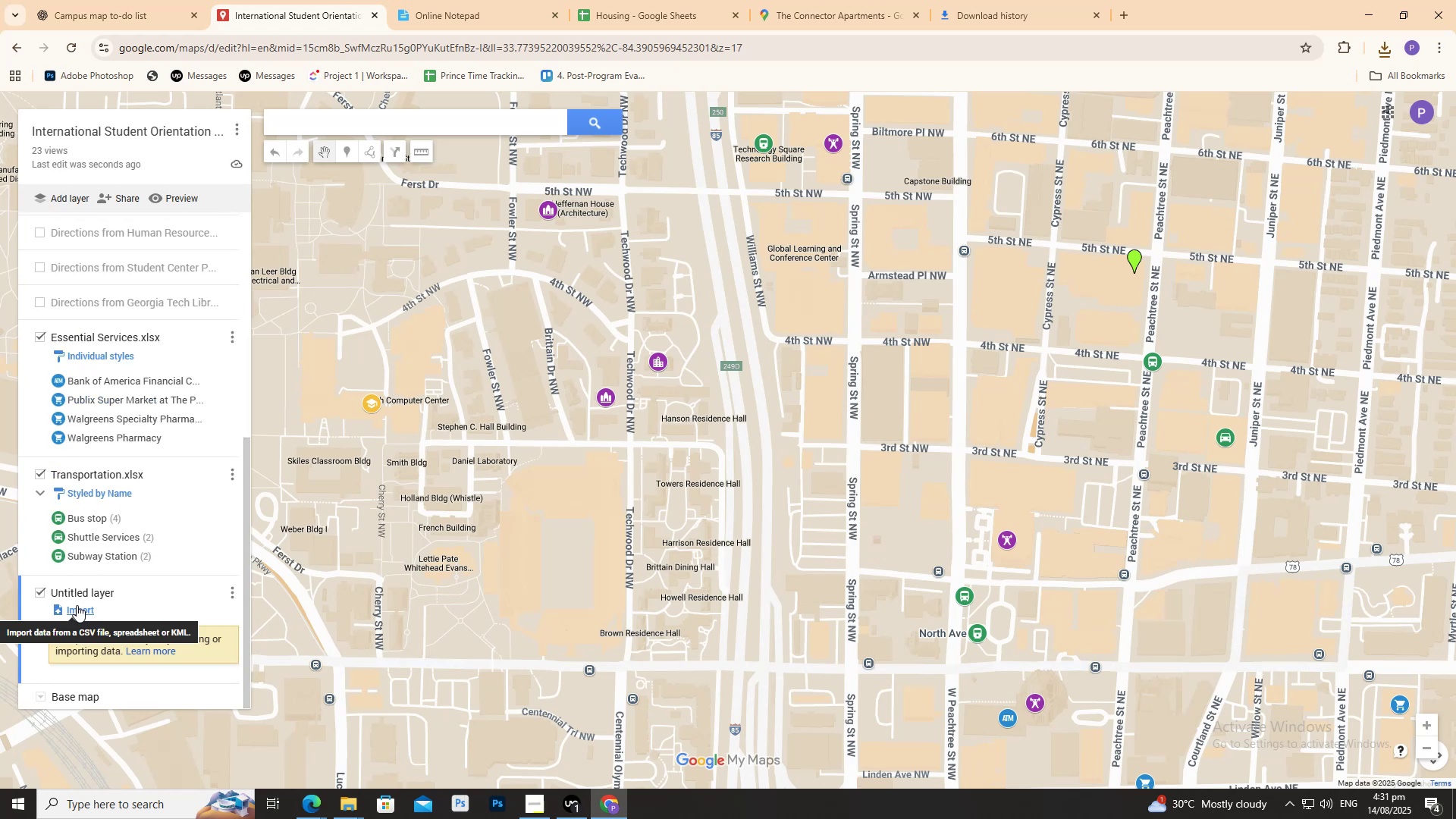 
left_click([77, 605])
 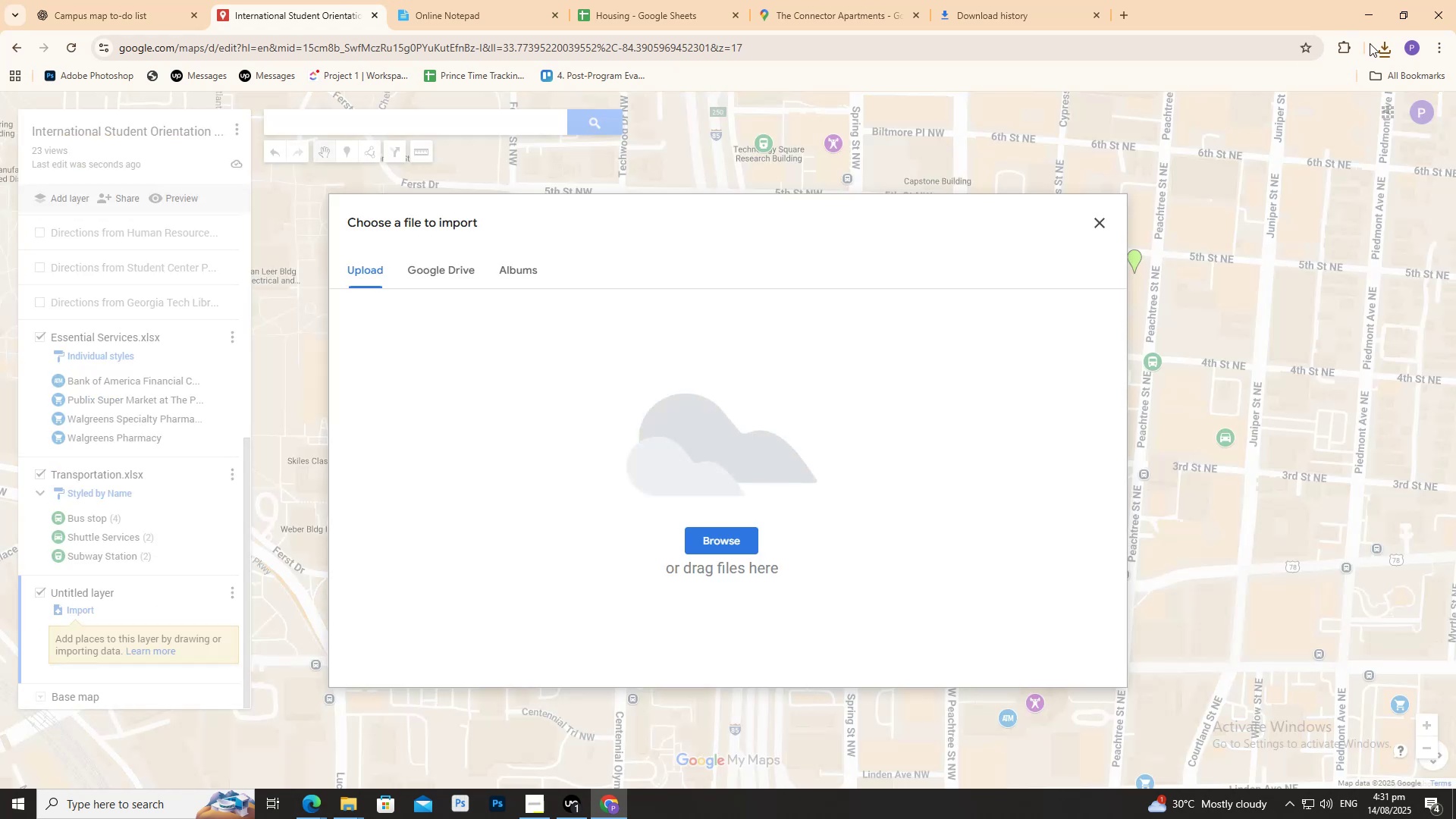 
left_click([1385, 49])
 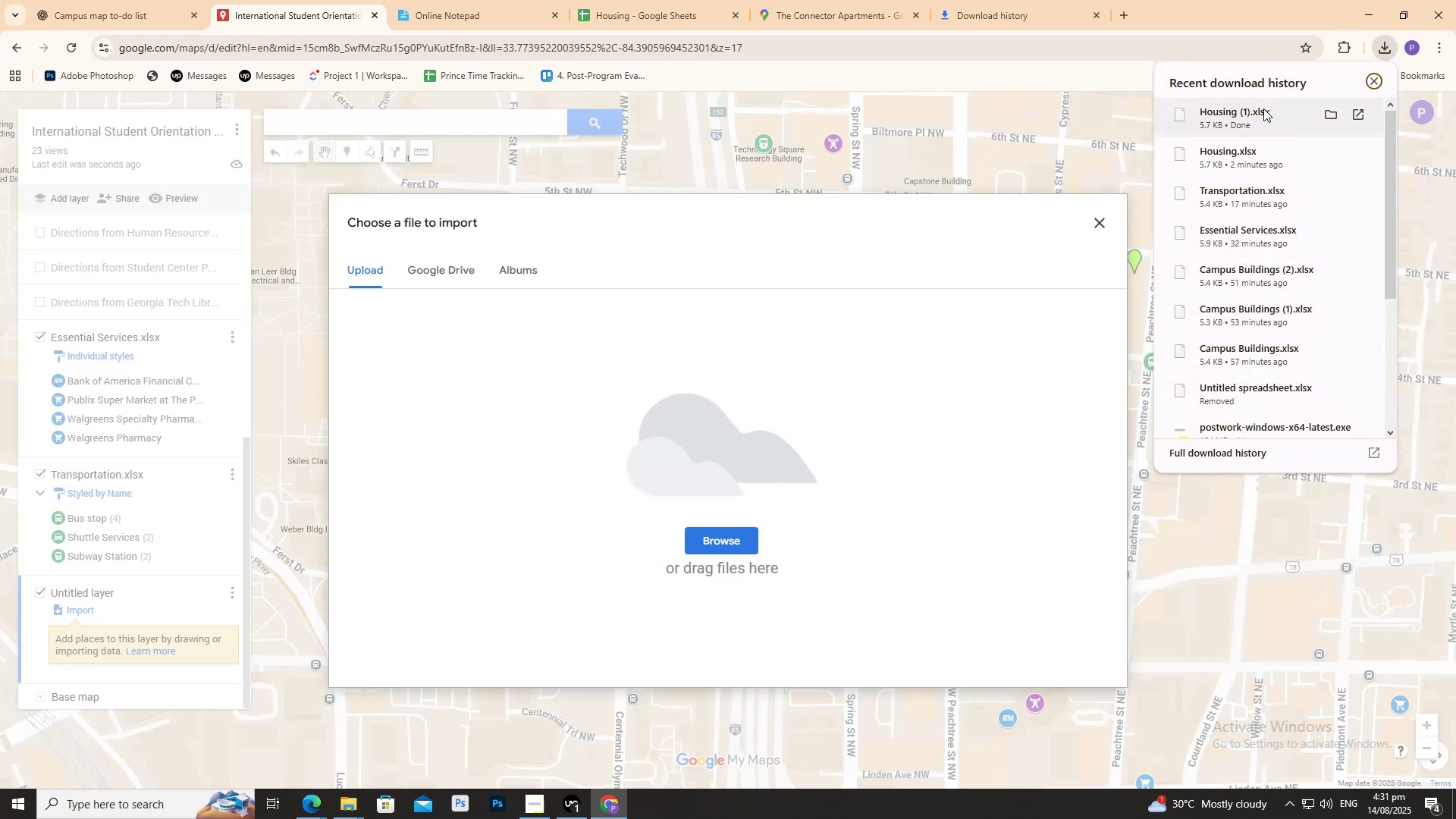 
left_click_drag(start_coordinate=[1248, 164], to_coordinate=[787, 383])
 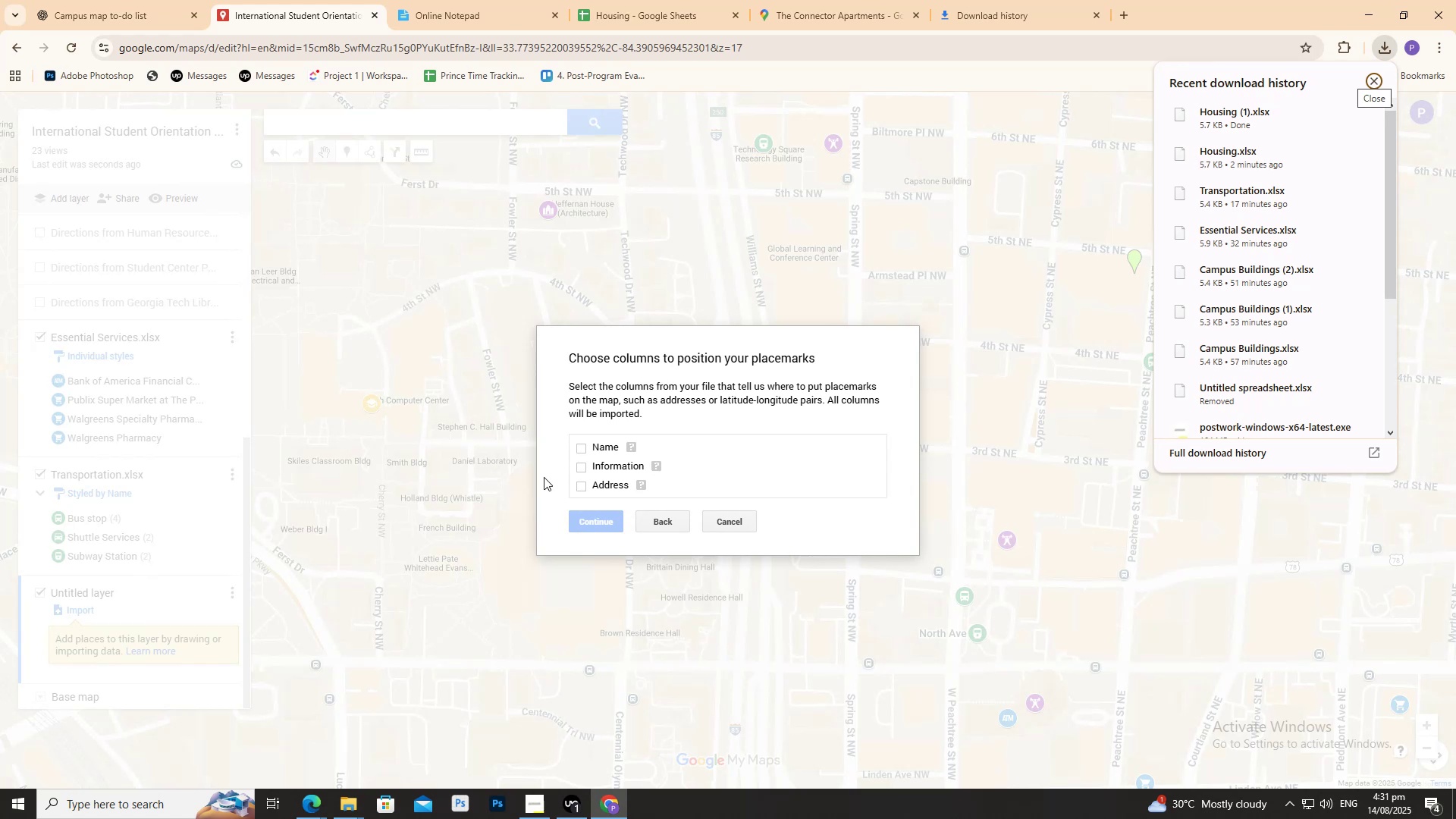 
left_click([581, 451])
 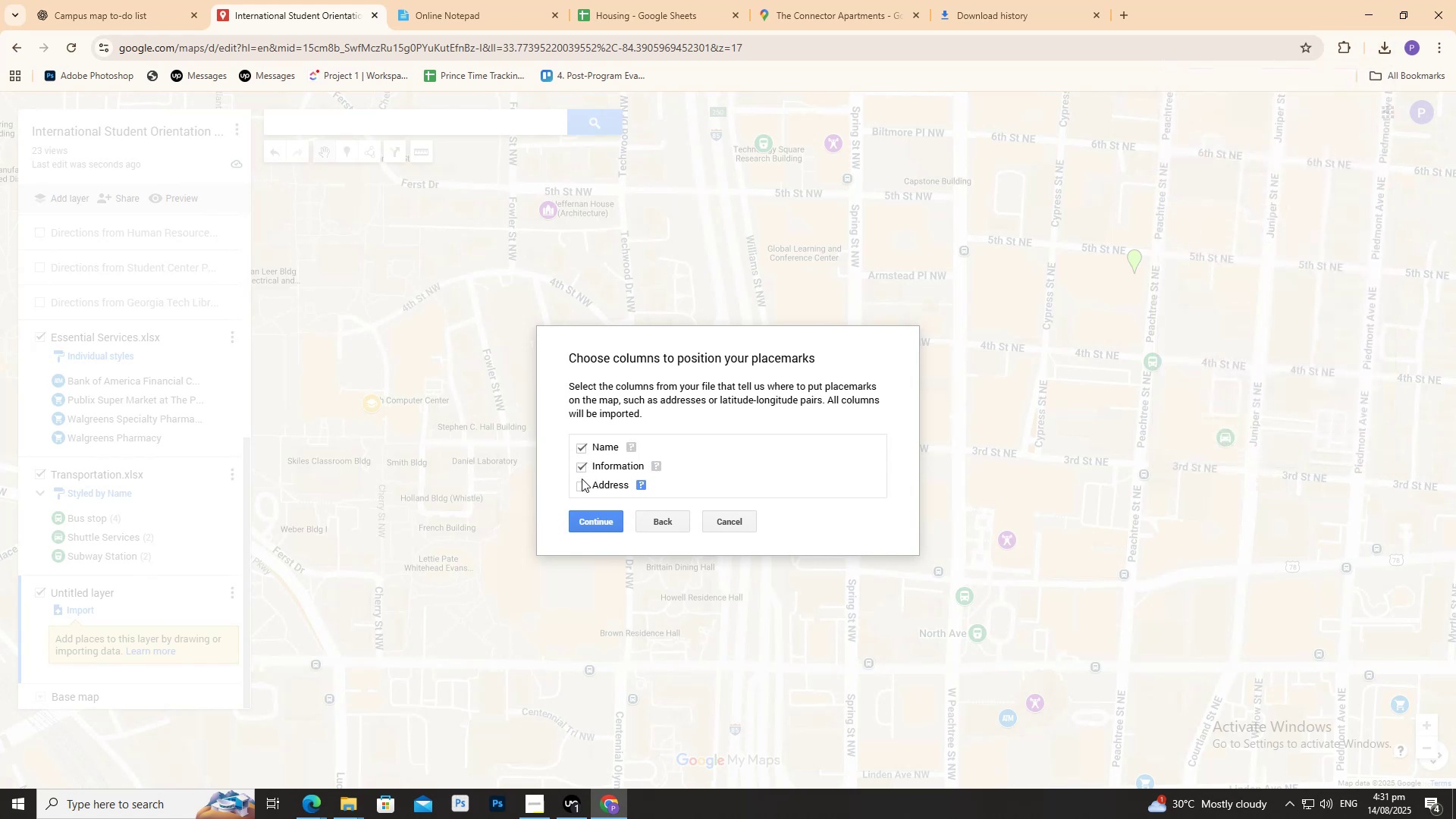 
double_click([582, 485])
 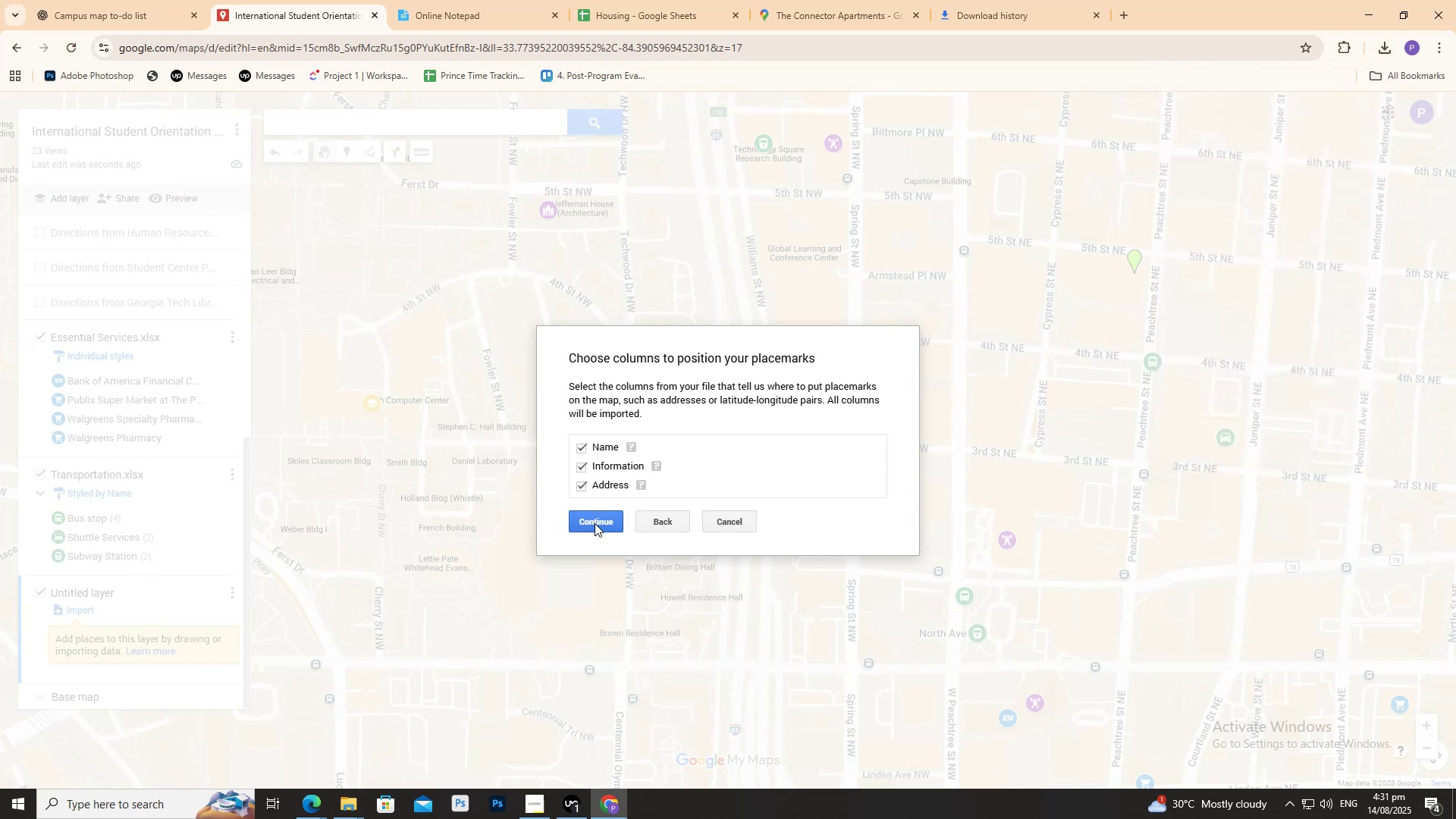 
left_click([595, 523])
 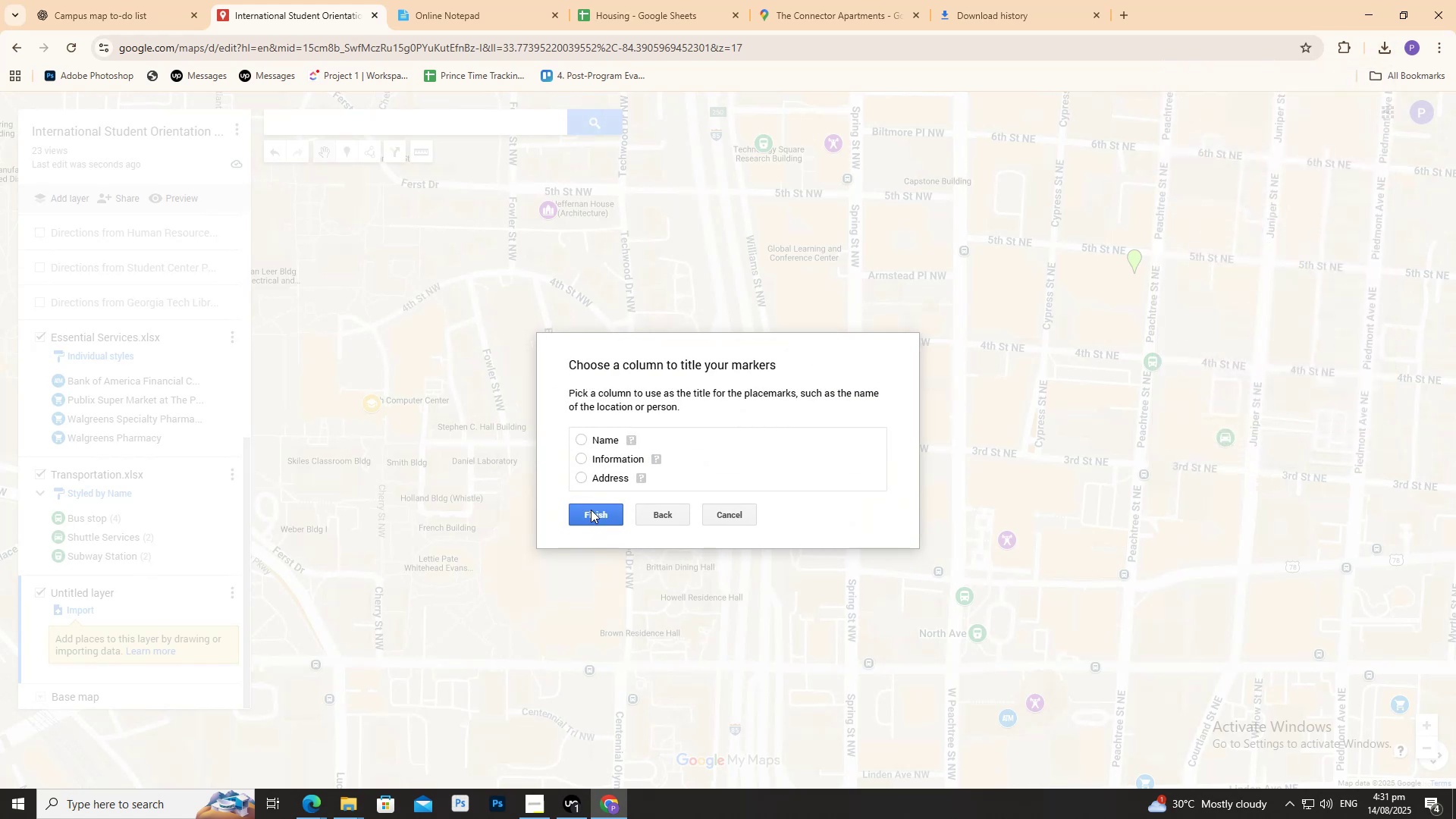 
left_click([584, 445])
 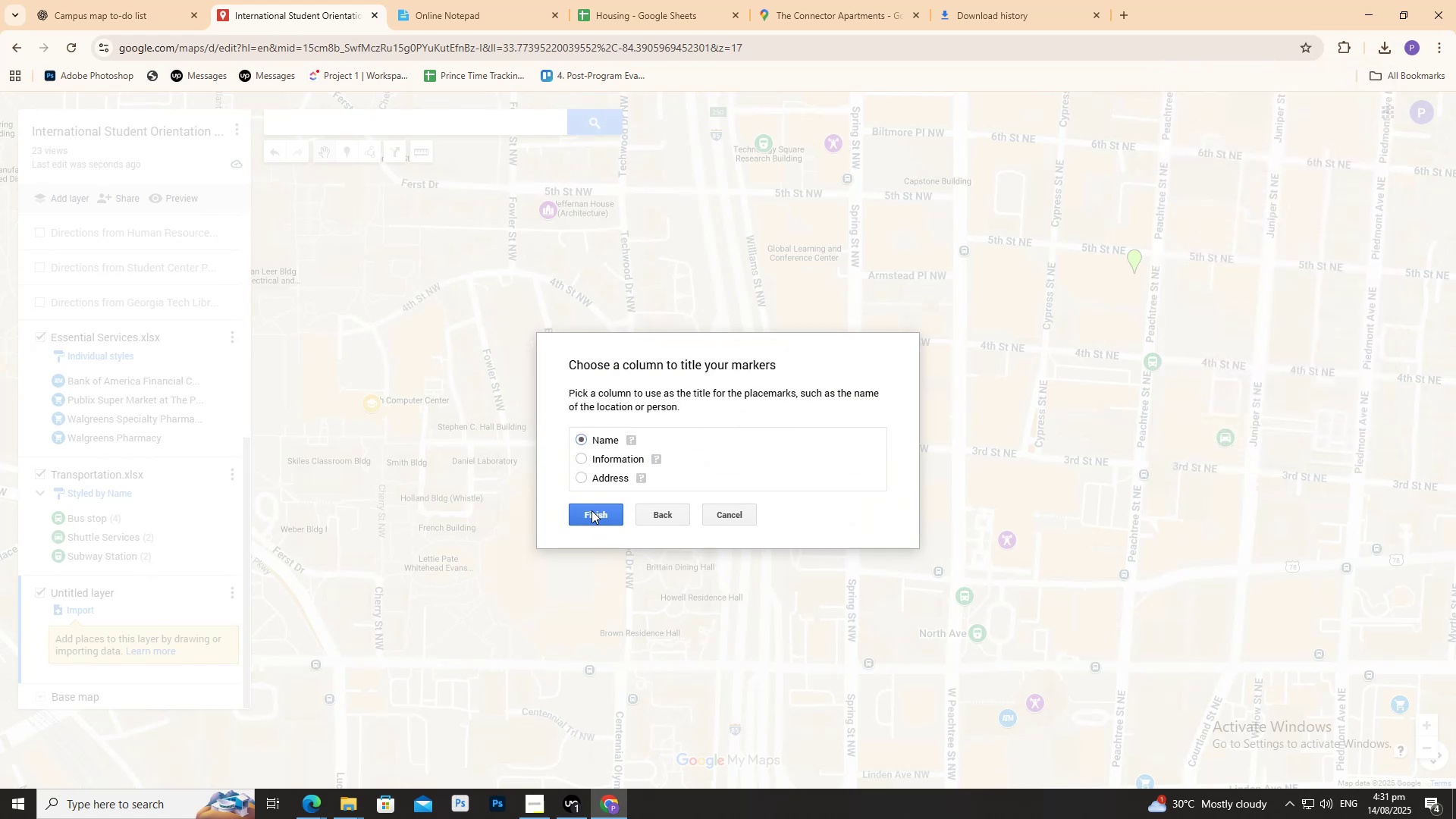 
double_click([592, 512])
 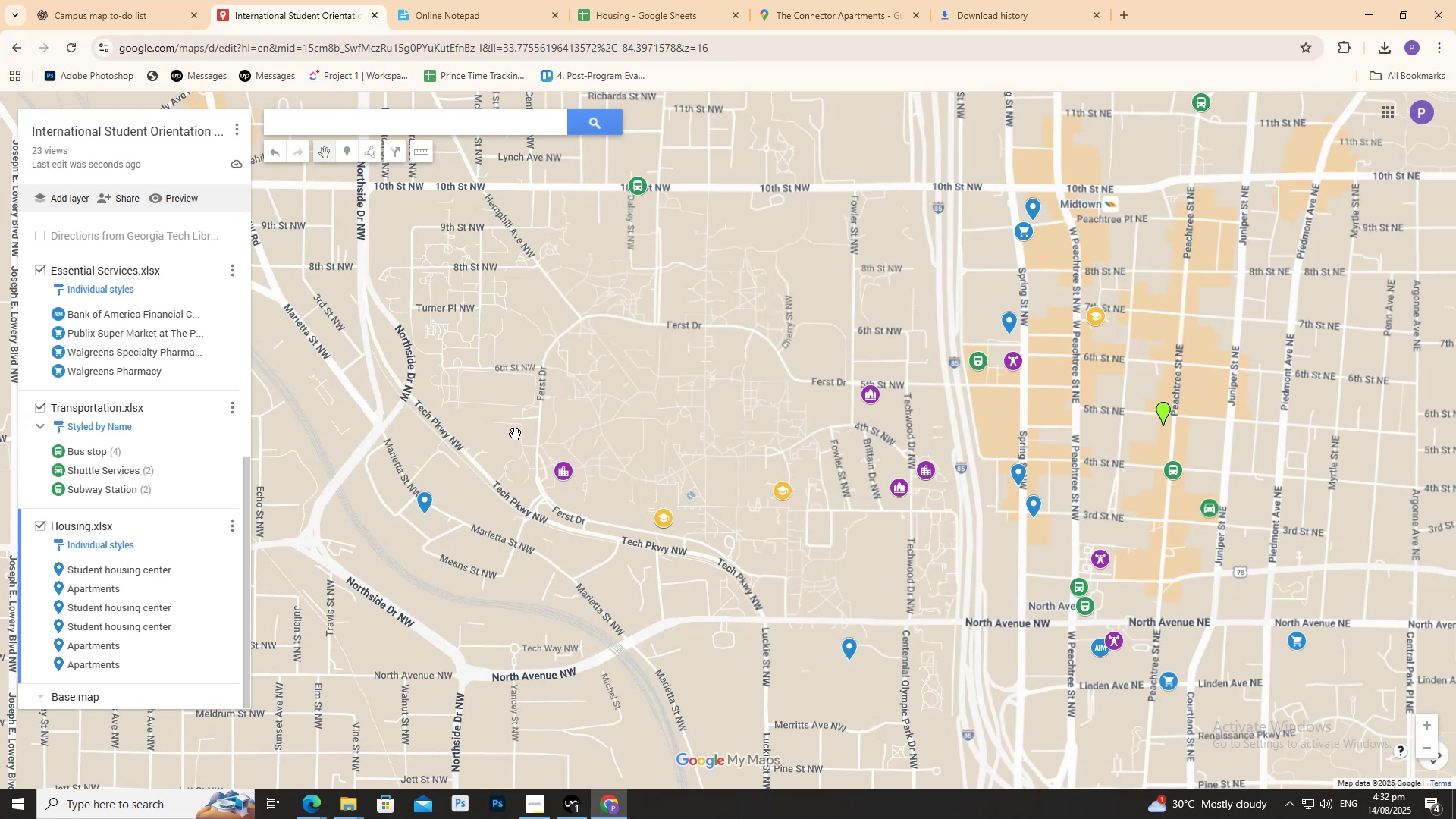 
wait(31.03)
 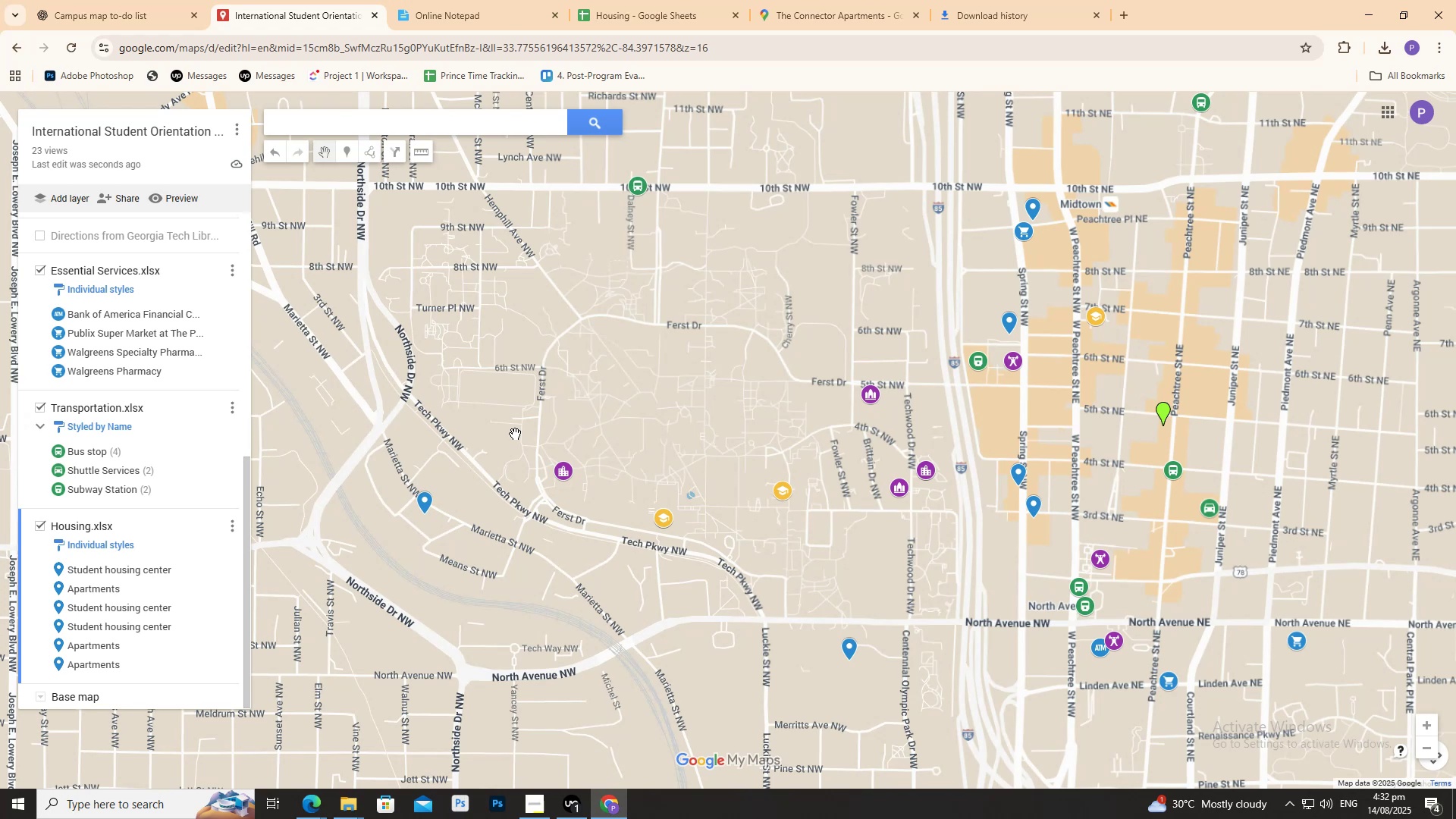 
scroll: coordinate [165, 481], scroll_direction: down, amount: 1.0
 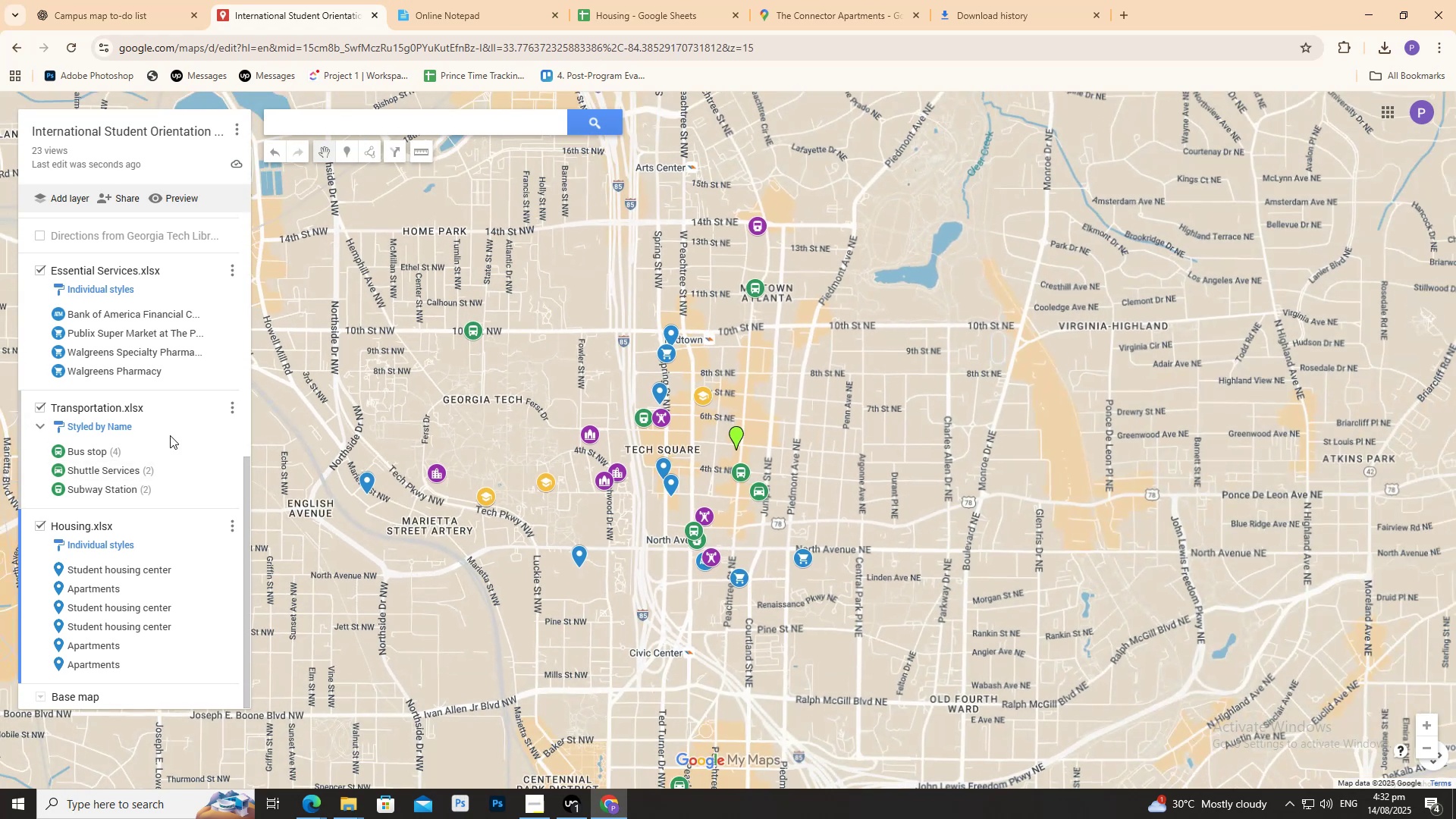 
scroll: coordinate [50, 378], scroll_direction: up, amount: 15.0
 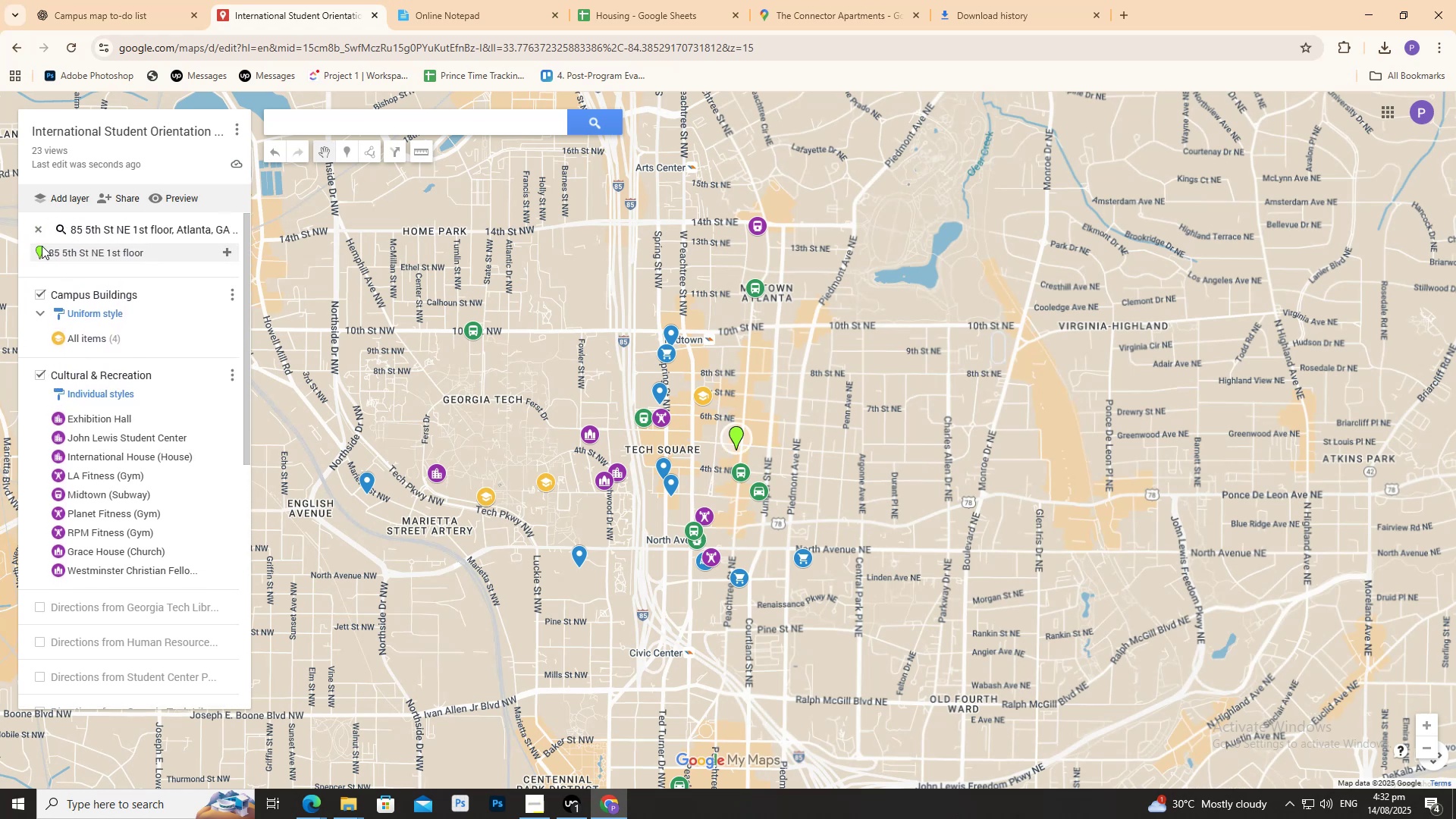 
left_click([38, 234])
 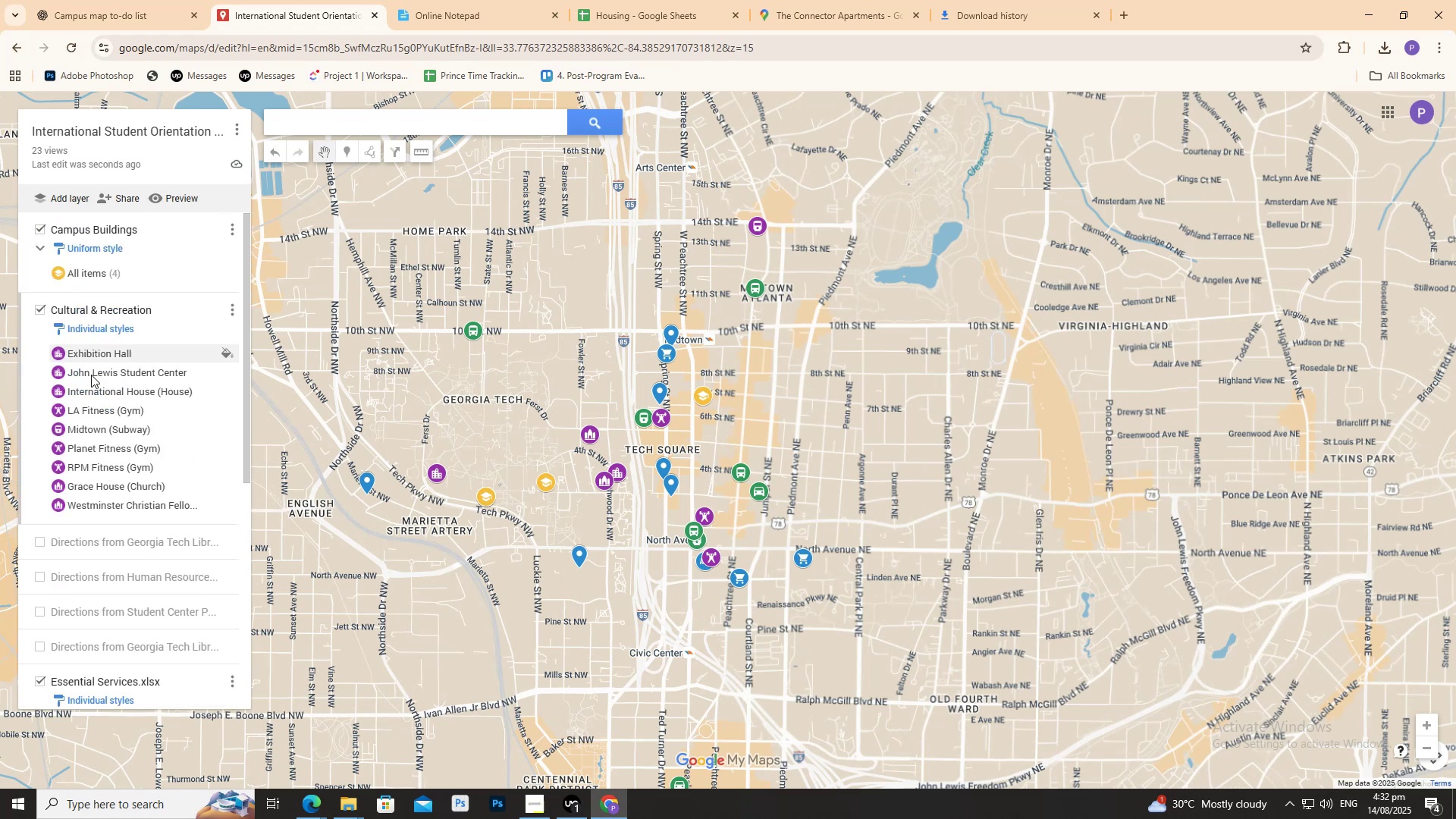 
scroll: coordinate [90, 388], scroll_direction: down, amount: 10.0
 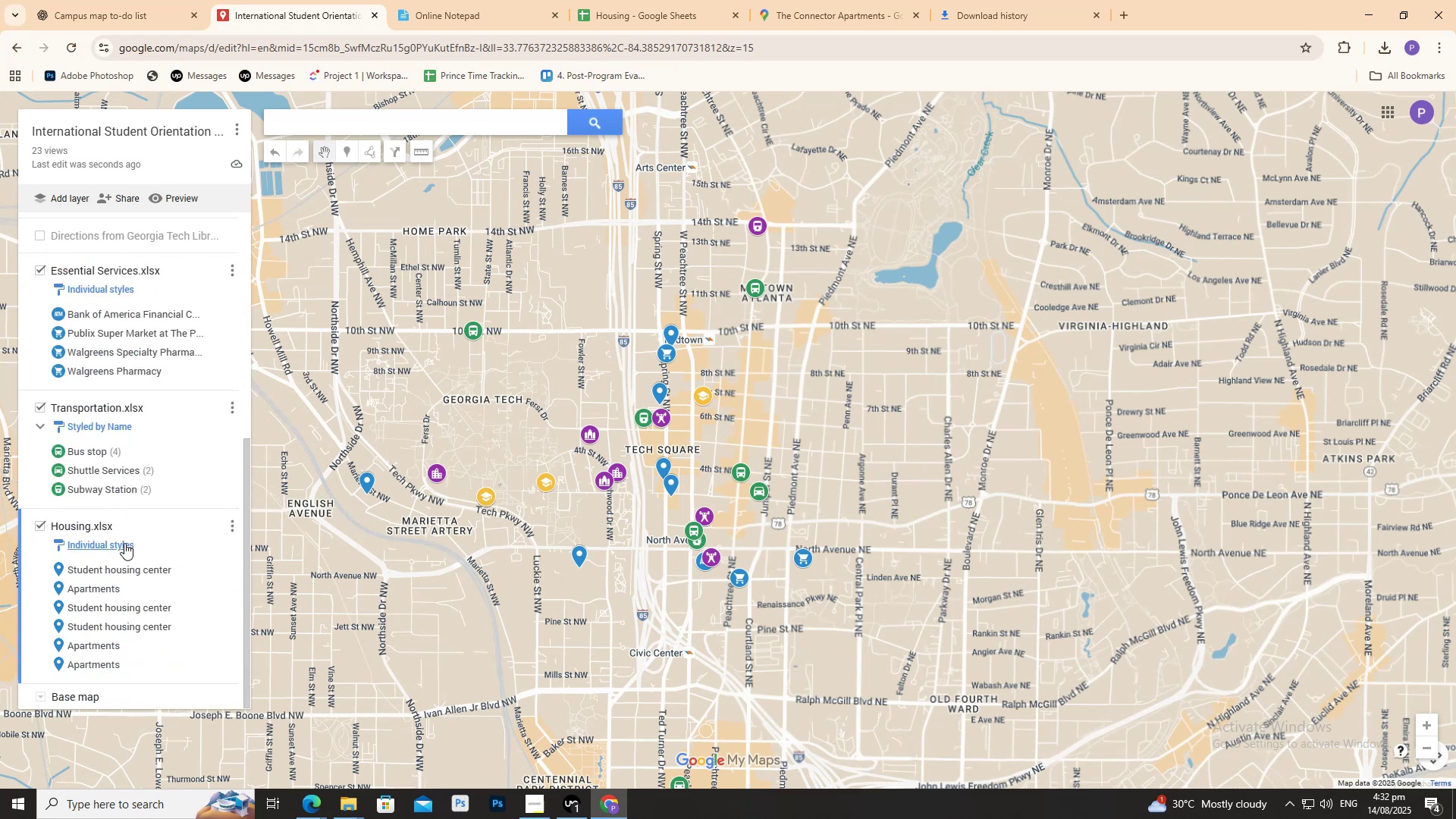 
left_click([105, 522])
 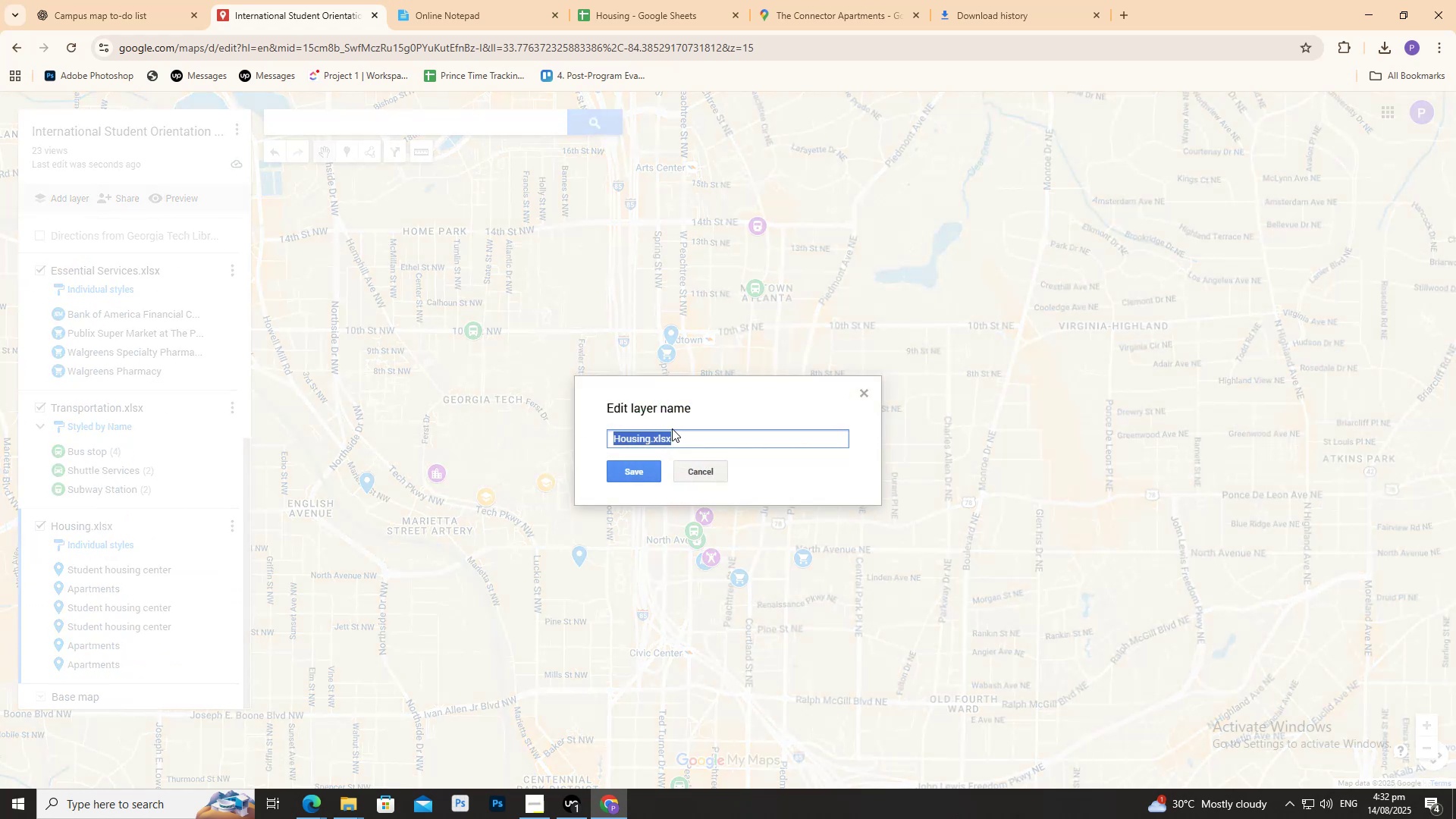 
left_click([682, 433])
 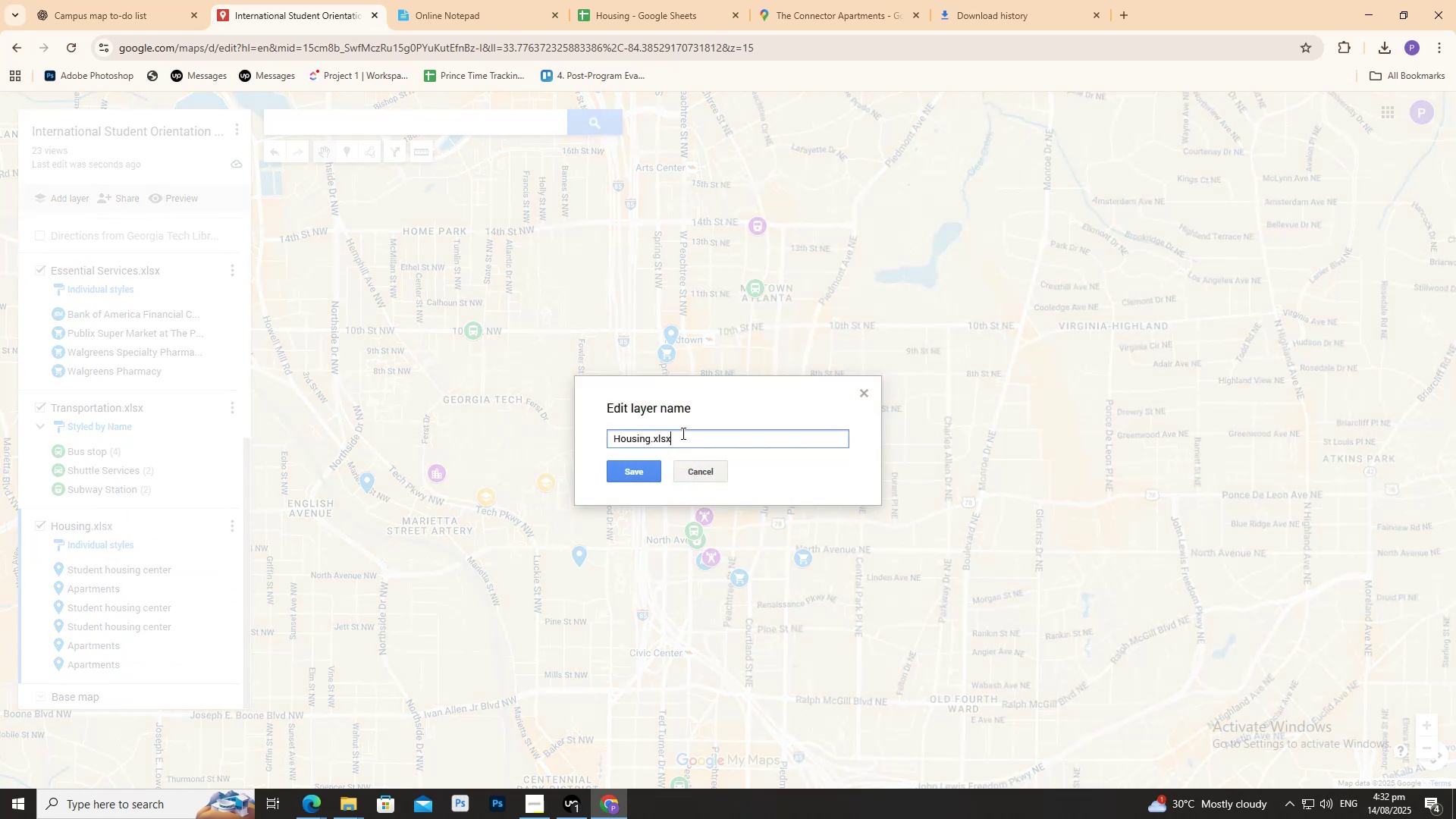 
key(Backspace)
 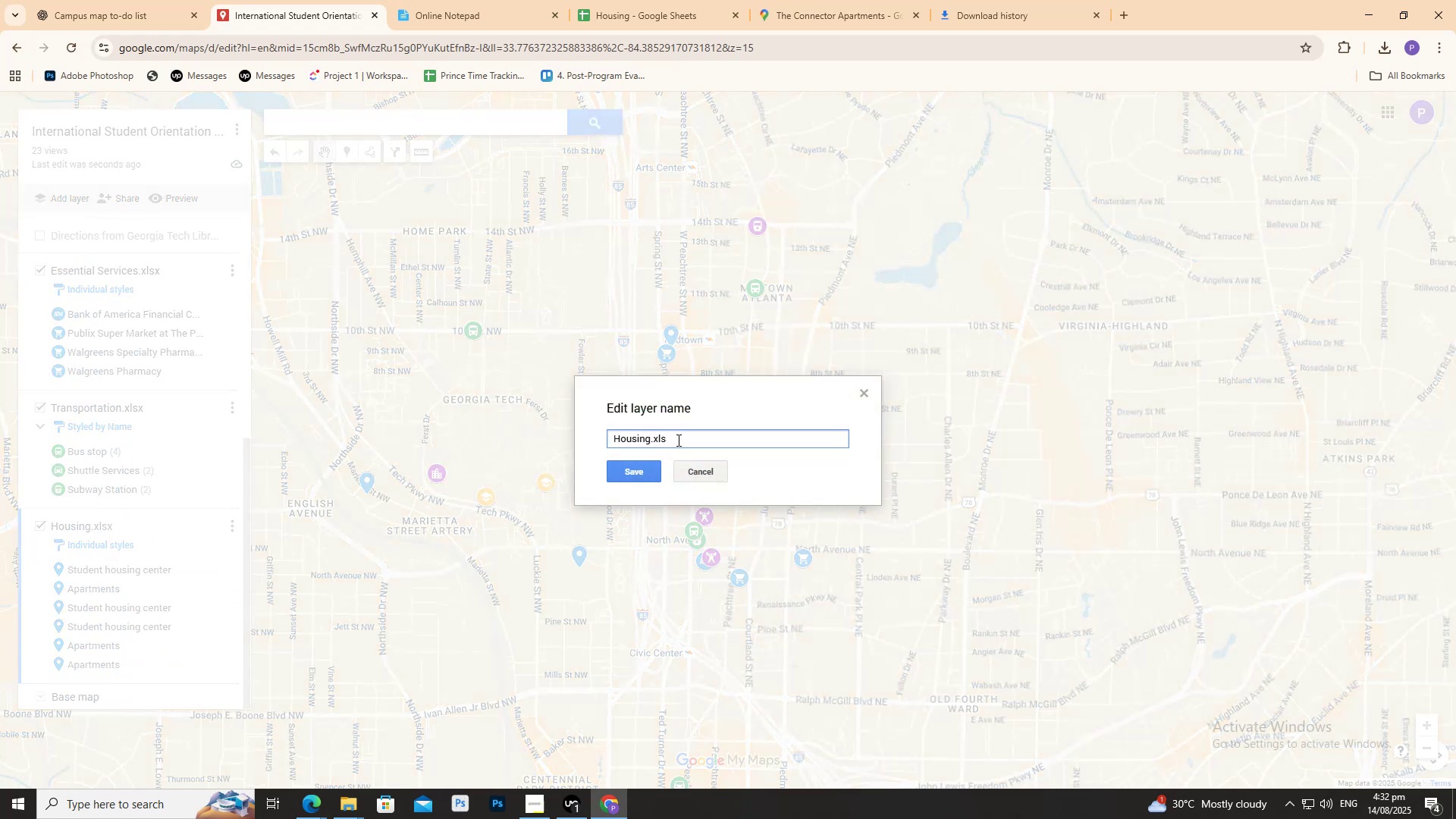 
key(Backspace)
 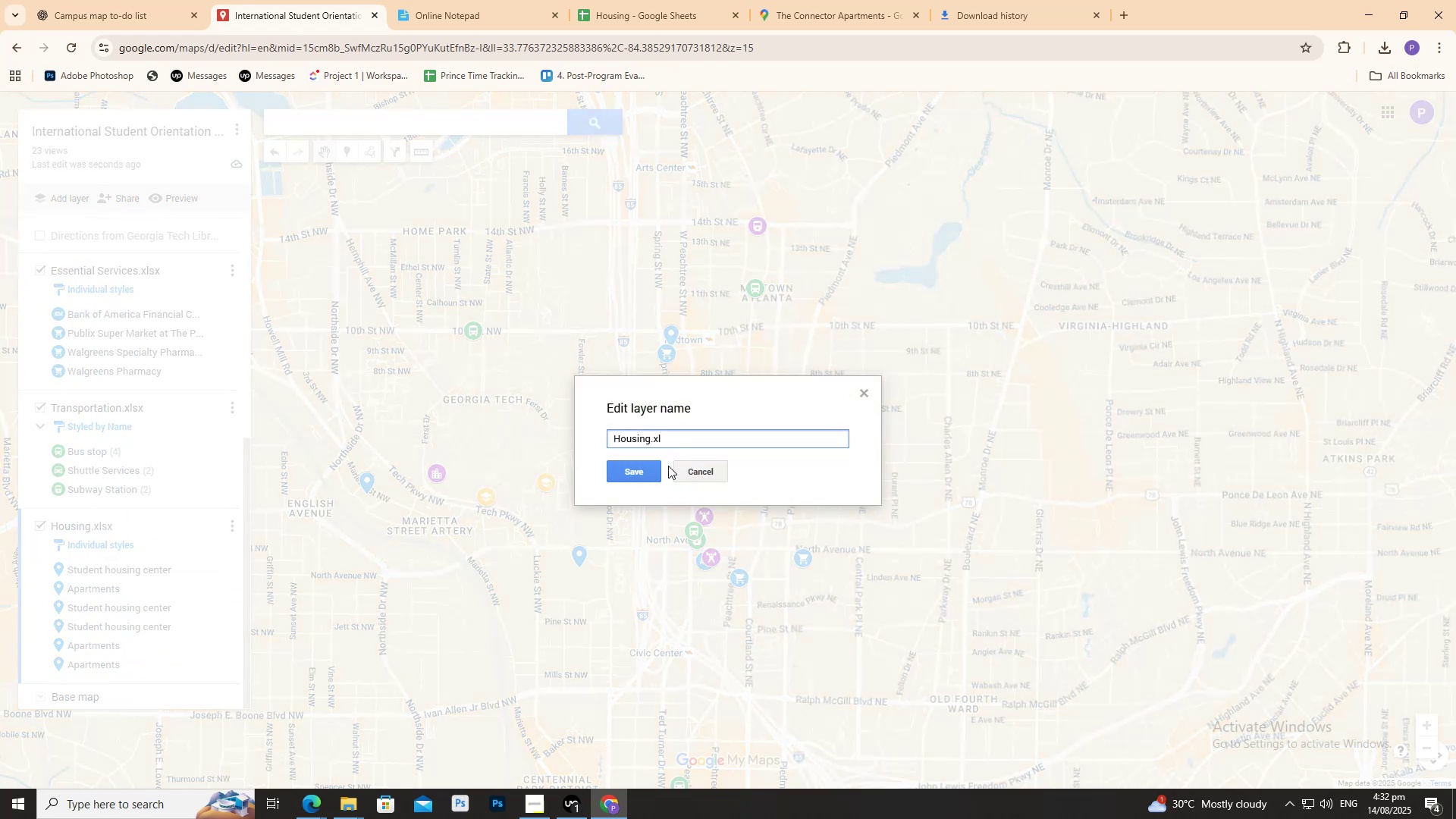 
key(Backspace)
 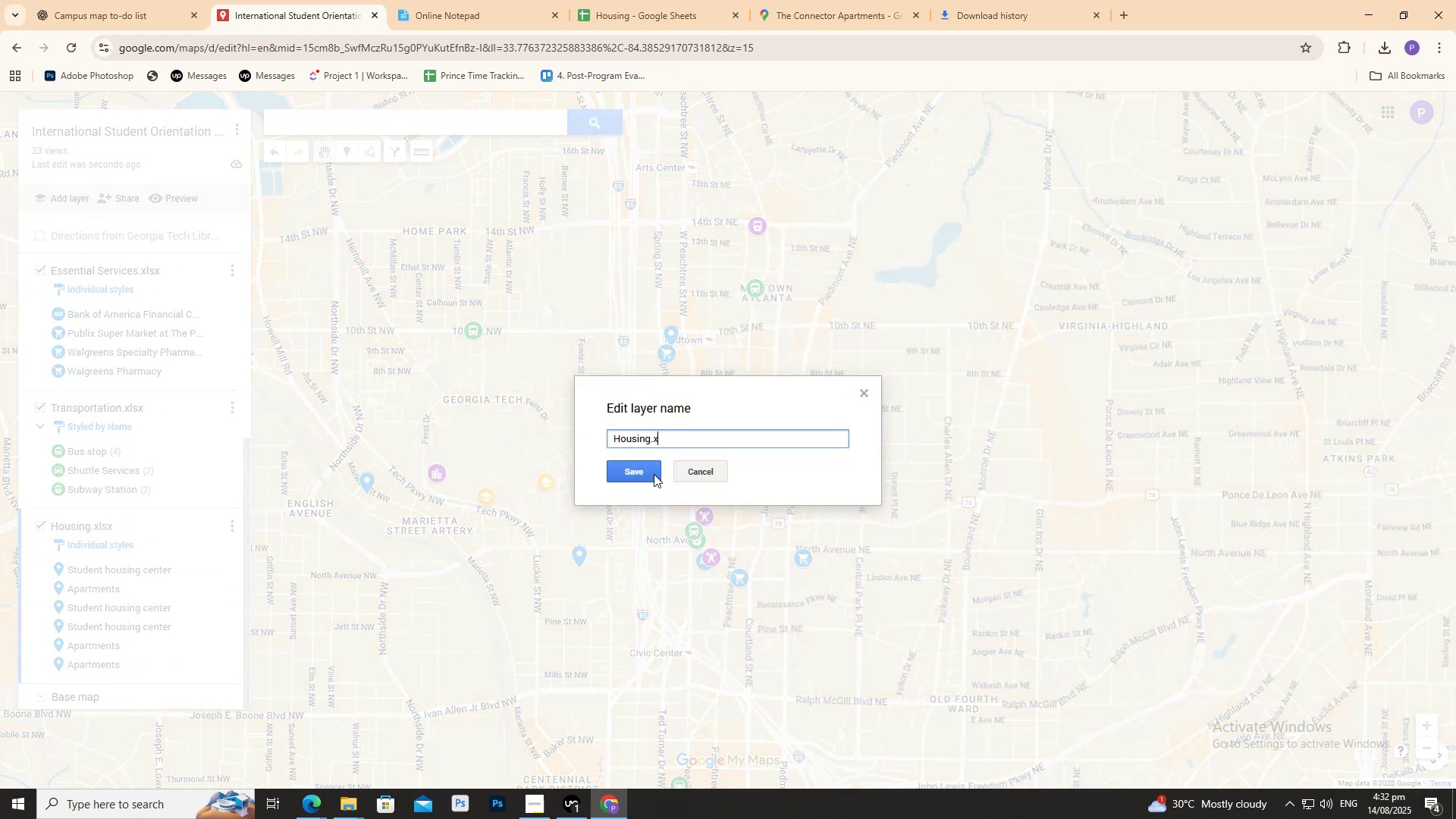 
key(Backspace)
 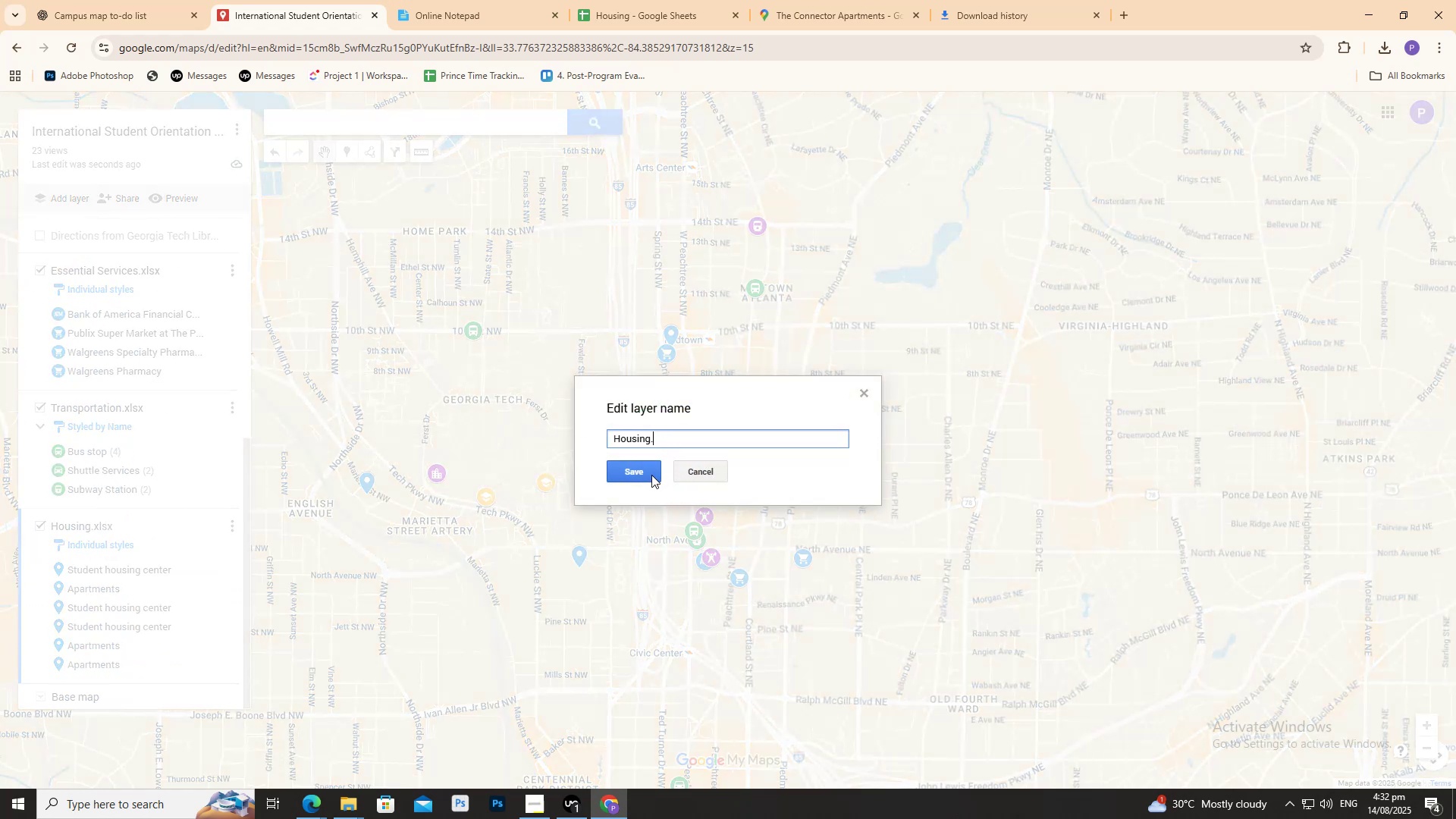 
key(Backspace)
 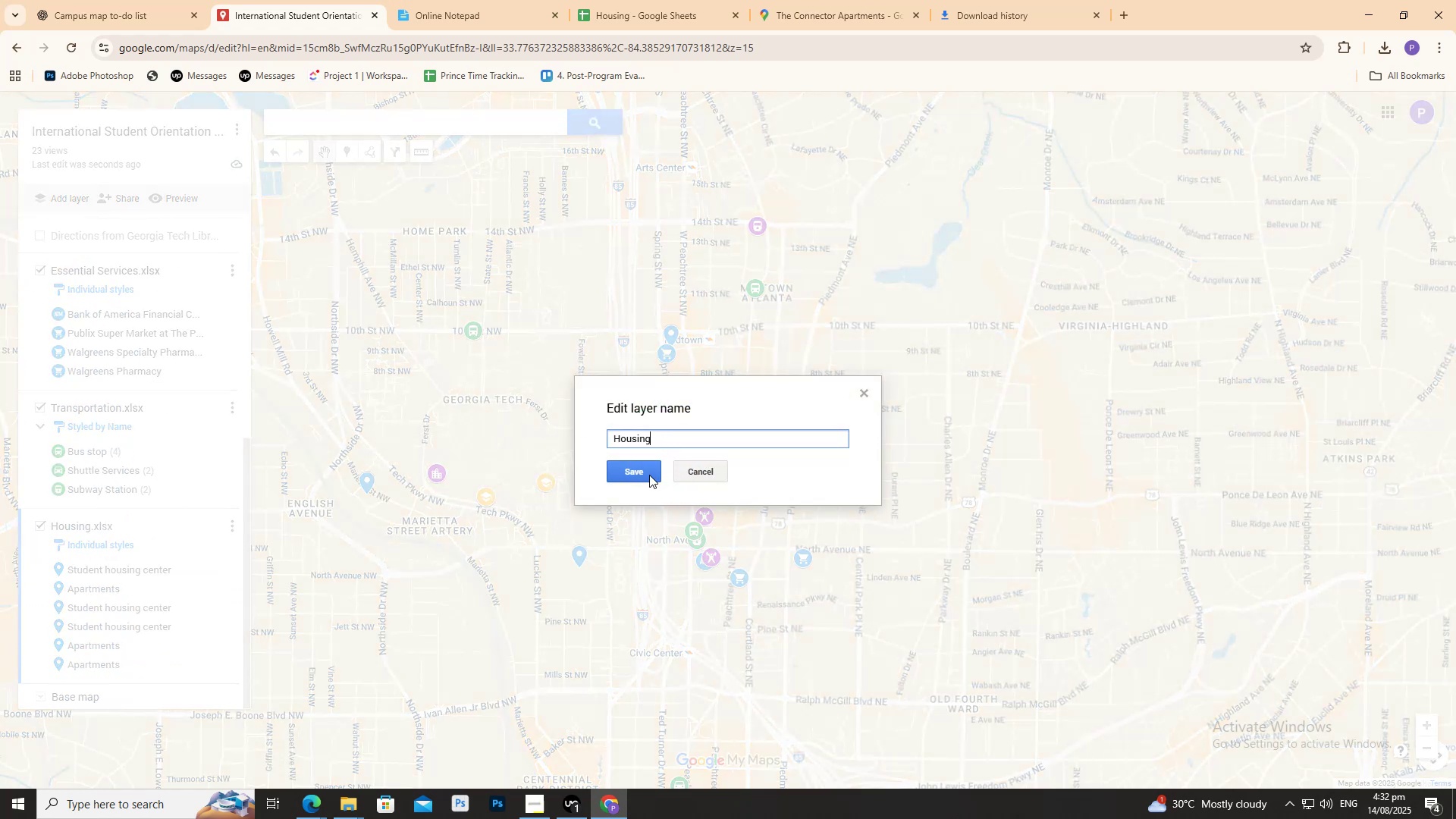 
left_click([649, 475])
 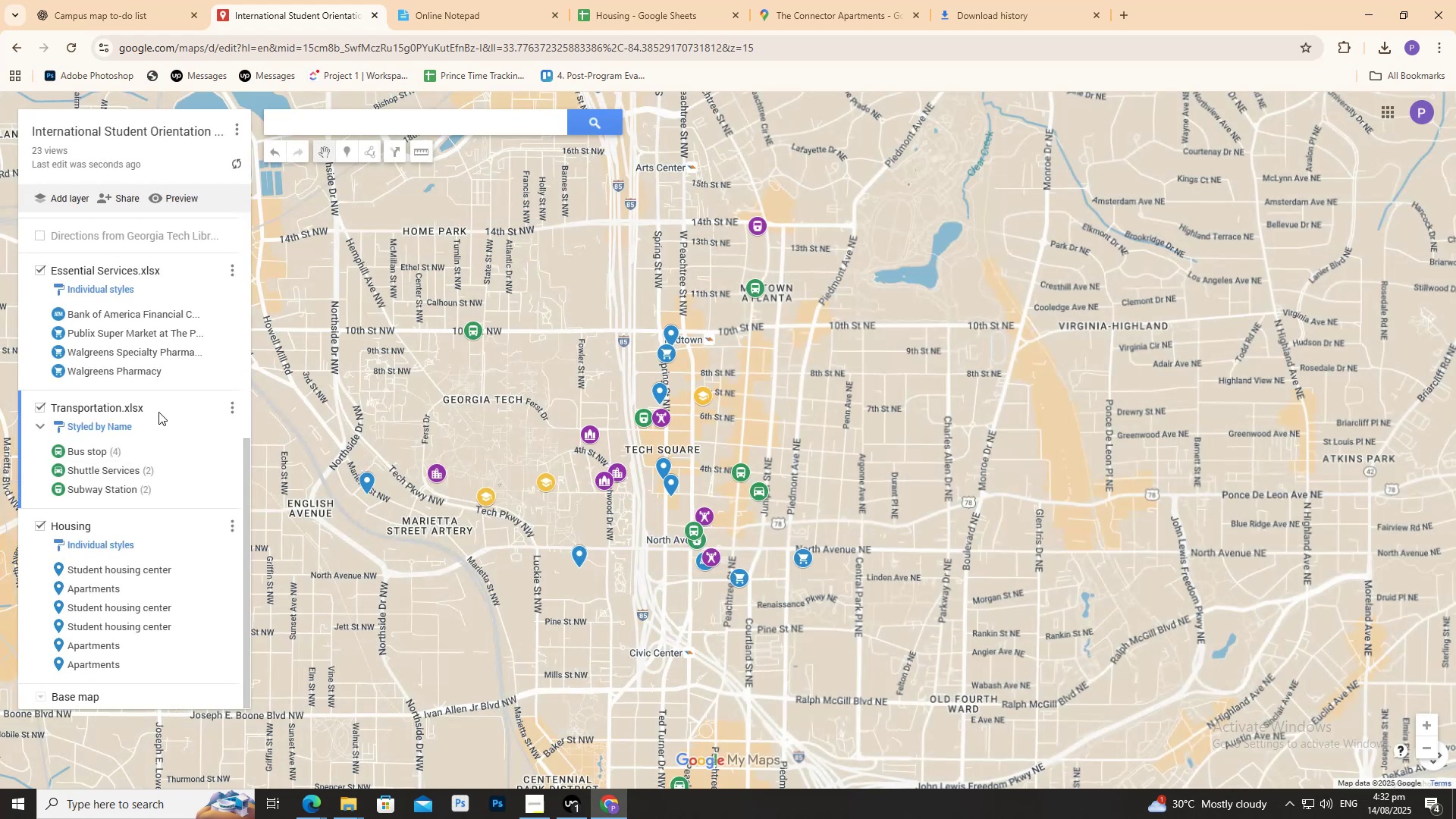 
double_click([127, 410])
 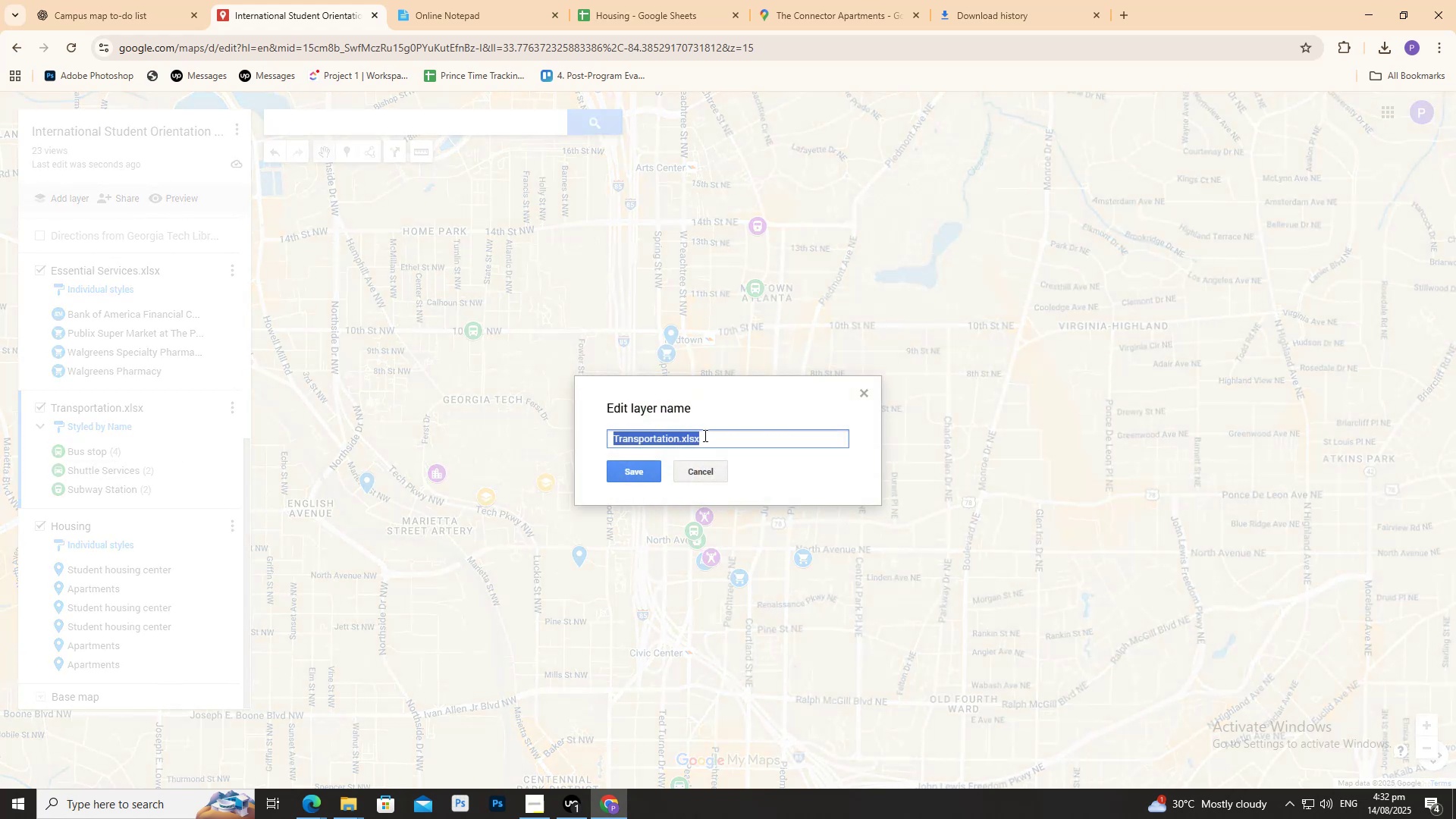 
double_click([704, 435])
 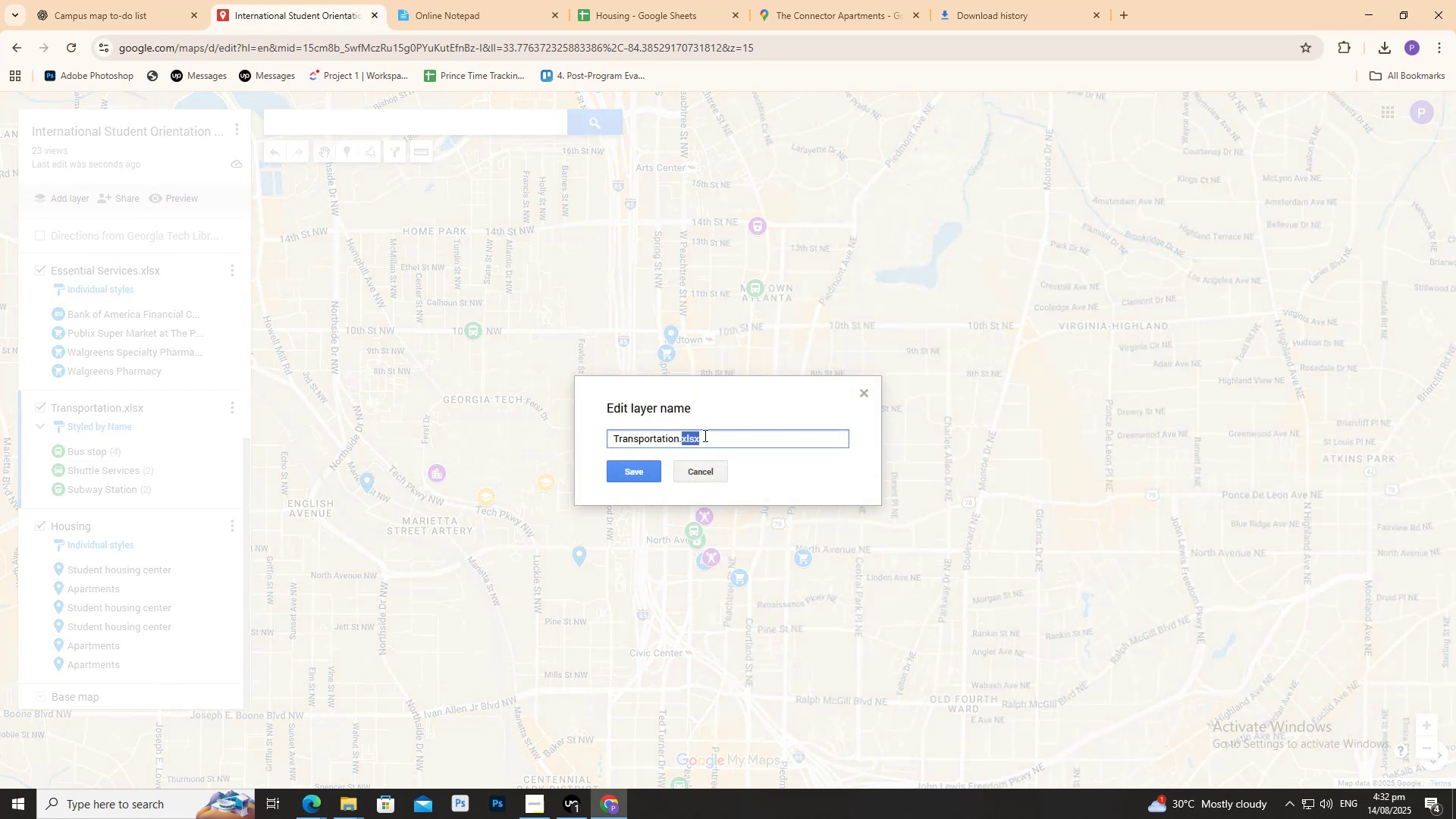 
key(Backspace)
 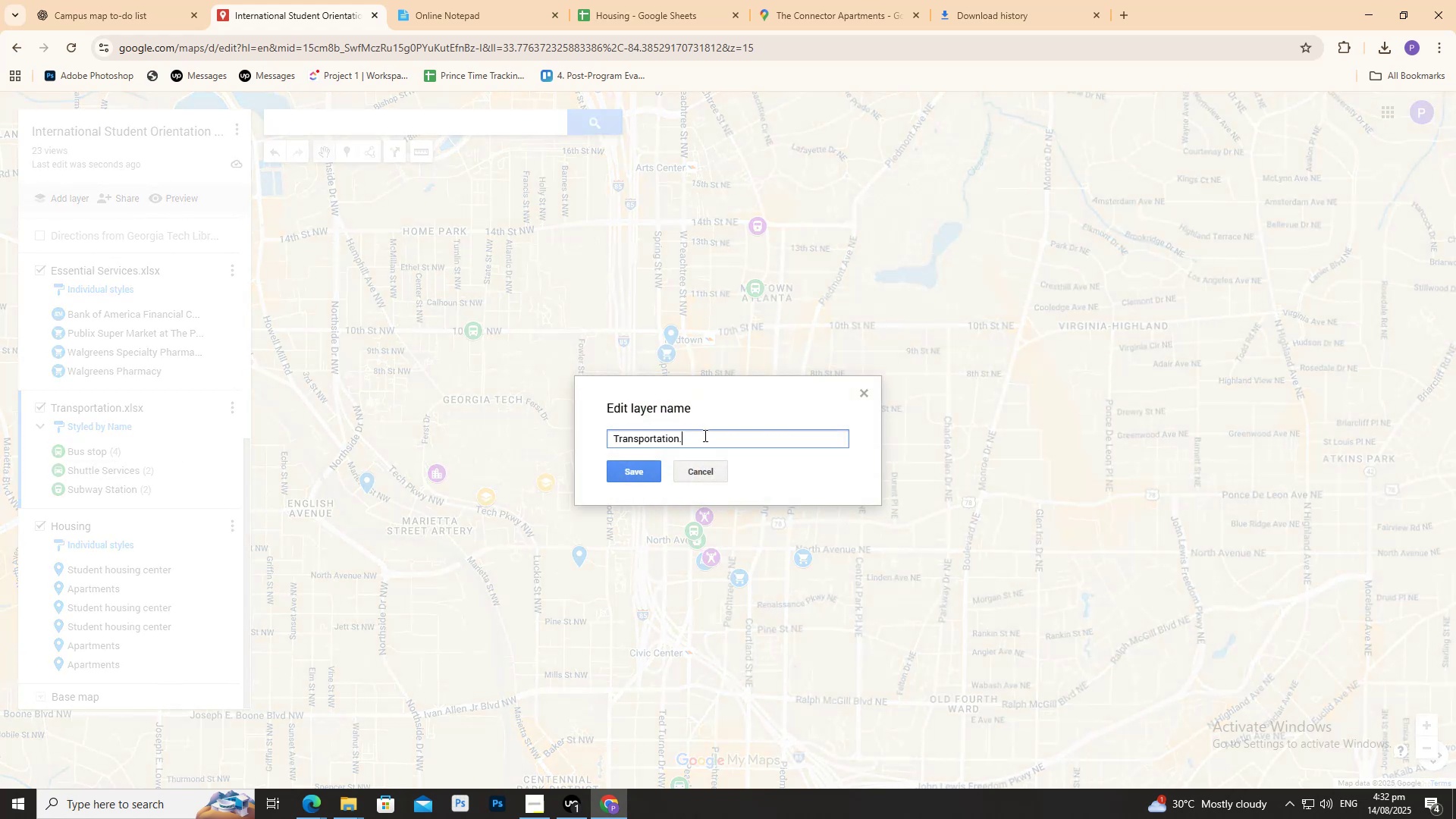 
key(Backspace)
 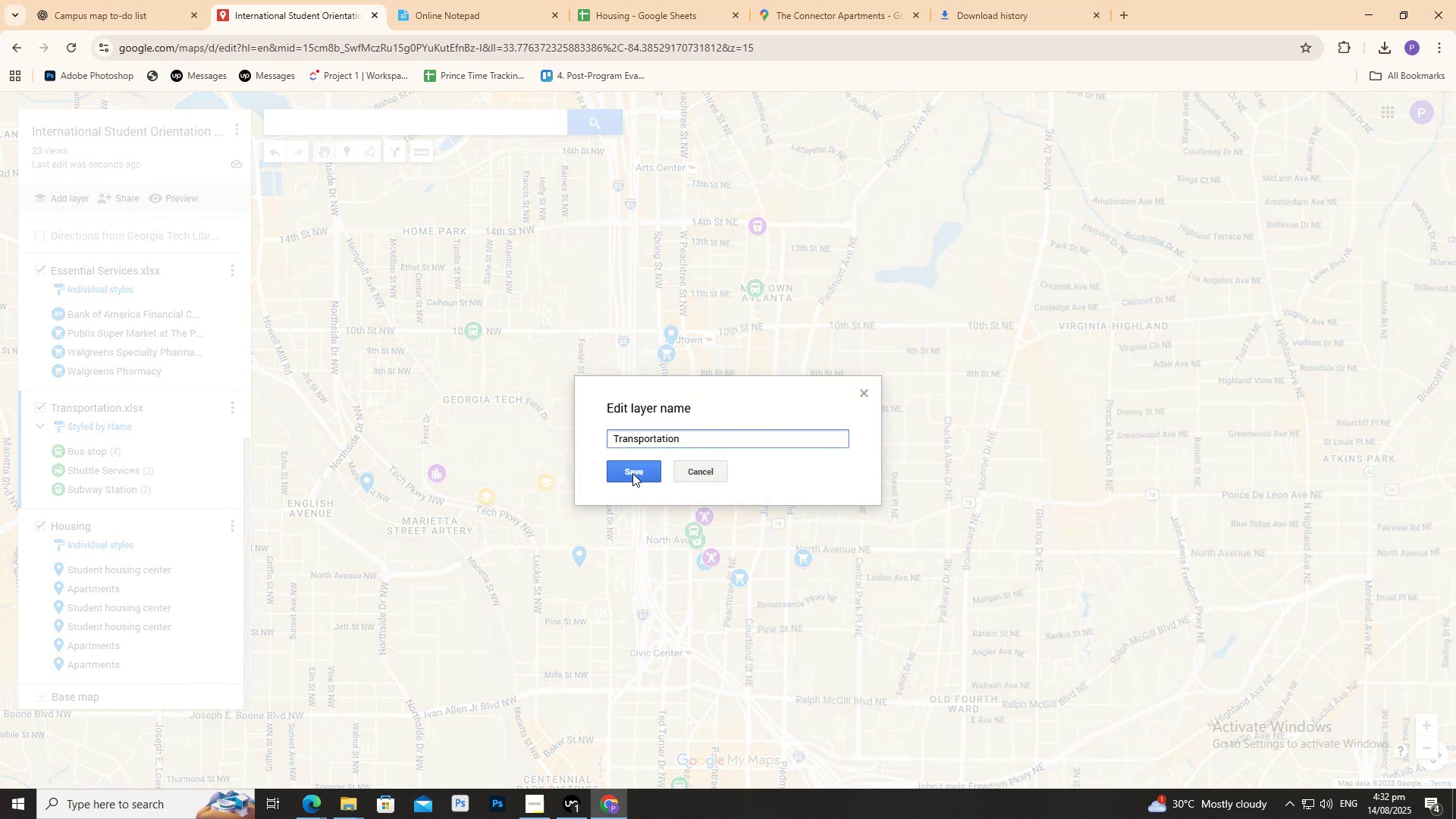 
left_click([632, 473])
 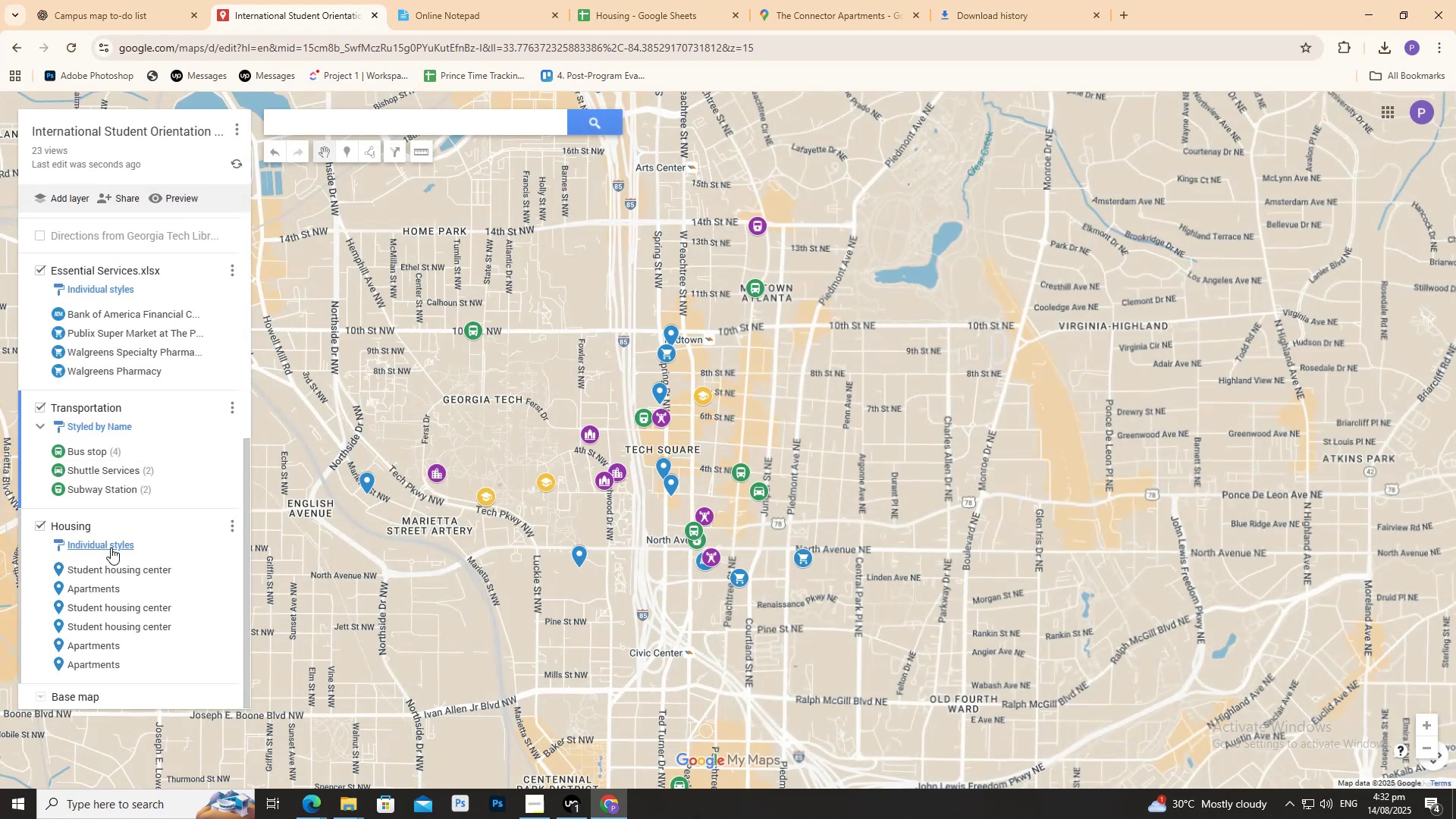 
scroll: coordinate [66, 522], scroll_direction: down, amount: 9.0
 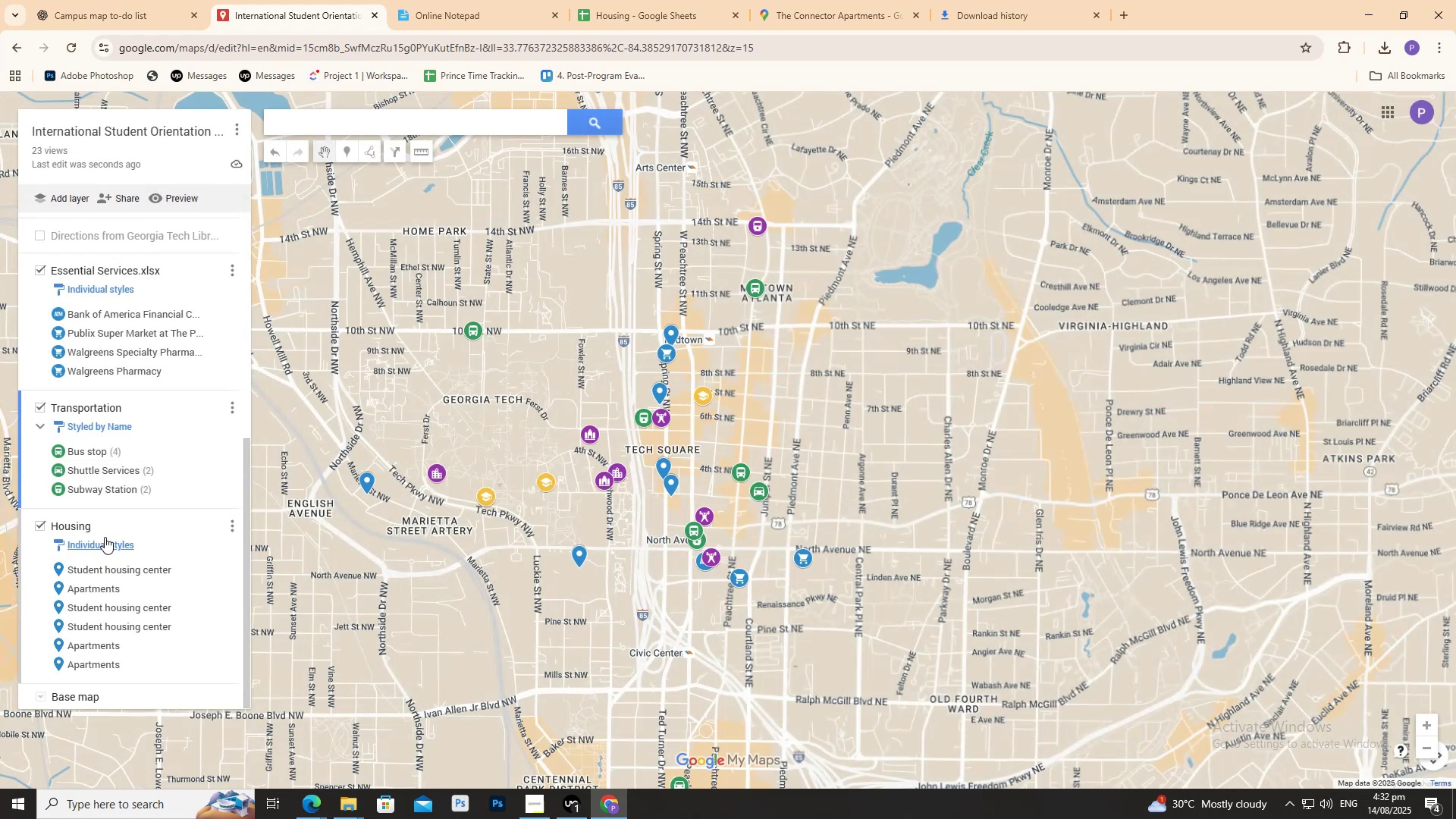 
left_click([105, 541])
 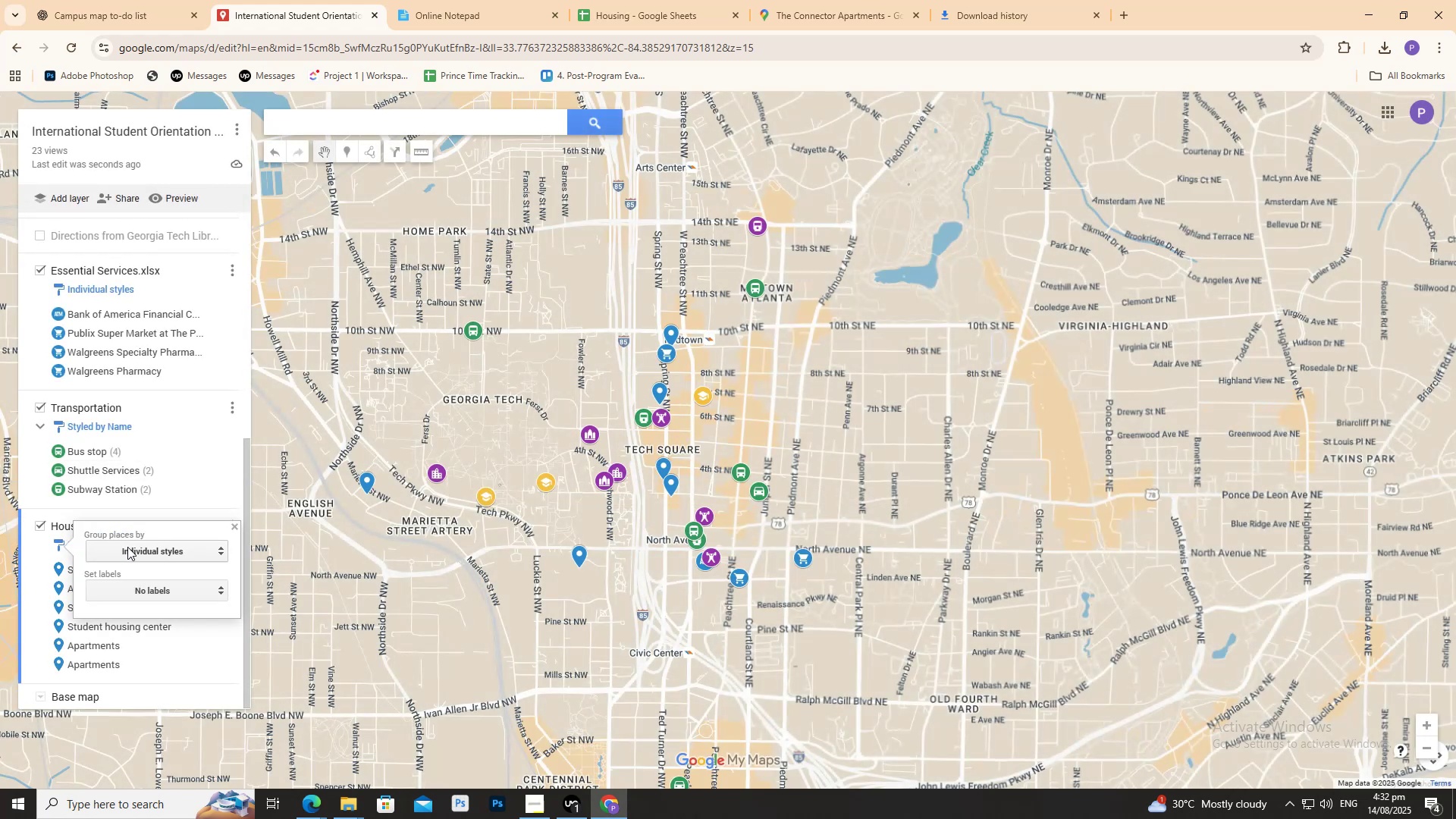 
left_click([128, 548])
 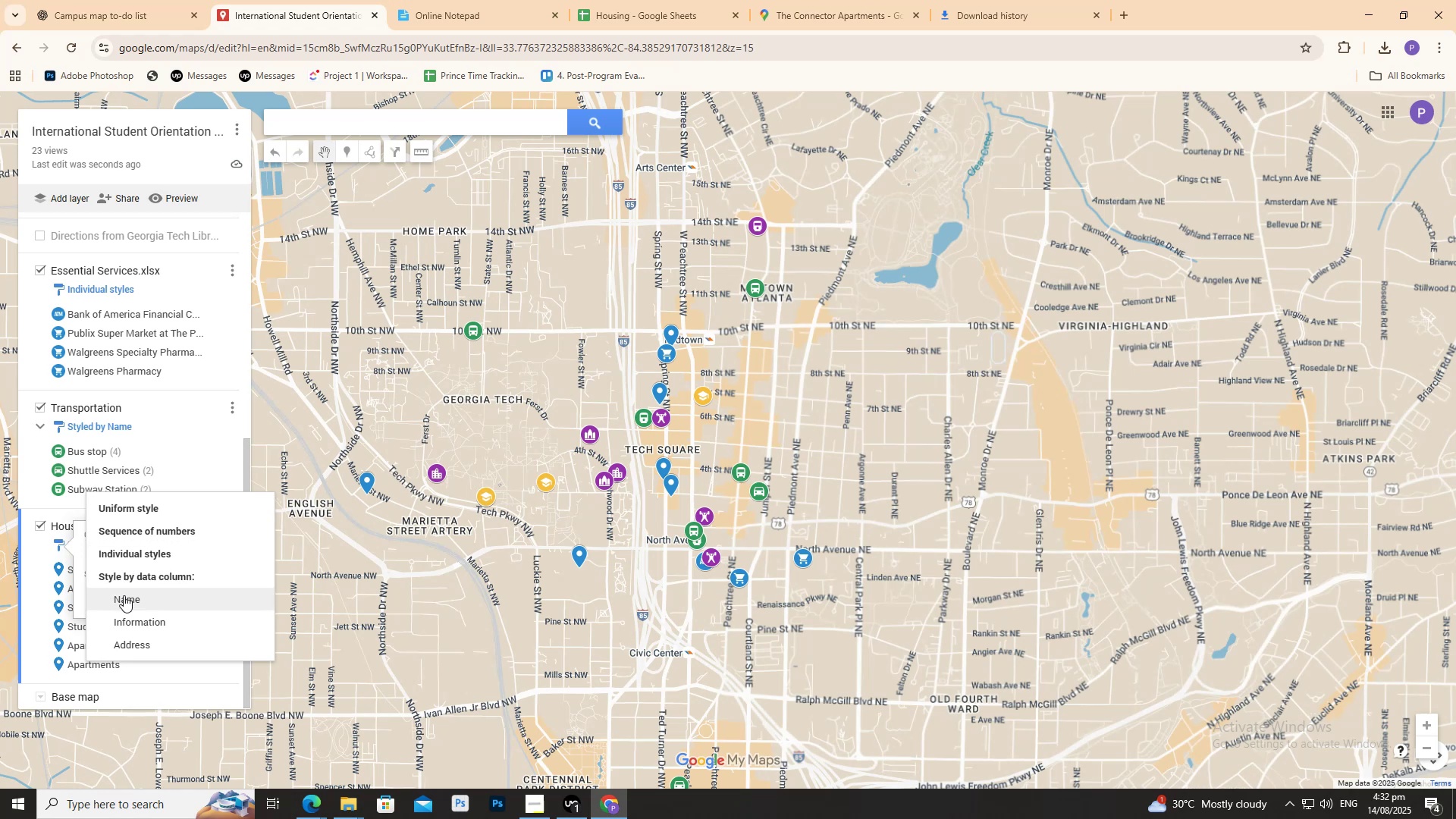 
left_click([124, 596])
 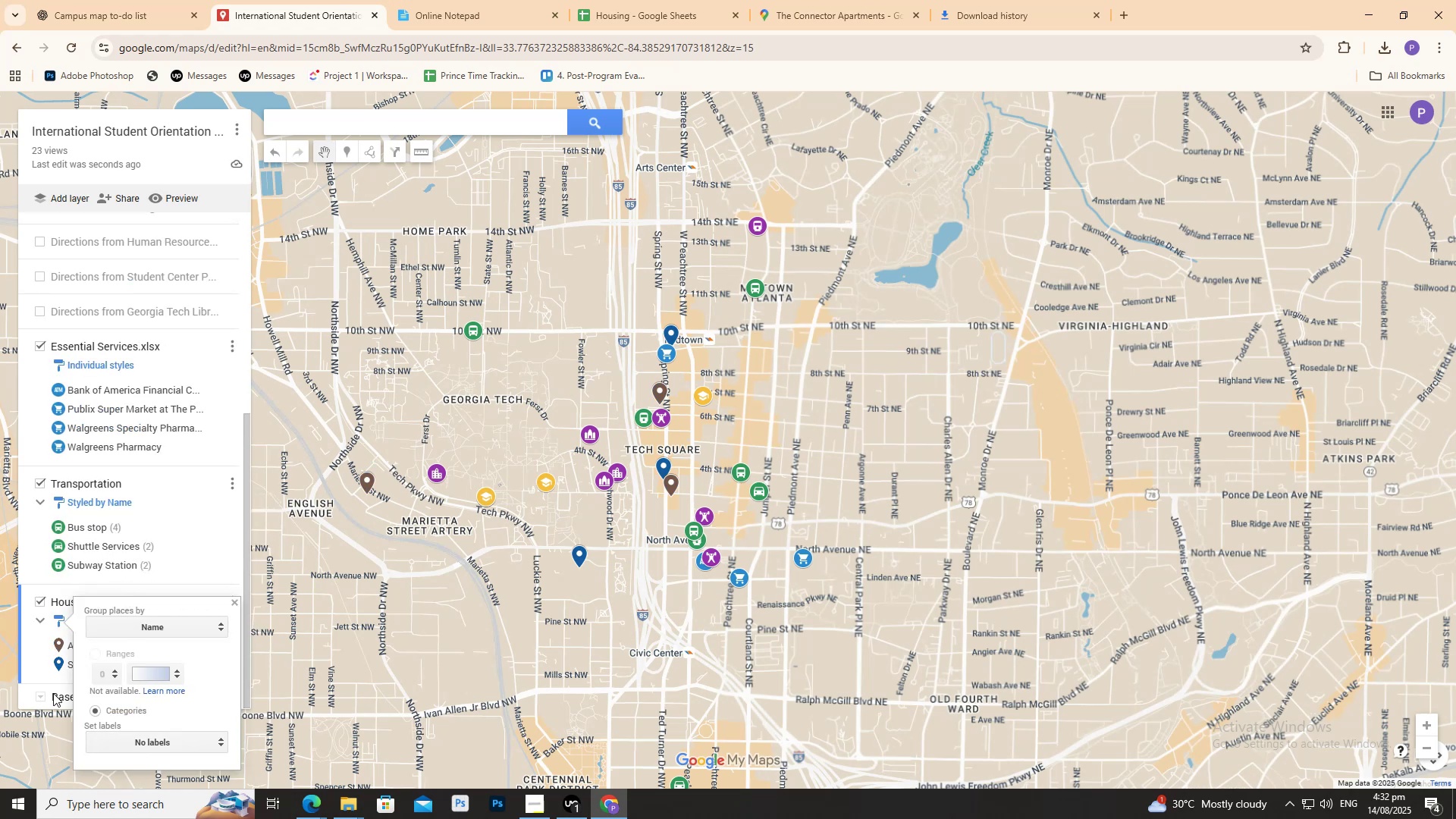 
left_click([27, 659])
 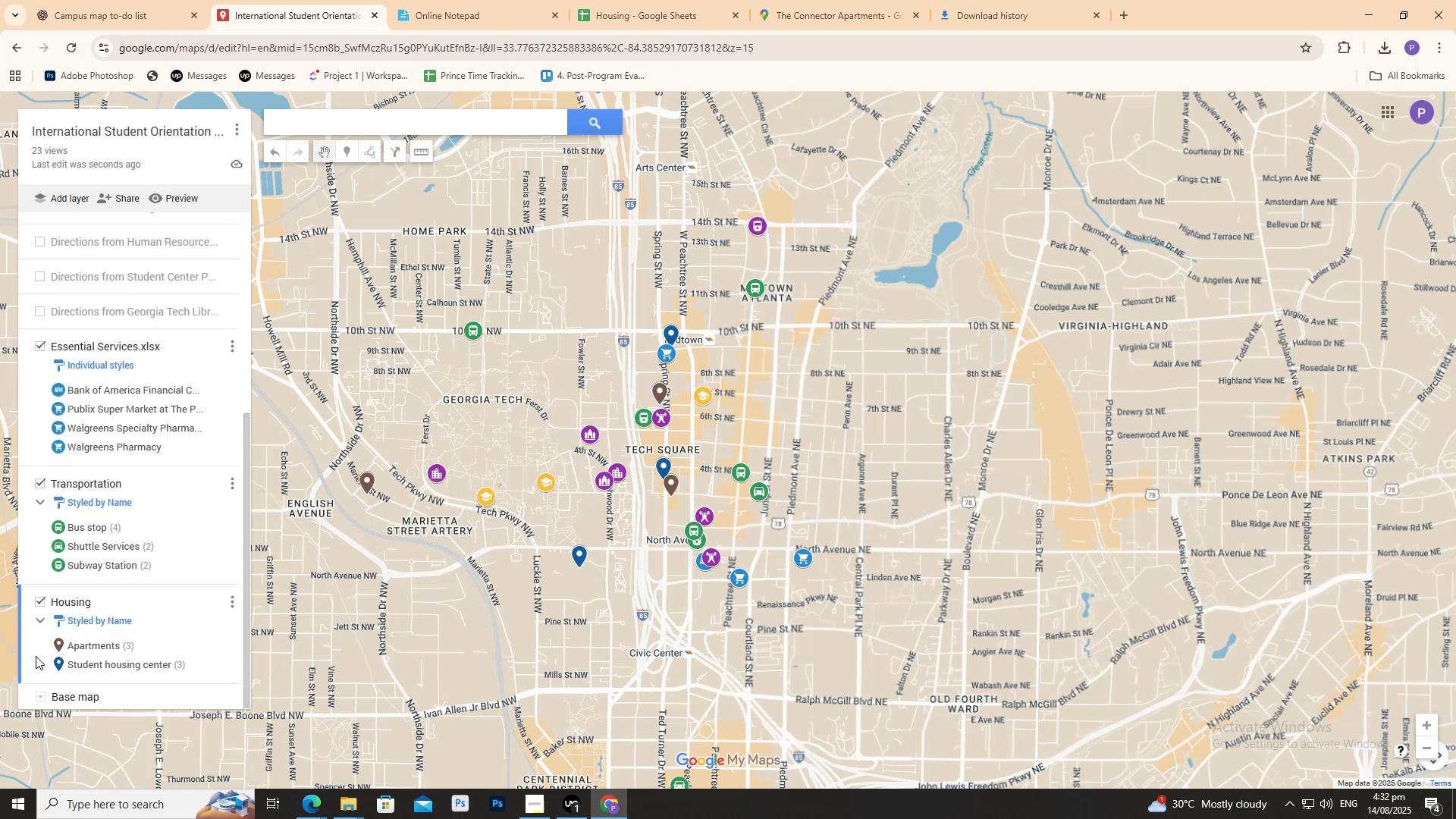 
scroll: coordinate [52, 654], scroll_direction: none, amount: 0.0
 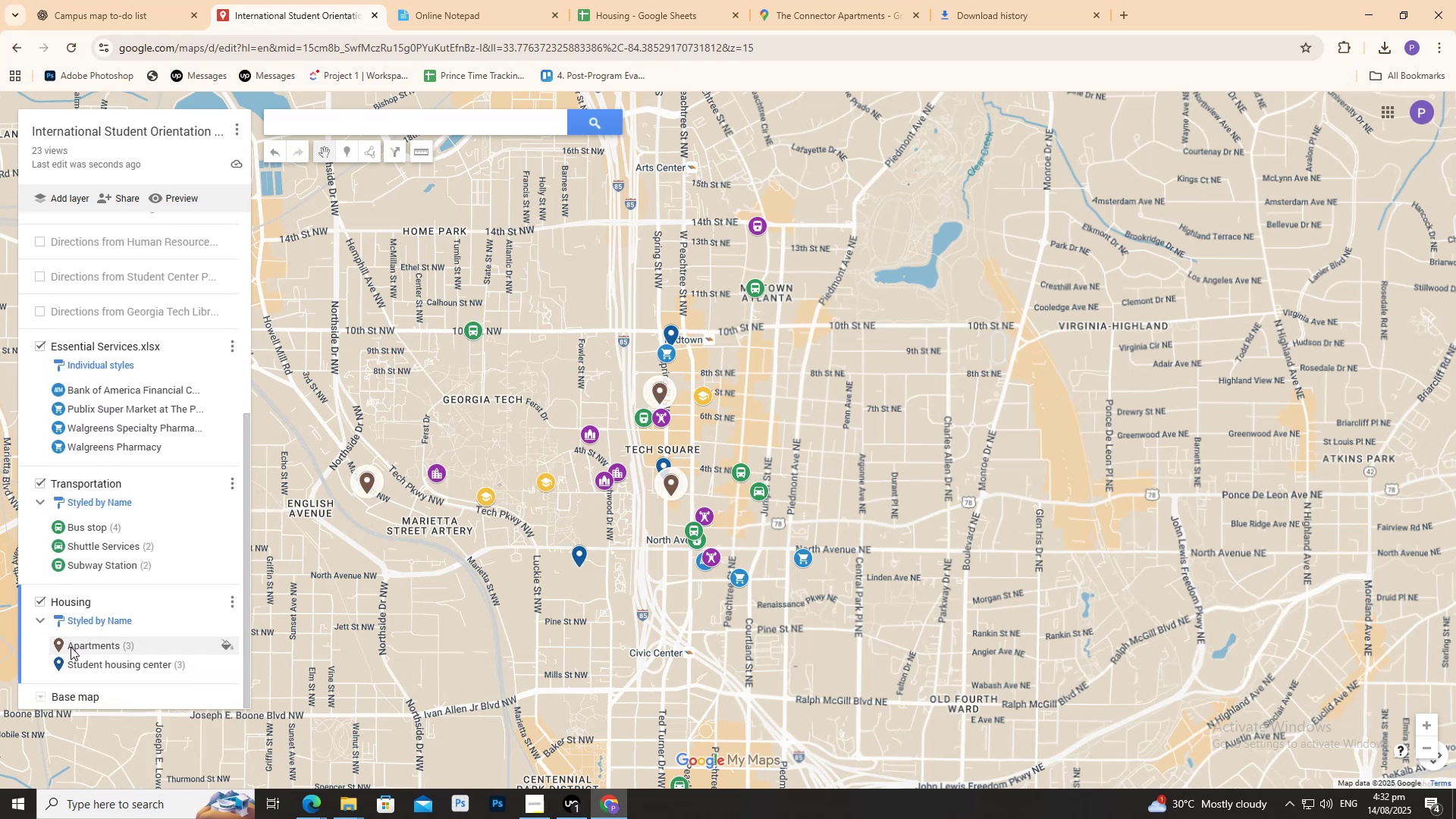 
left_click([71, 645])
 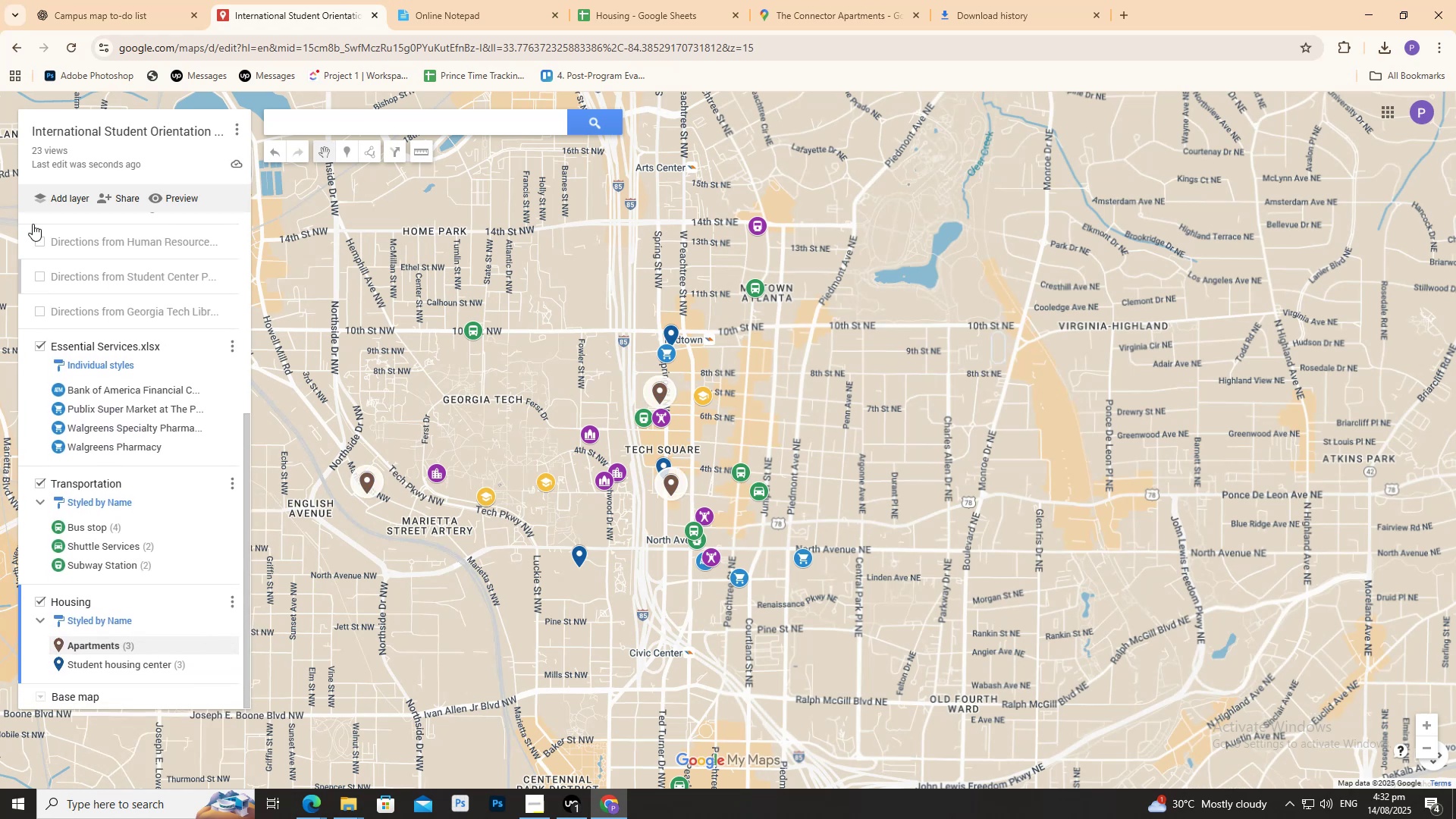 
mouse_move([140, 17])
 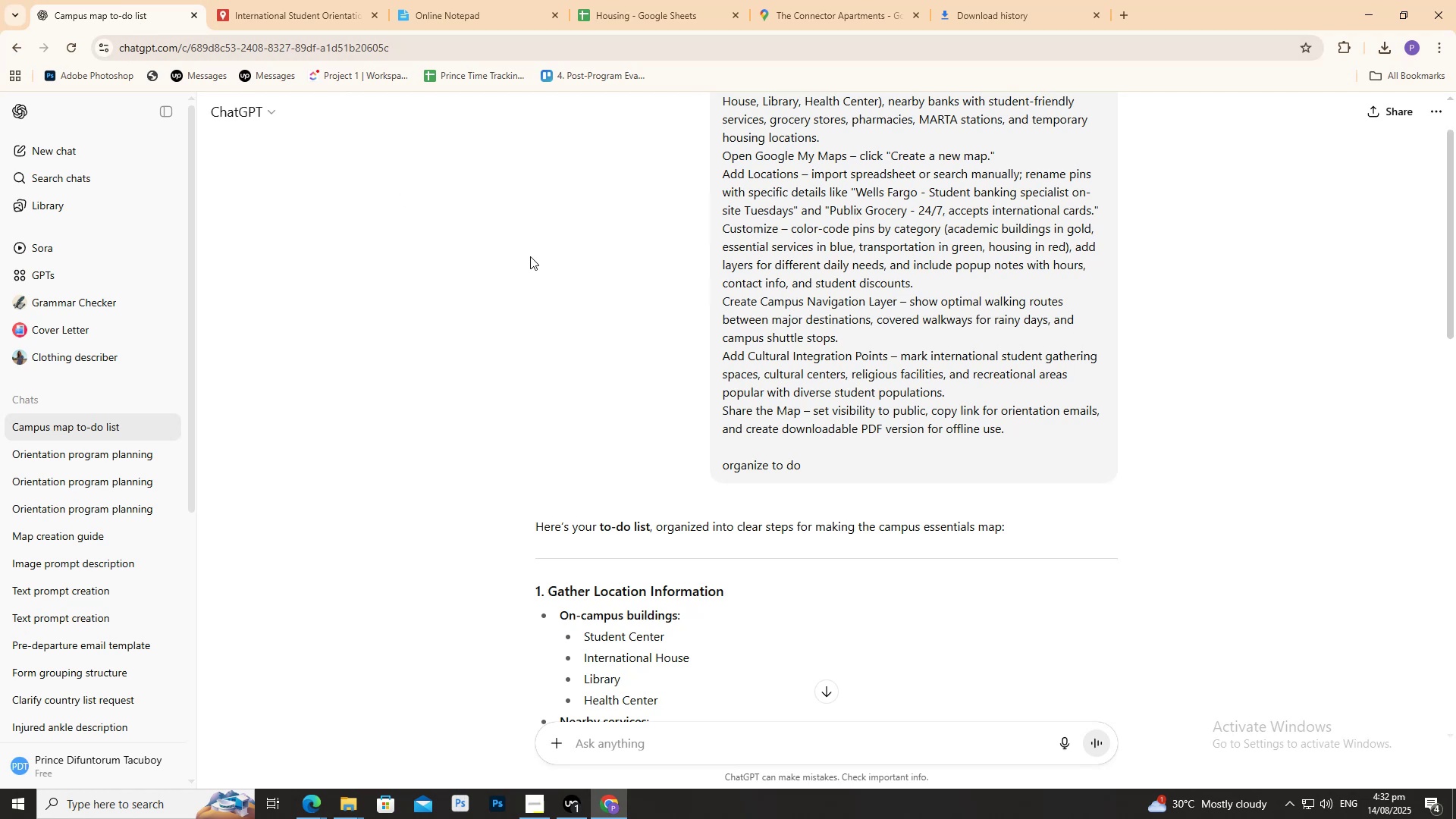 
scroll: coordinate [530, 256], scroll_direction: down, amount: 1.0
 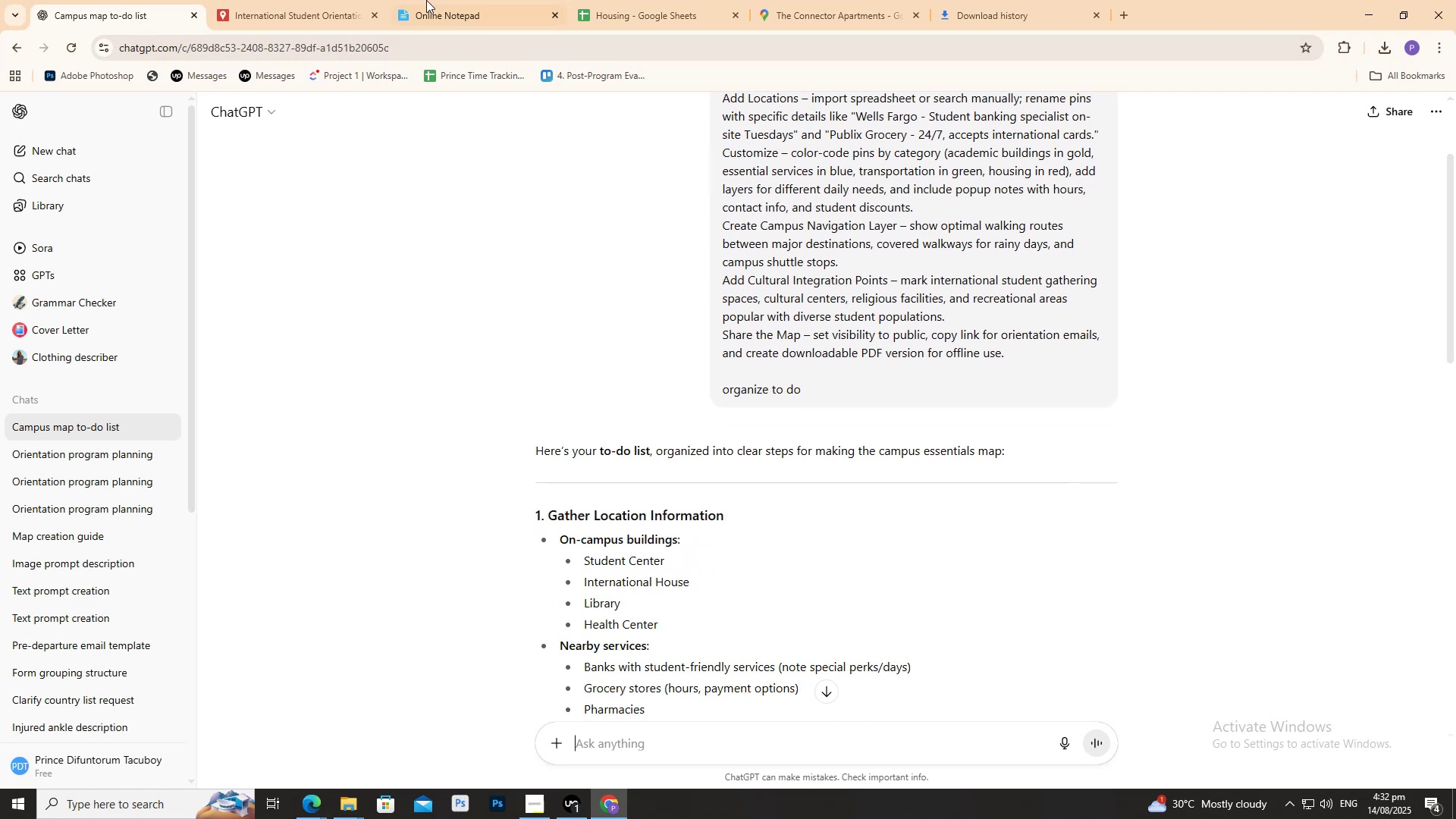 
left_click([431, 0])
 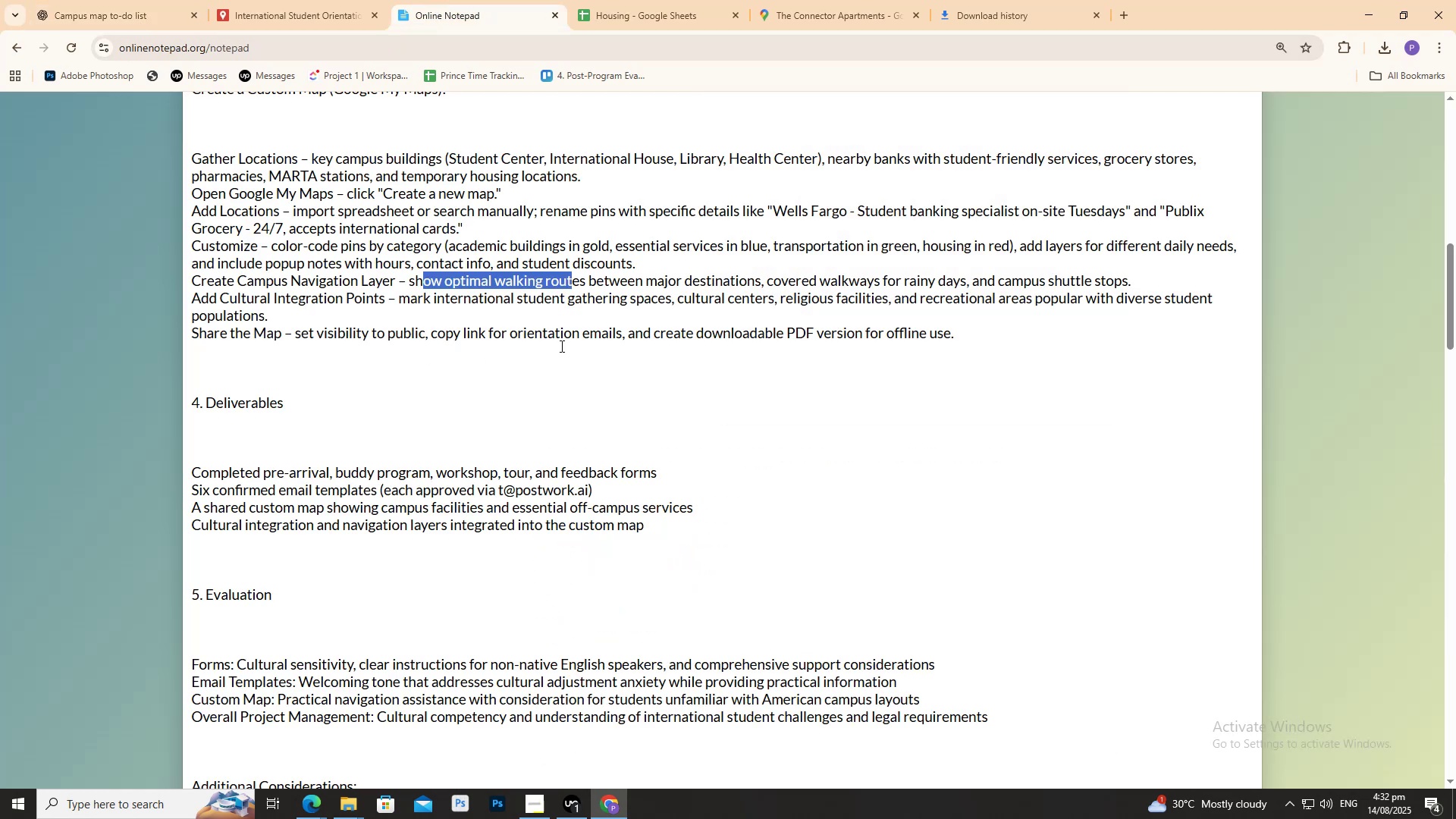 
left_click([297, 0])
 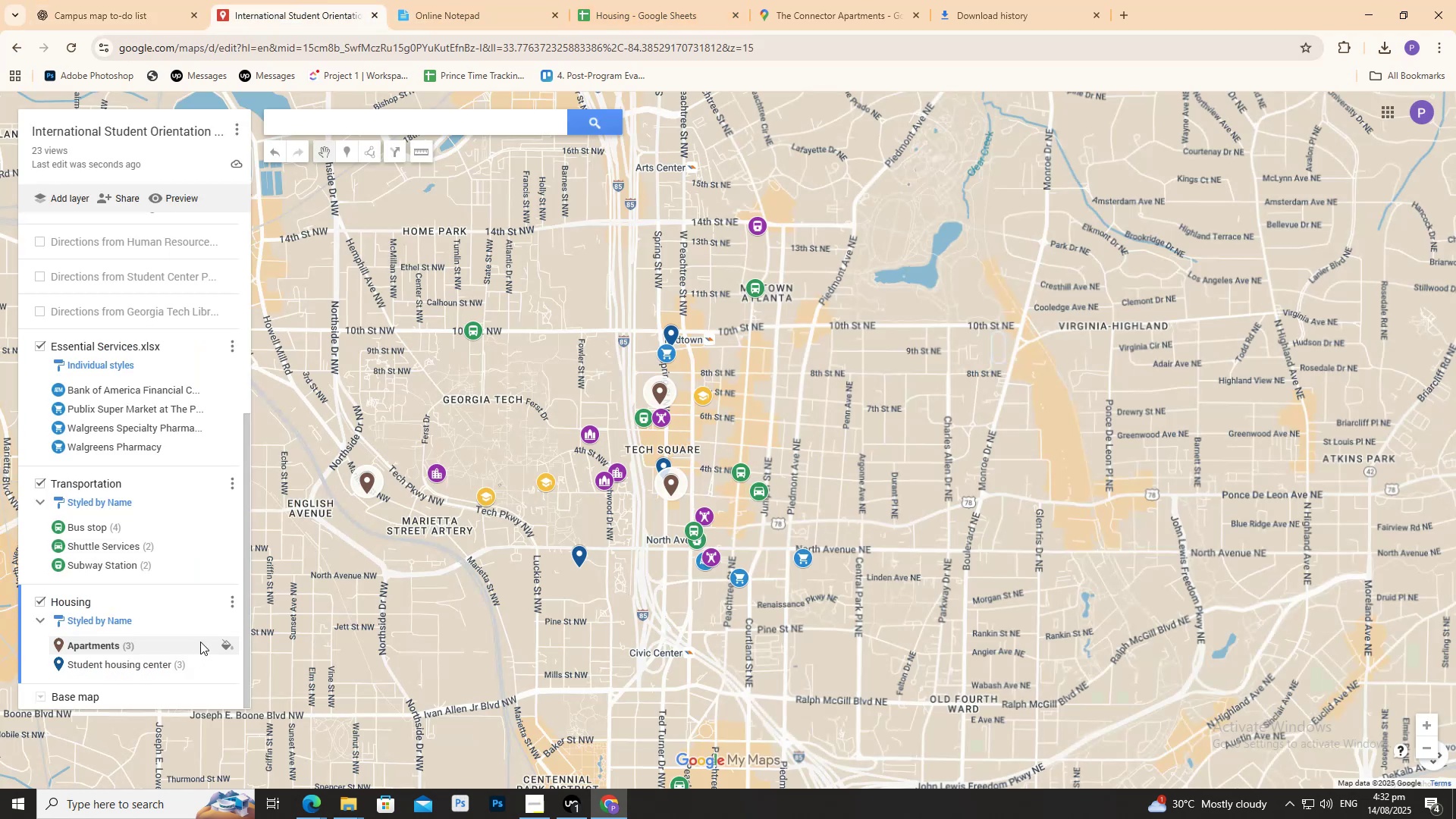 
left_click([225, 643])
 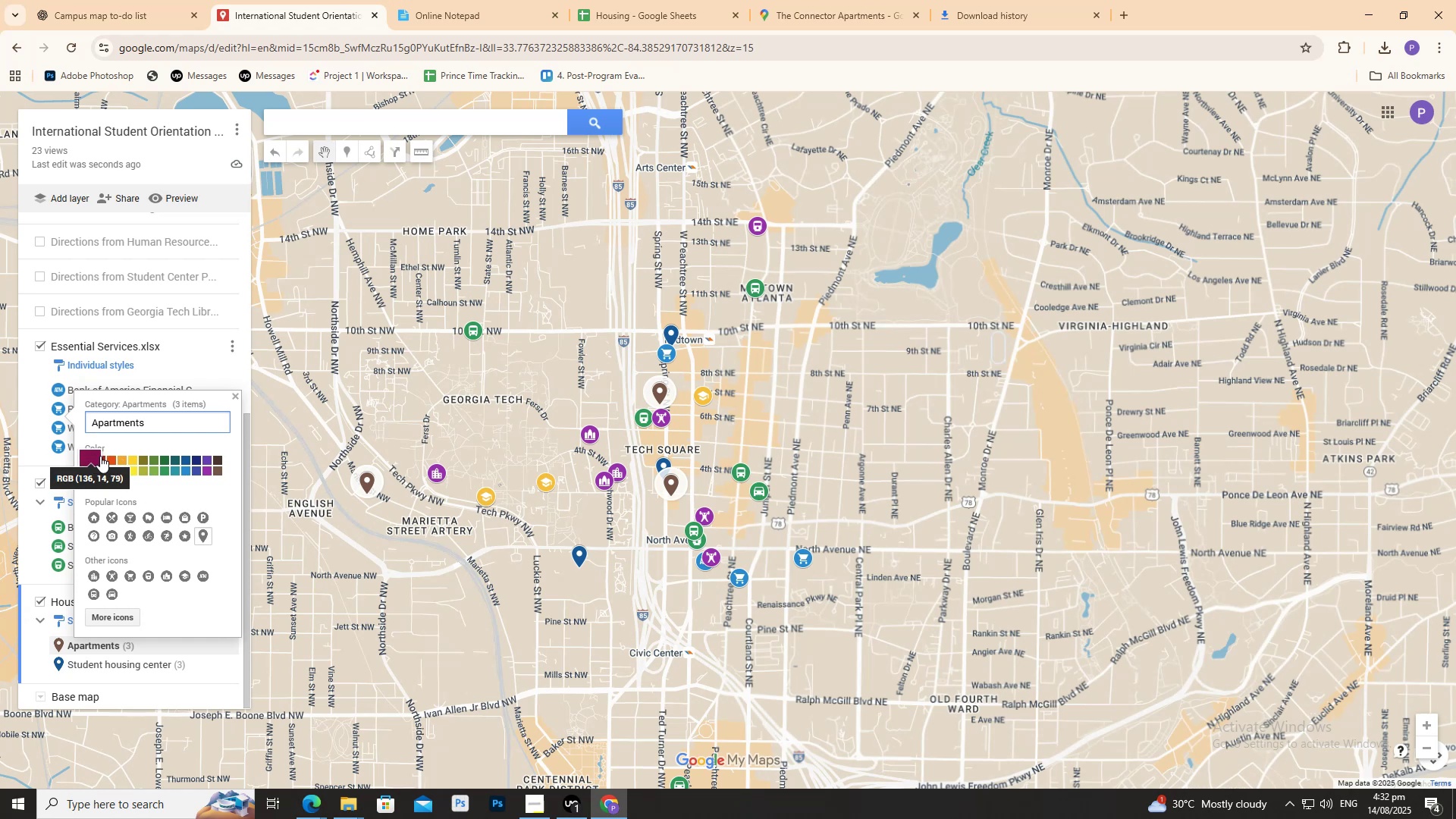 
wait(5.21)
 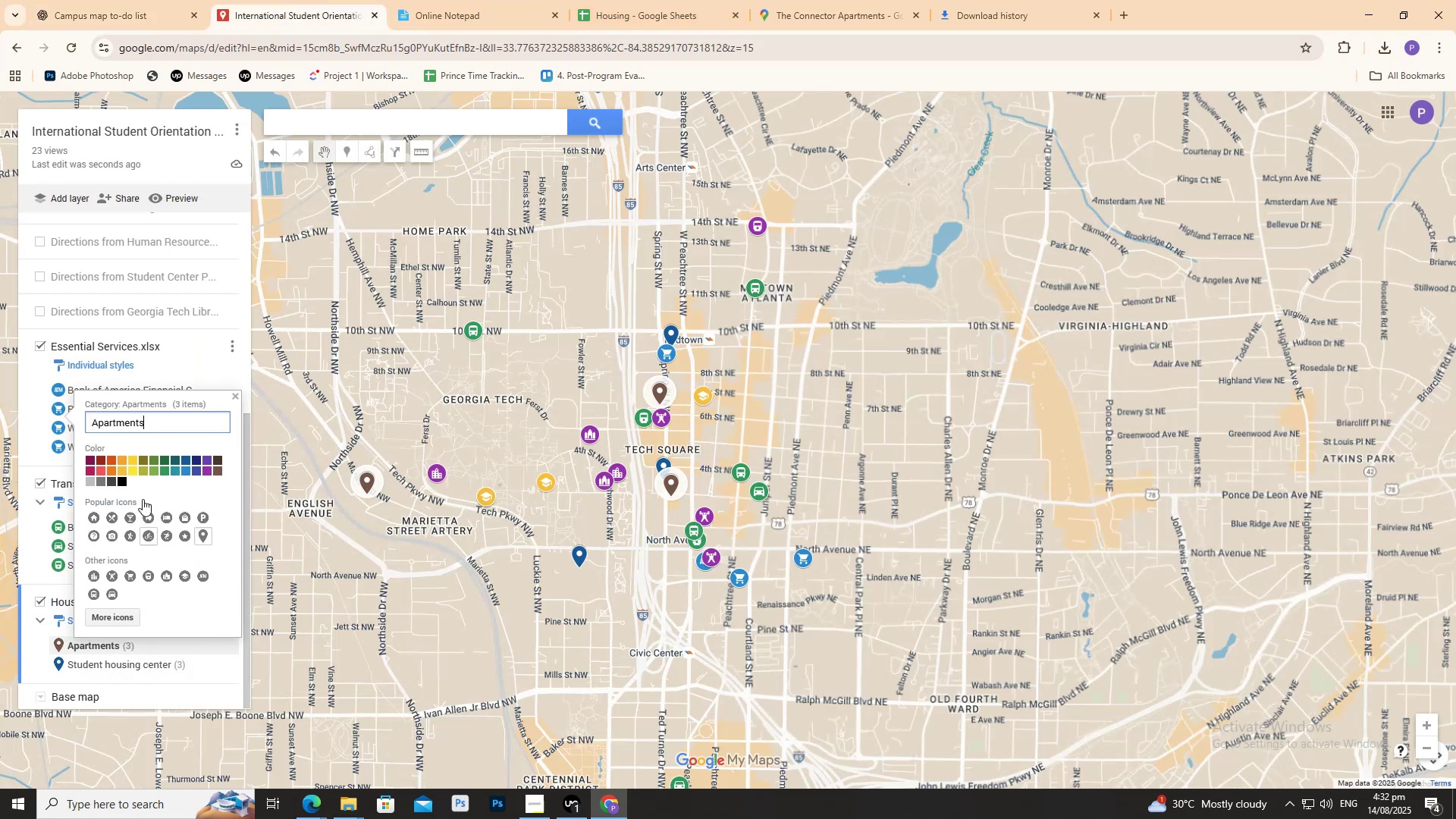 
left_click([101, 460])
 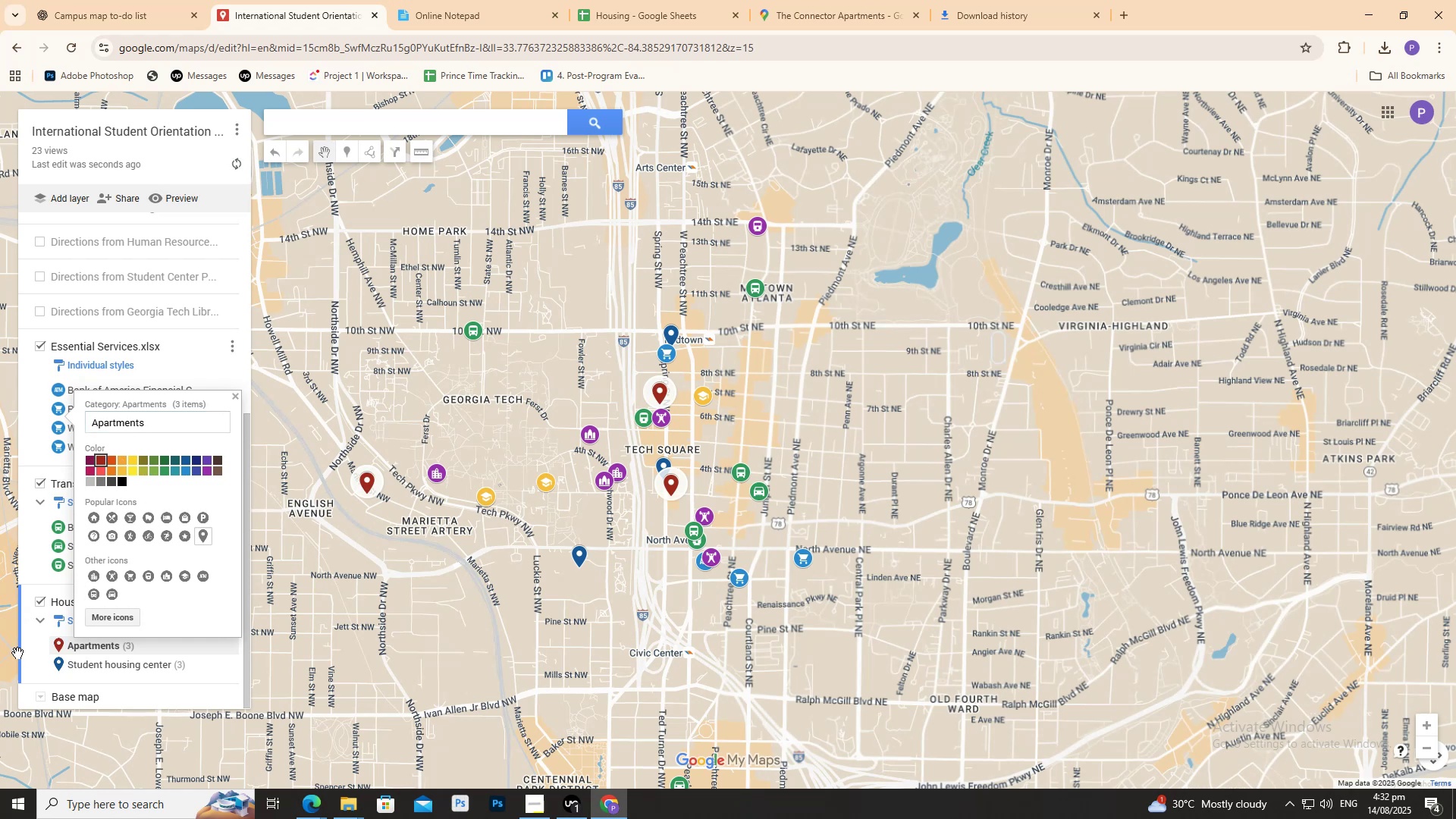 
left_click([20, 653])
 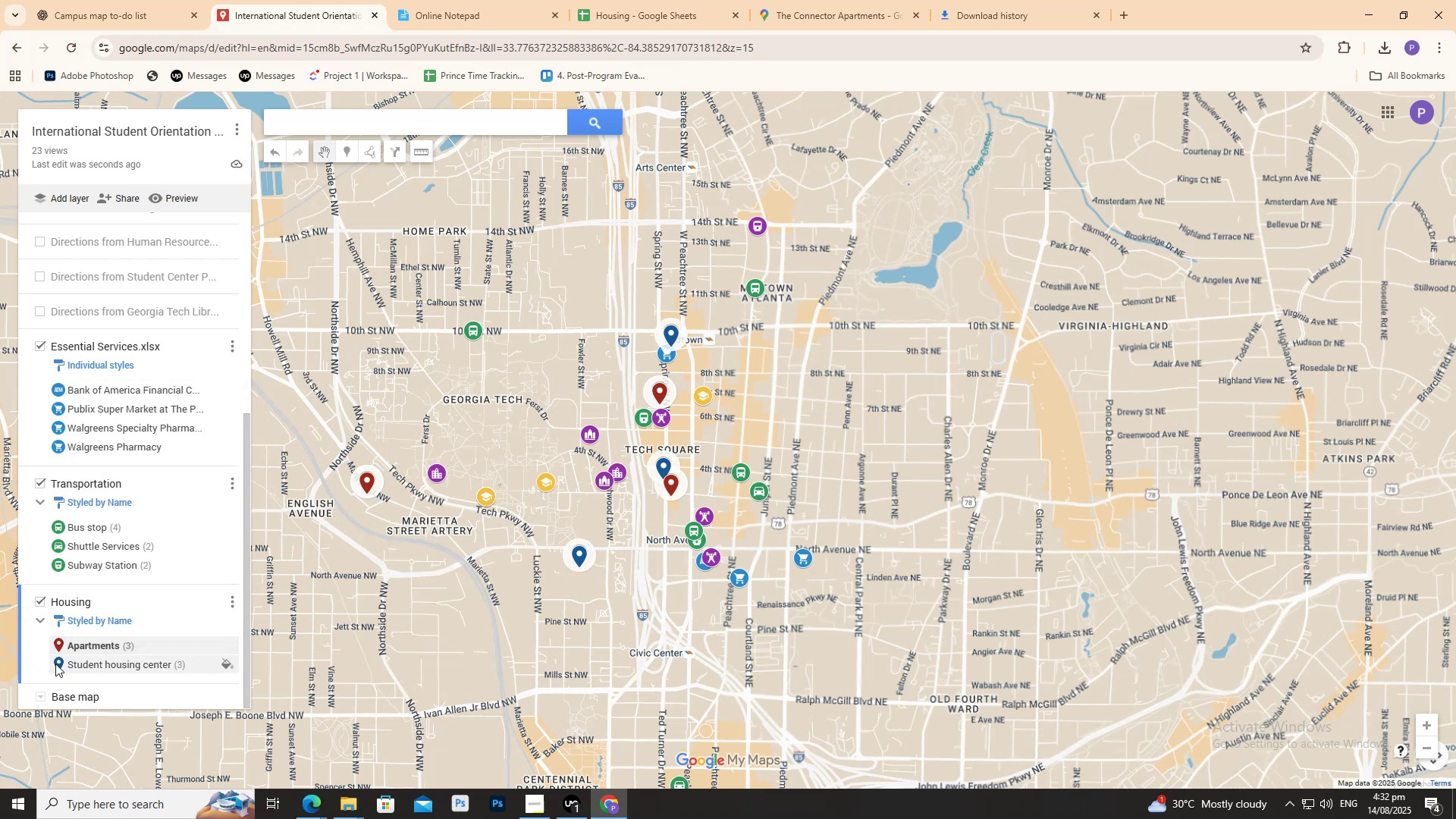 
double_click([55, 664])
 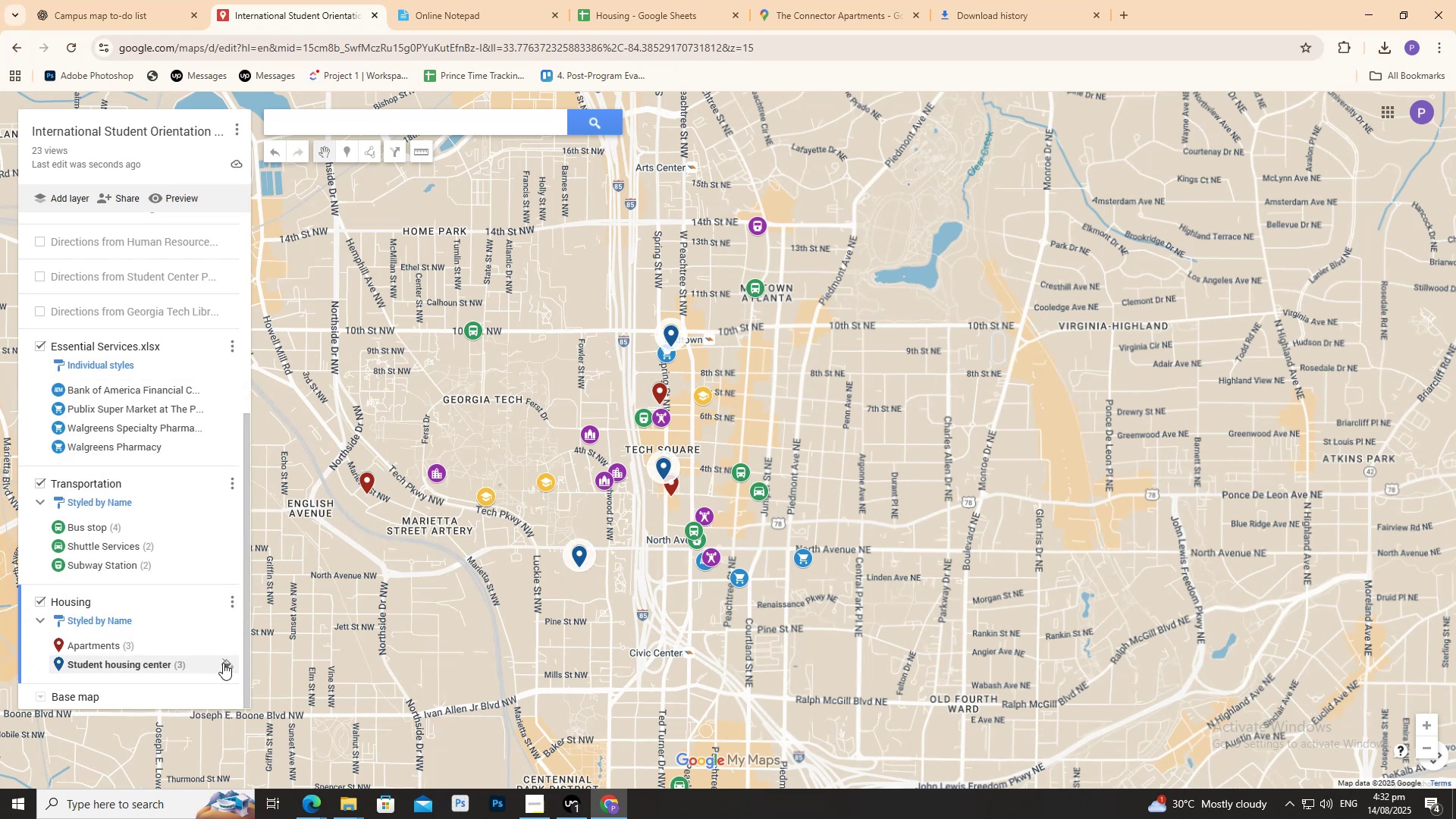 
left_click([225, 662])
 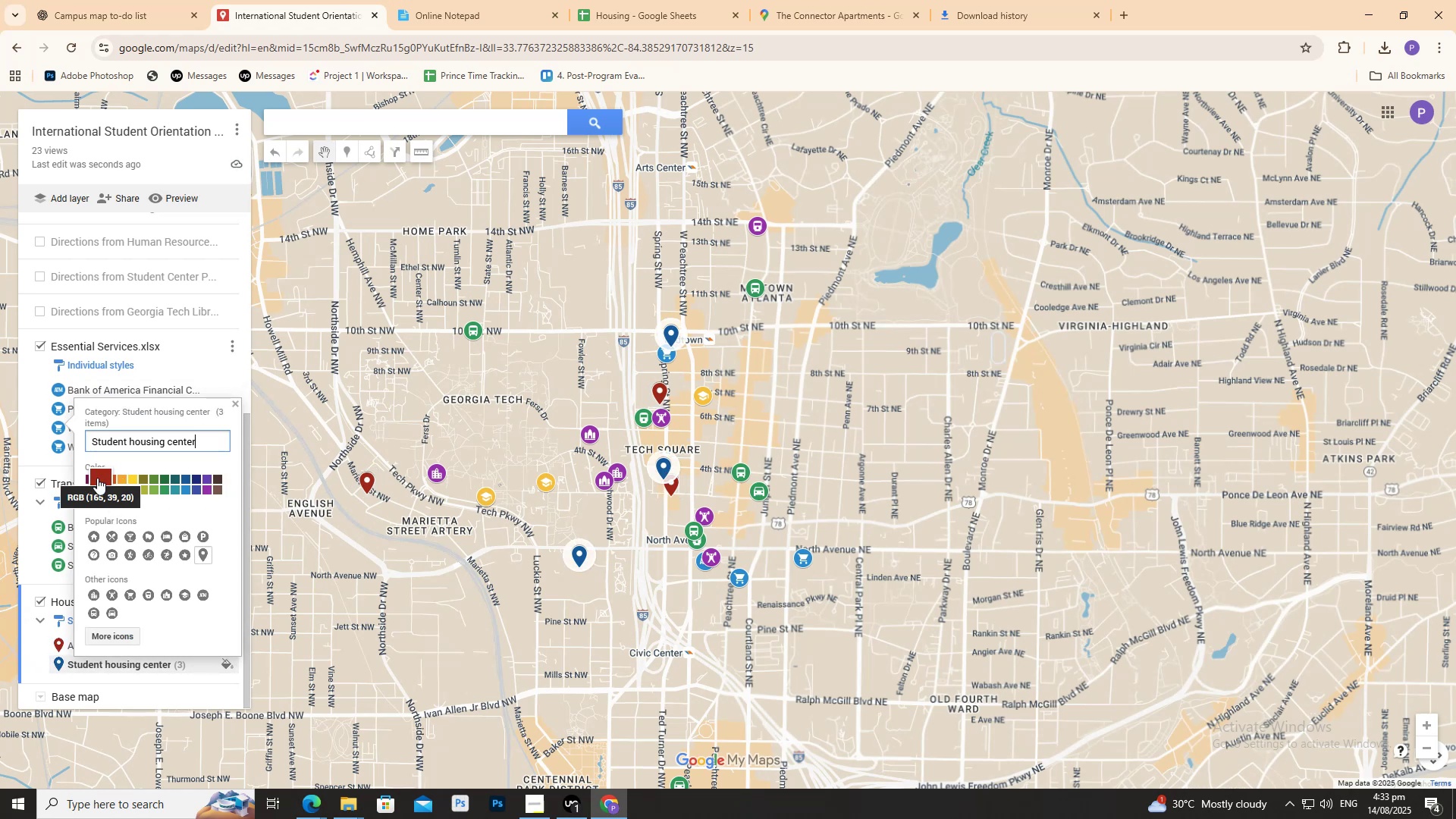 
left_click([97, 478])
 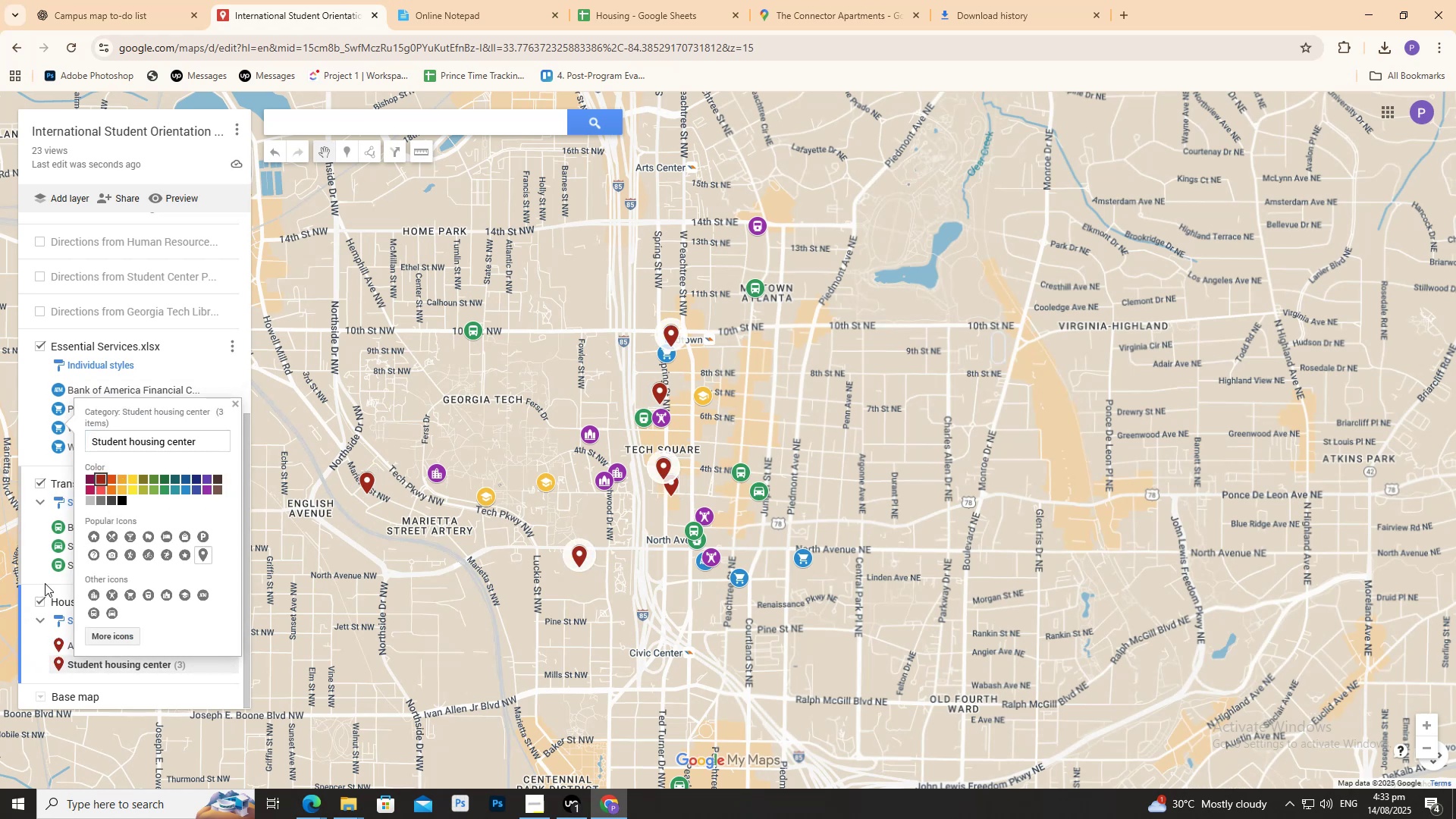 
left_click([7, 641])
 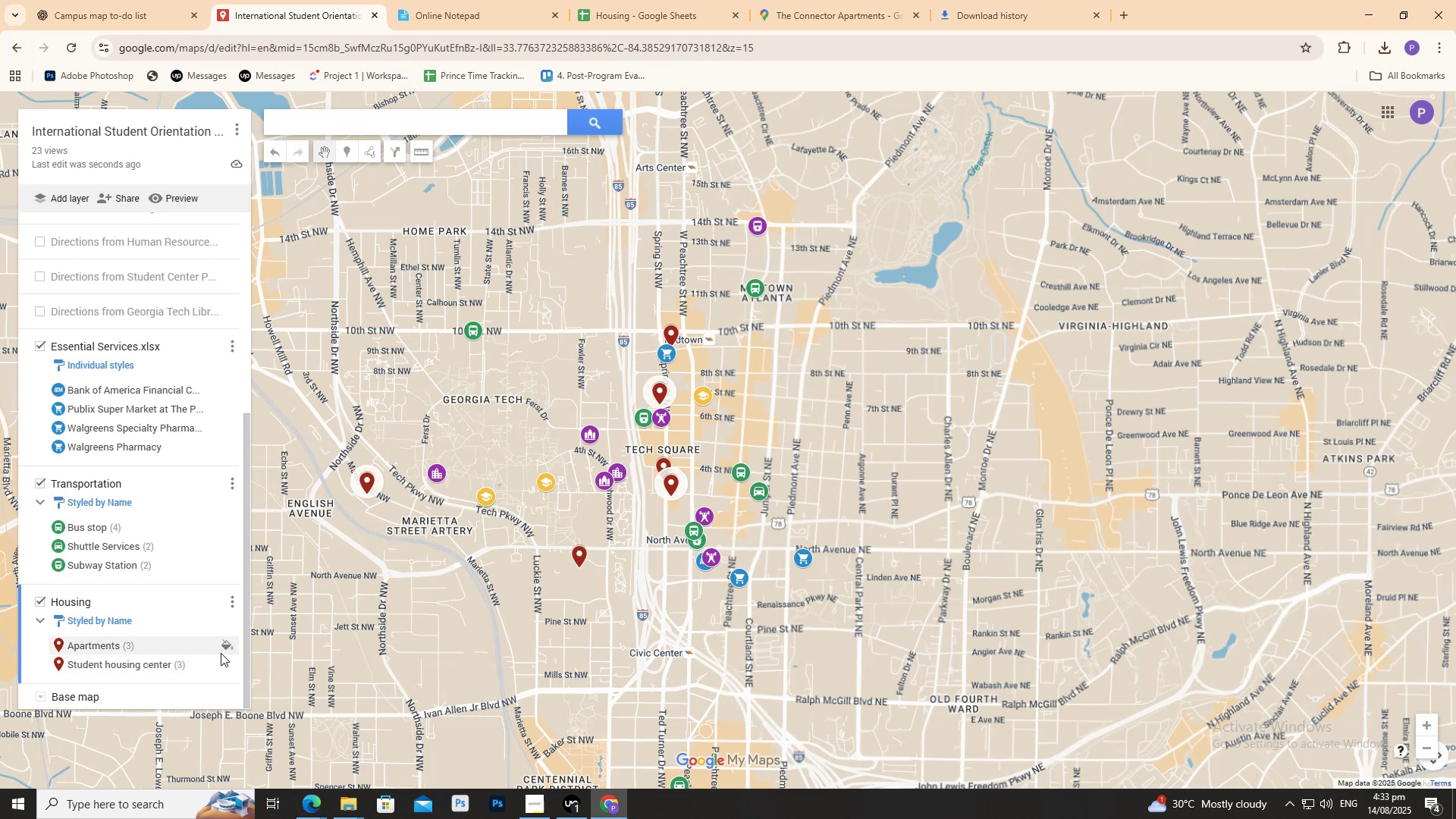 
left_click([223, 648])
 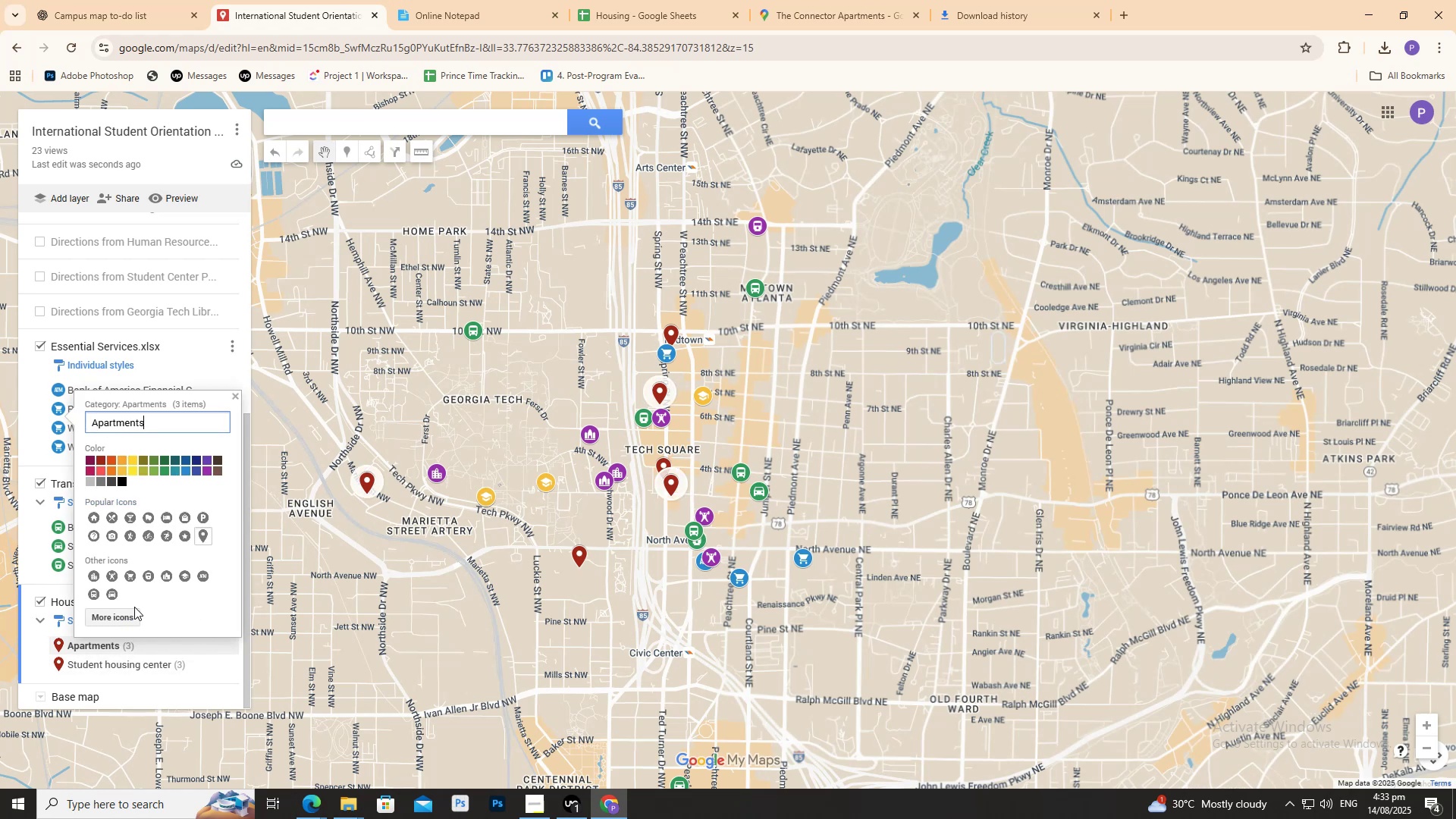 
left_click([130, 615])
 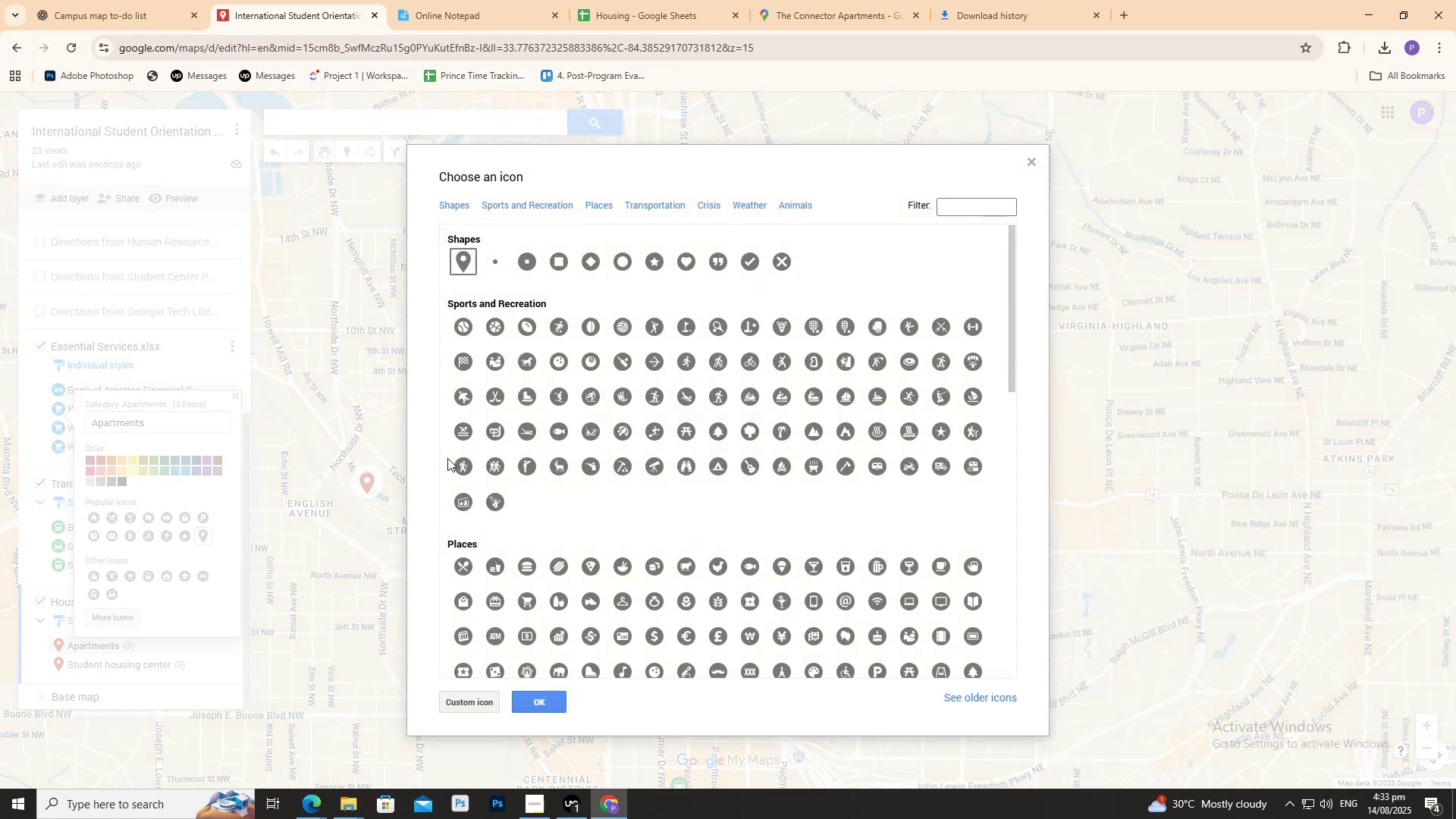 
wait(5.55)
 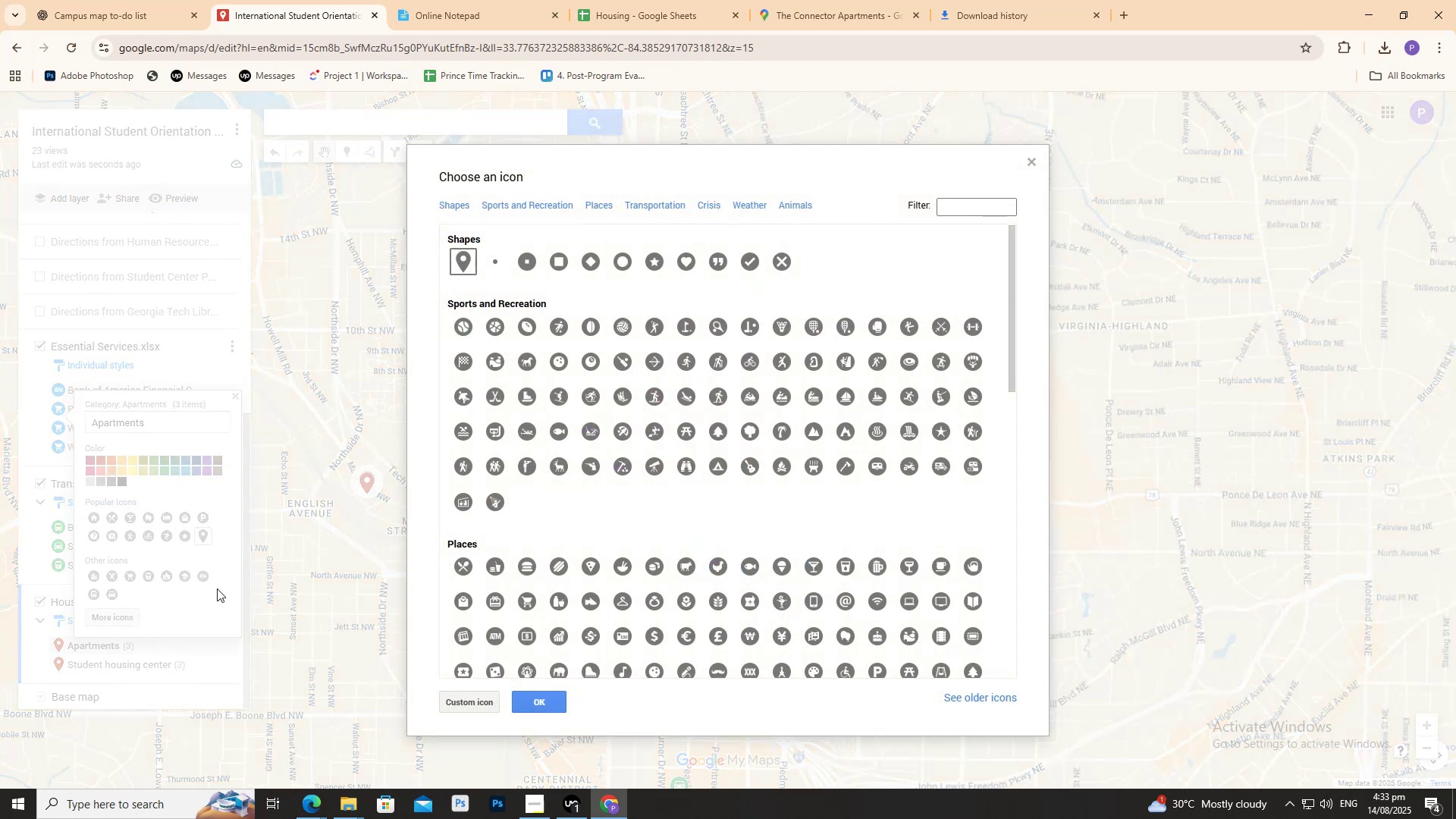 
left_click([949, 213])
 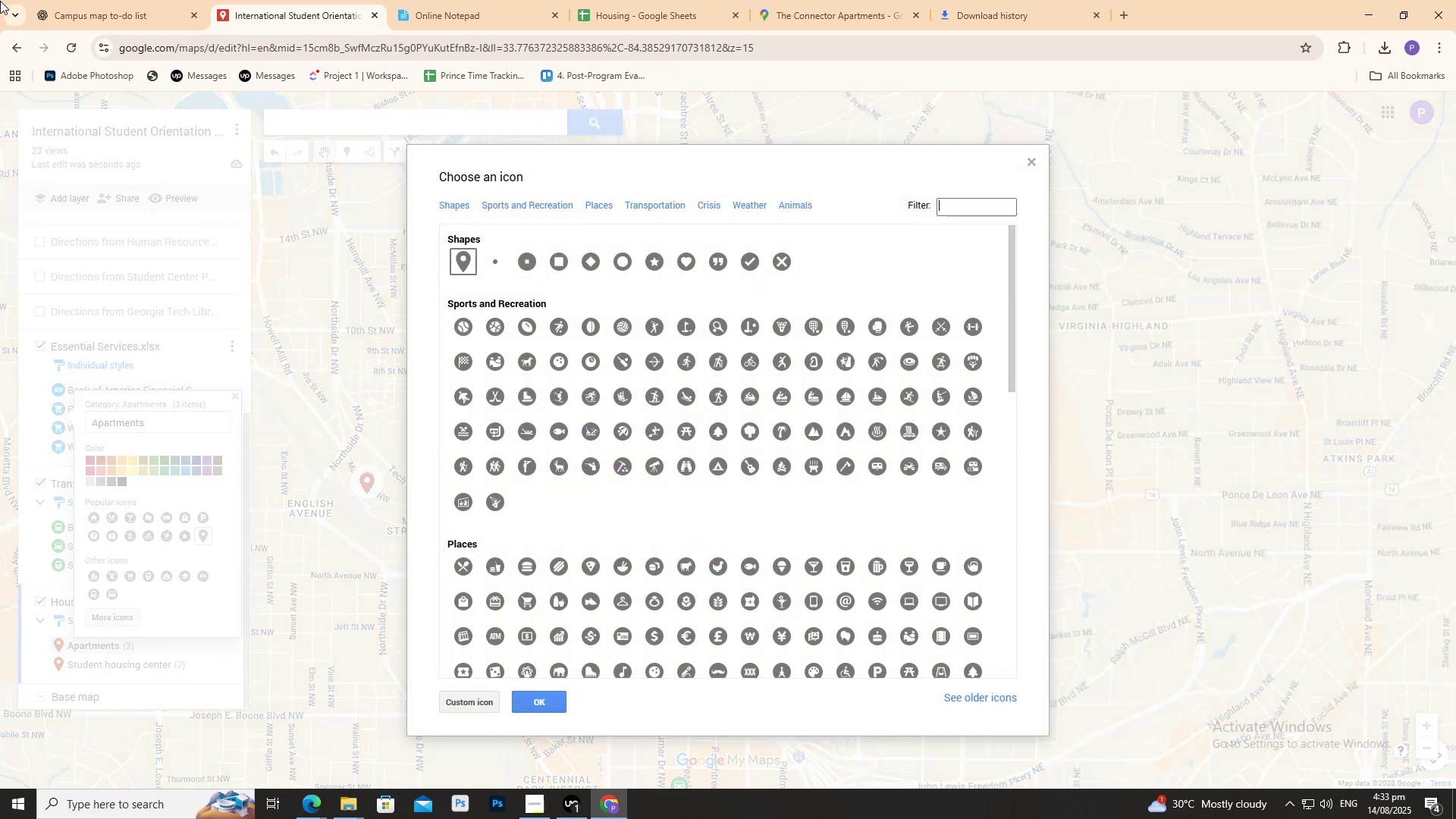 
type(apartment)
key(Backspace)
key(Backspace)
key(Backspace)
key(Backspace)
key(Backspace)
key(Backspace)
key(Backspace)
key(Backspace)
key(Backspace)
key(Backspace)
 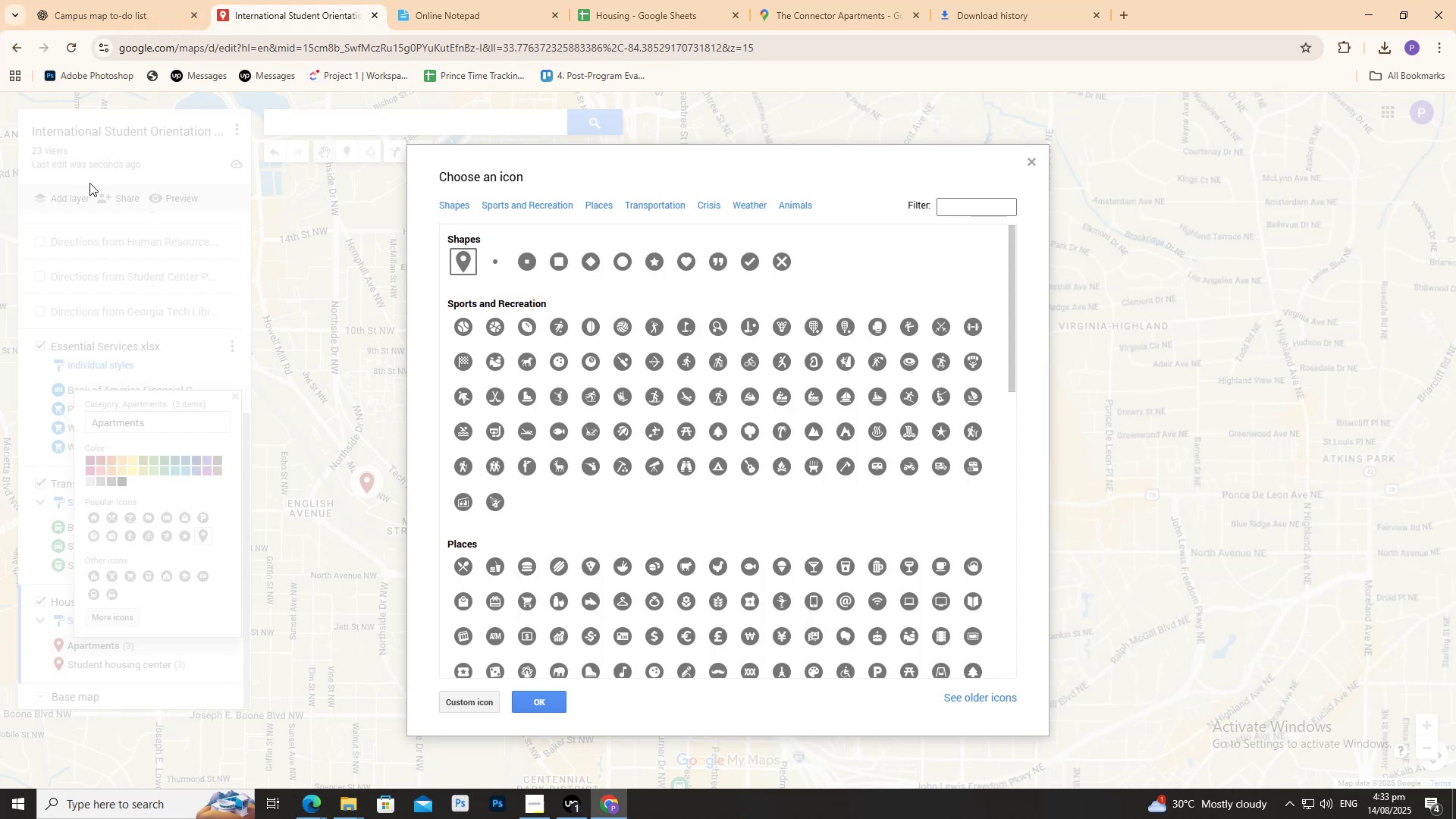 
scroll: coordinate [526, 375], scroll_direction: down, amount: 8.0
 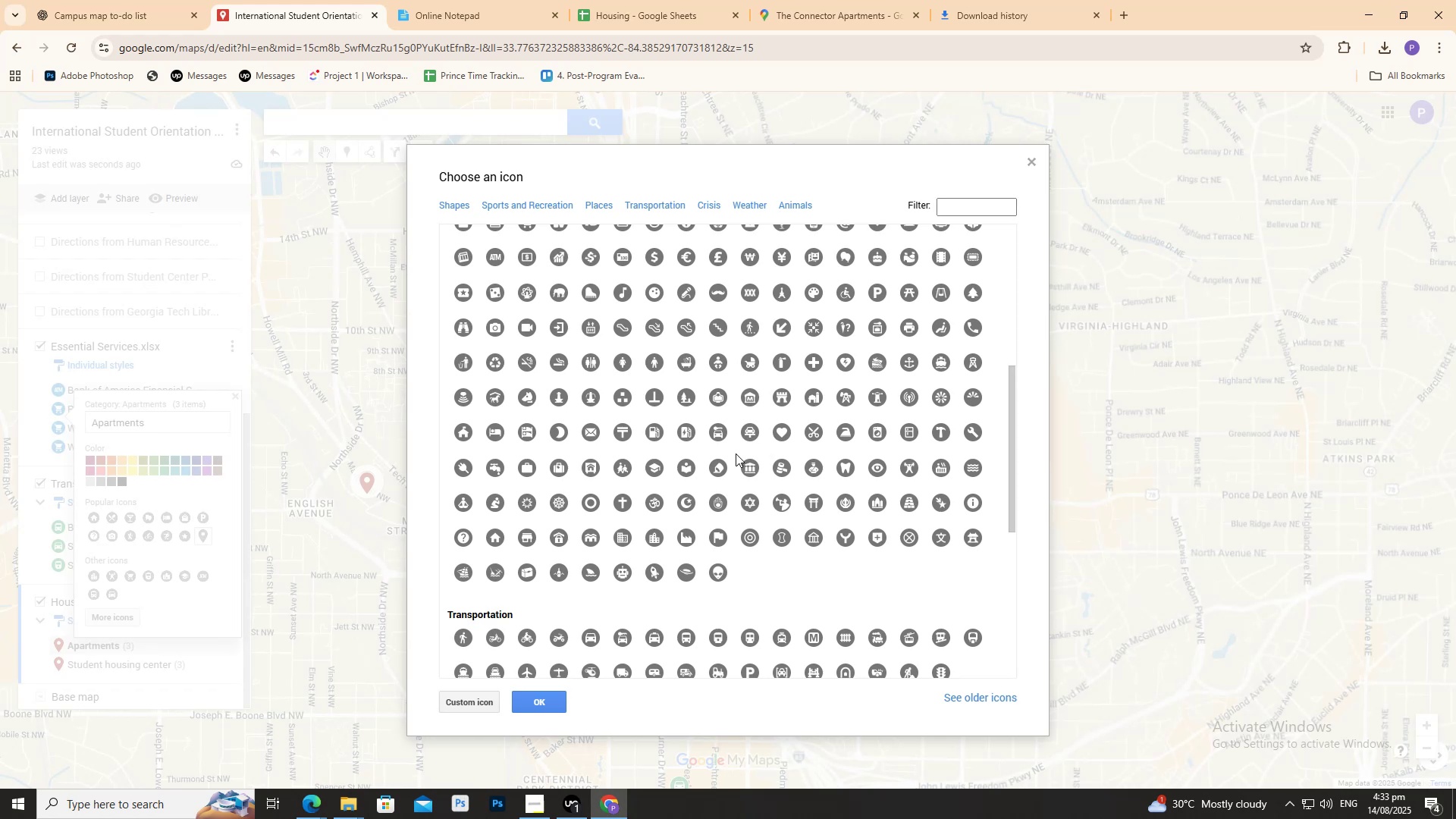 
mouse_move([754, 432])
 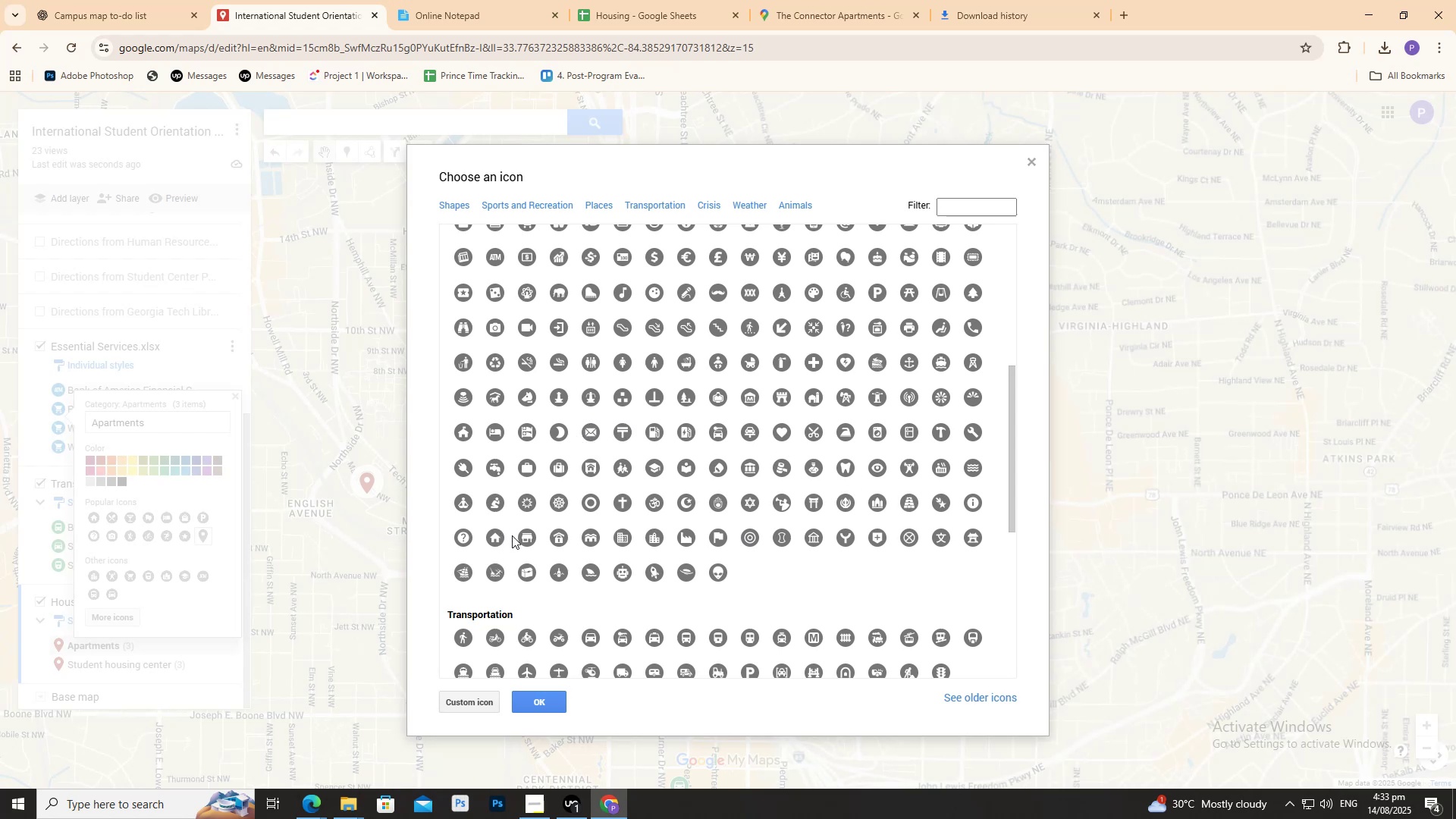 
wait(18.61)
 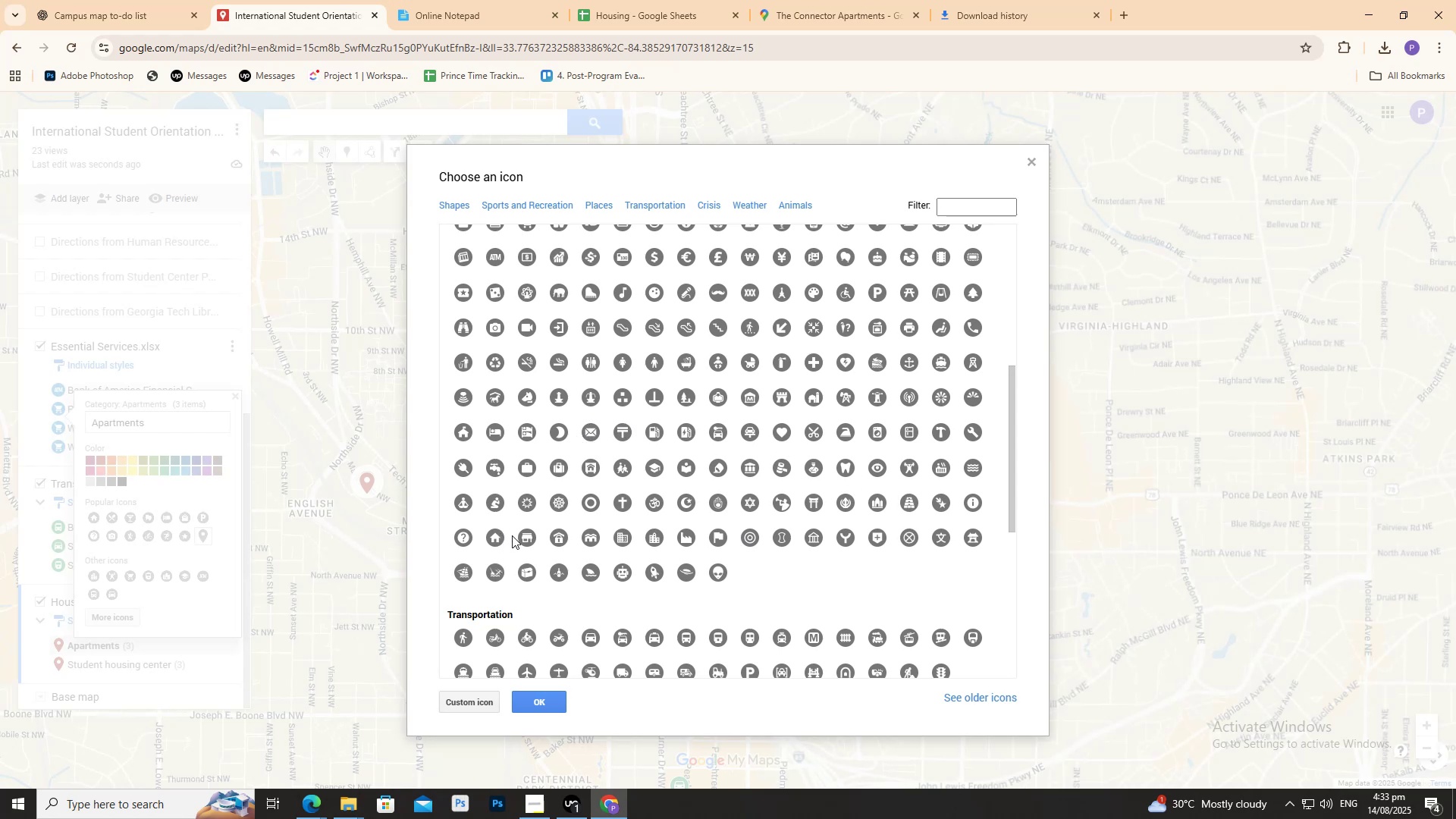 
mouse_move([620, 558])
 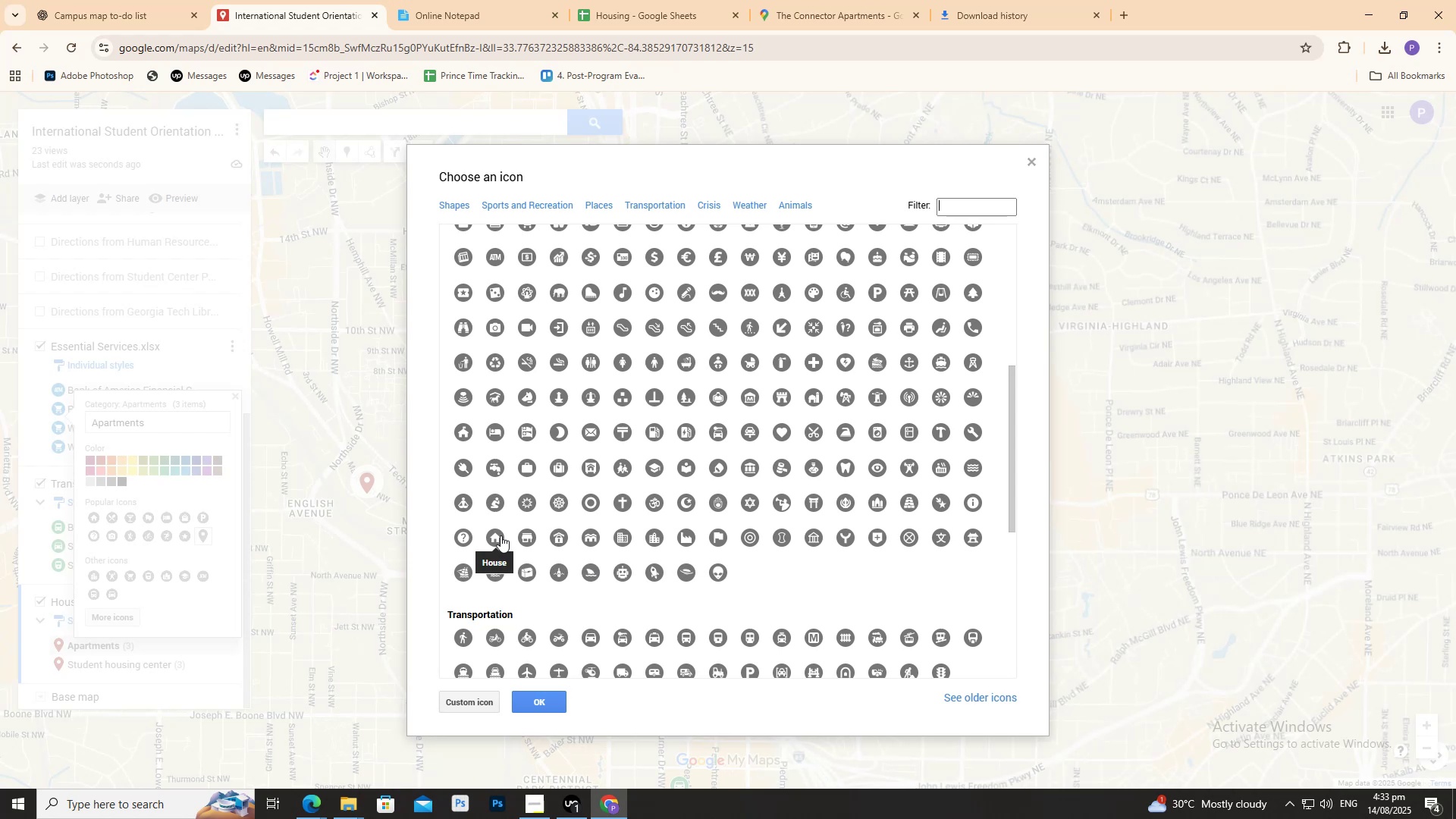 
left_click([504, 533])
 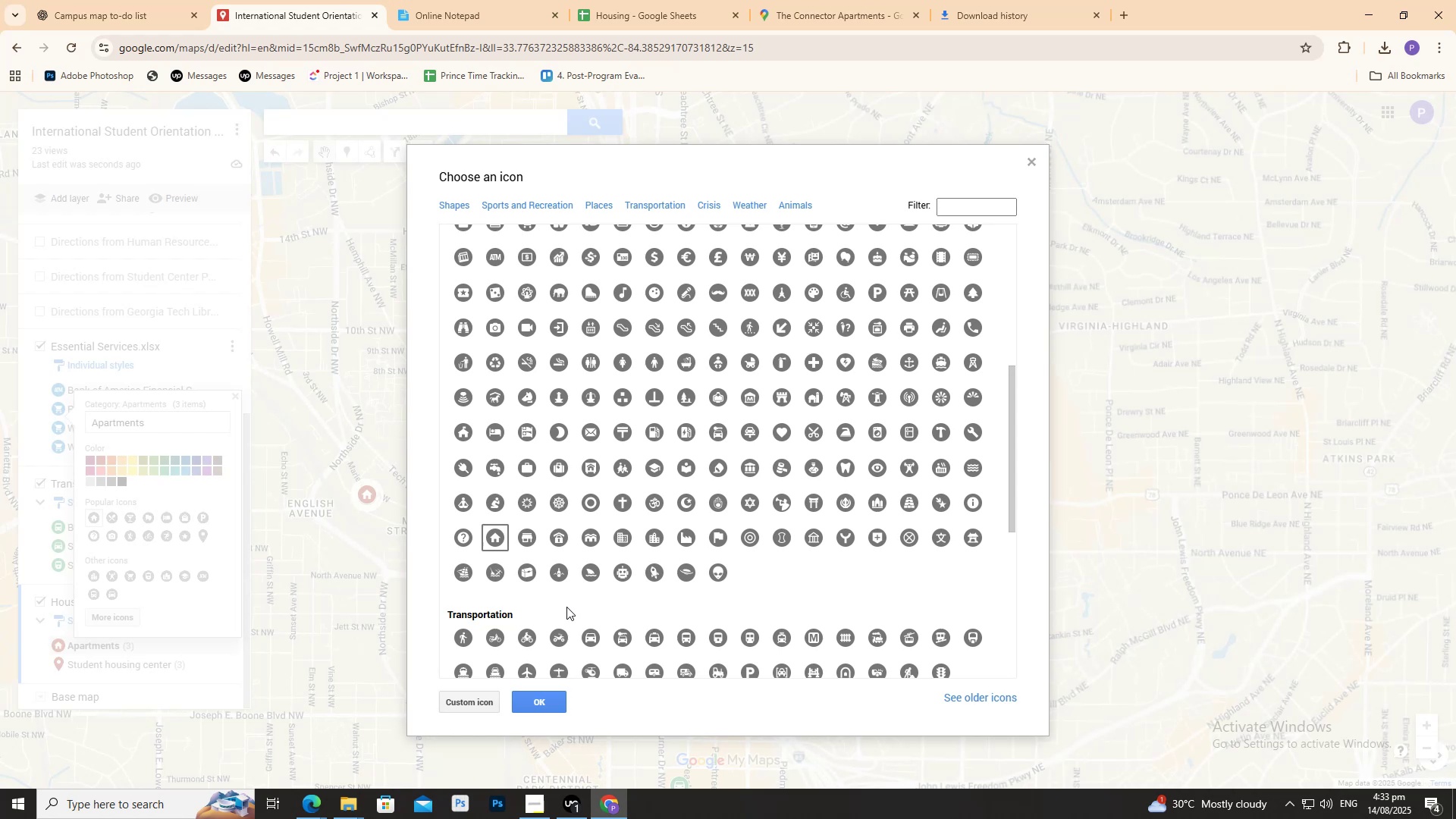 
wait(6.17)
 